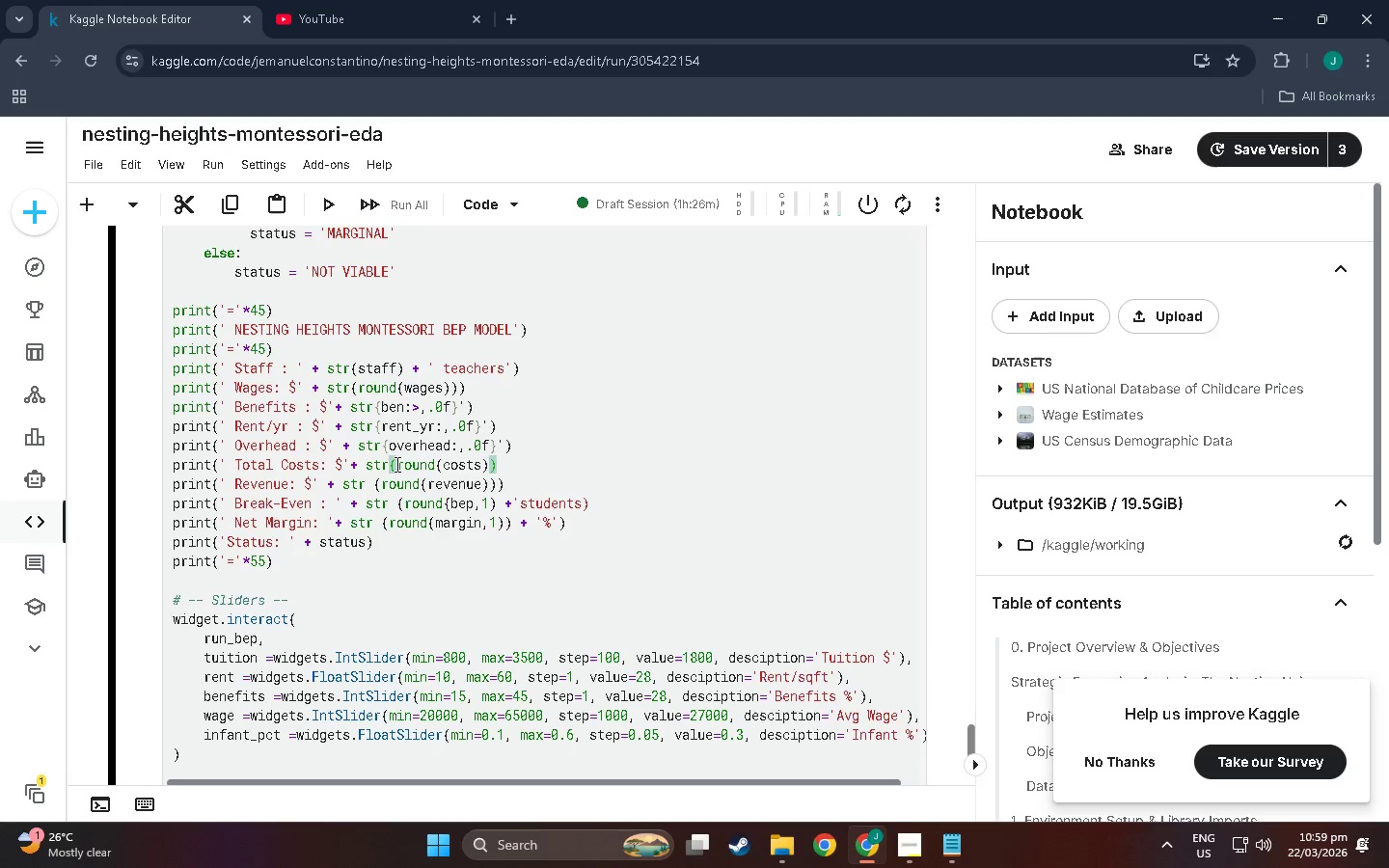 
key(Shift+0)
 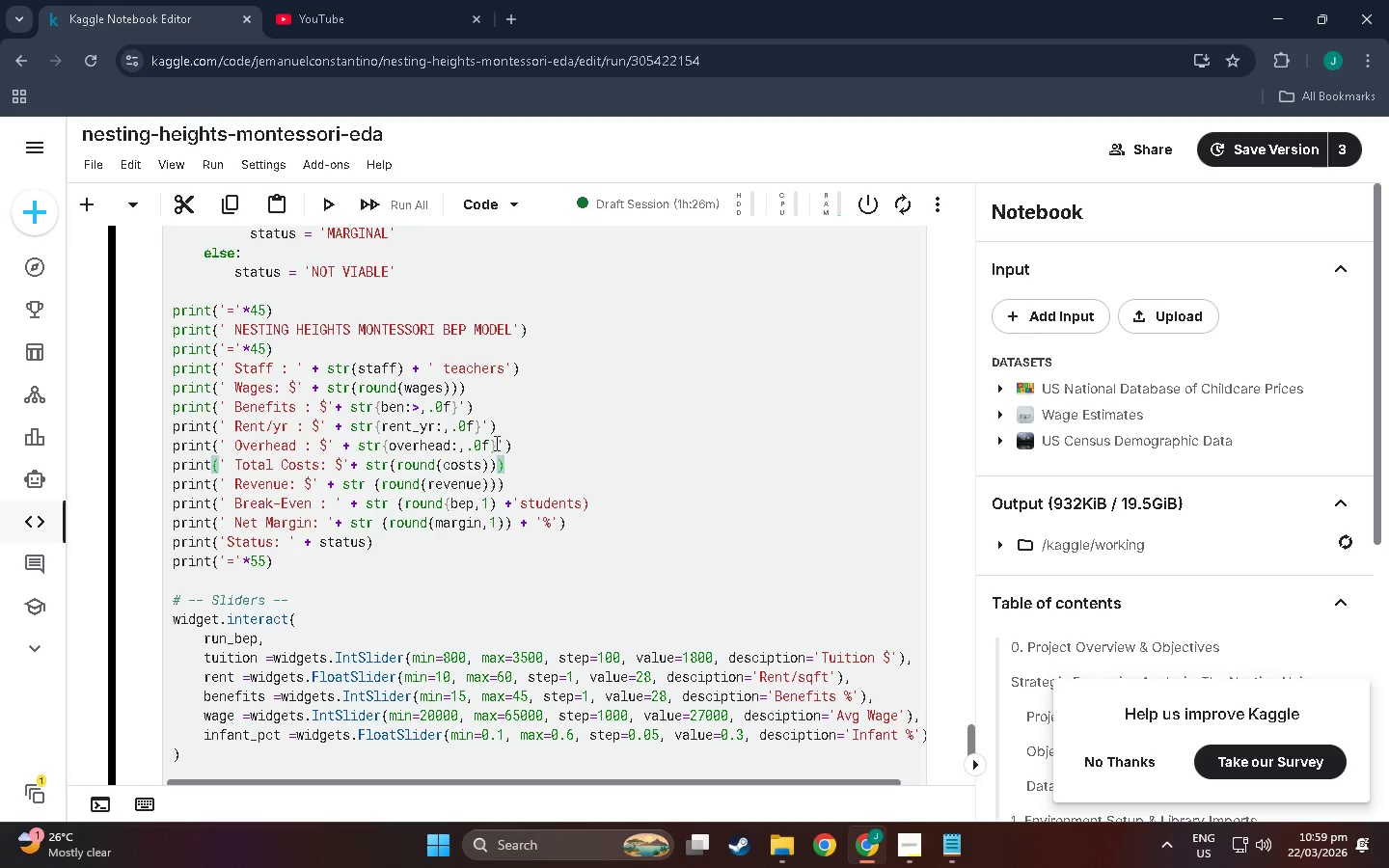 
left_click_drag(start_coordinate=[519, 442], to_coordinate=[385, 448])
 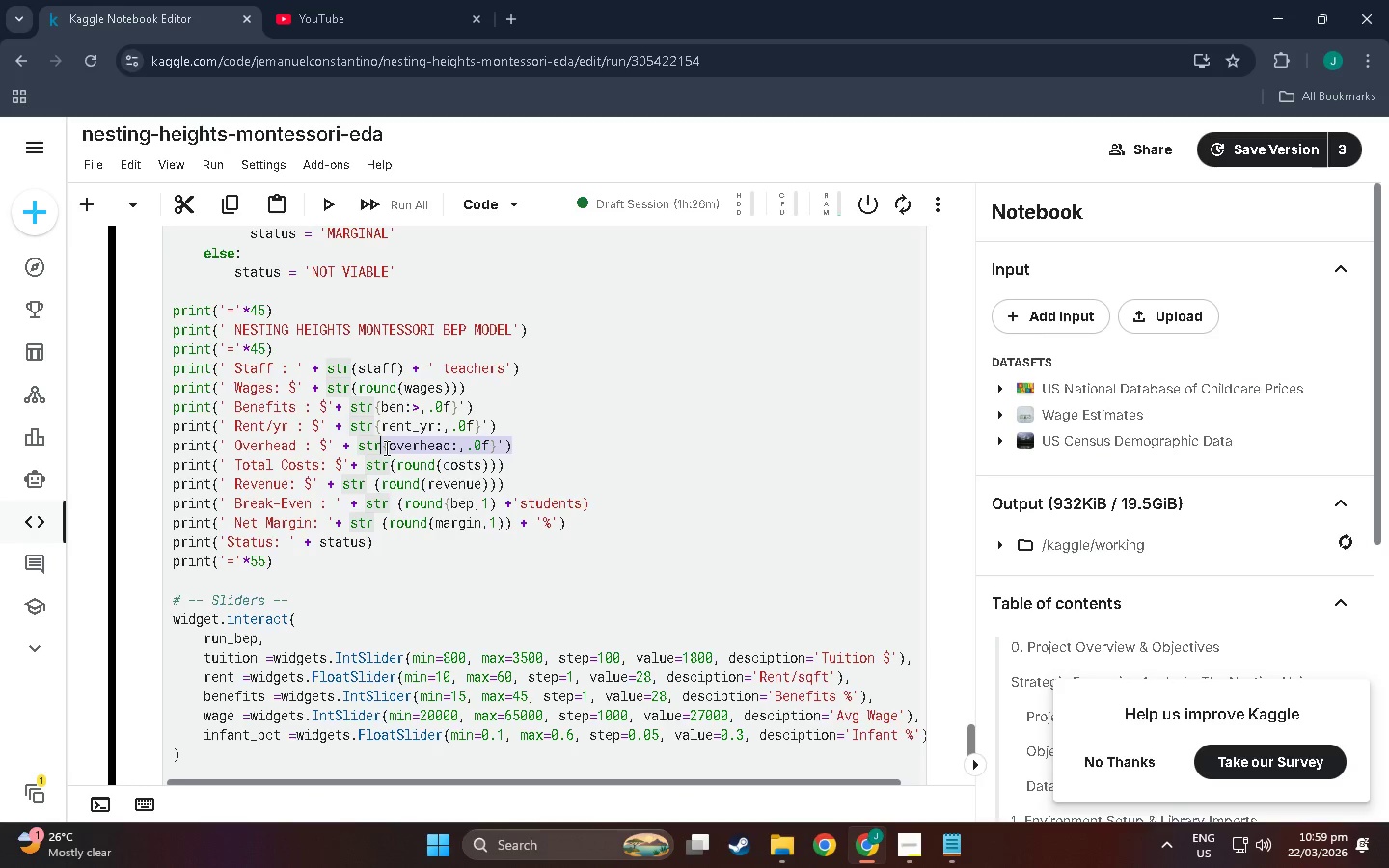 
left_click([385, 448])
 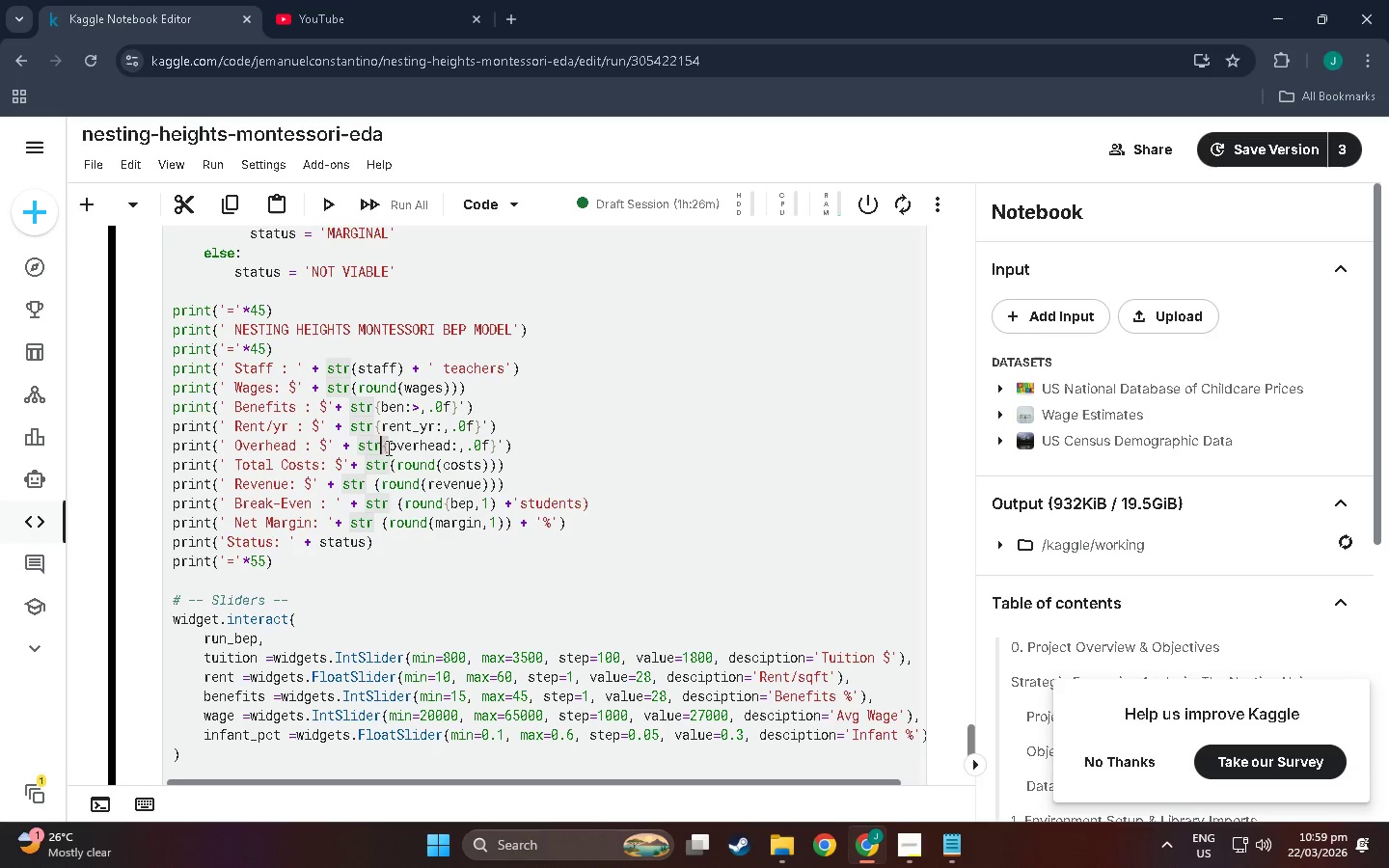 
left_click([387, 448])
 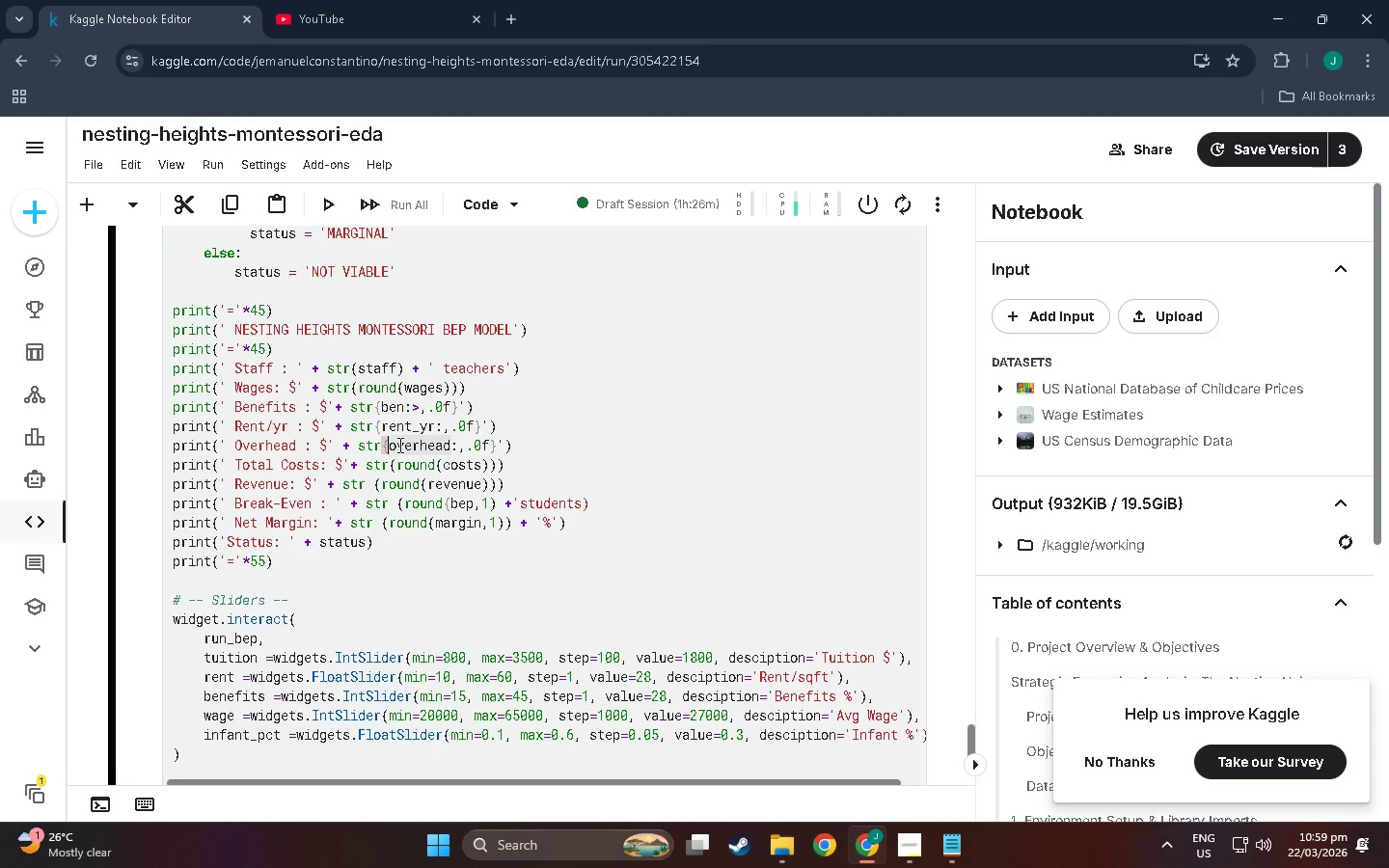 
key(Backspace)
type((round()
 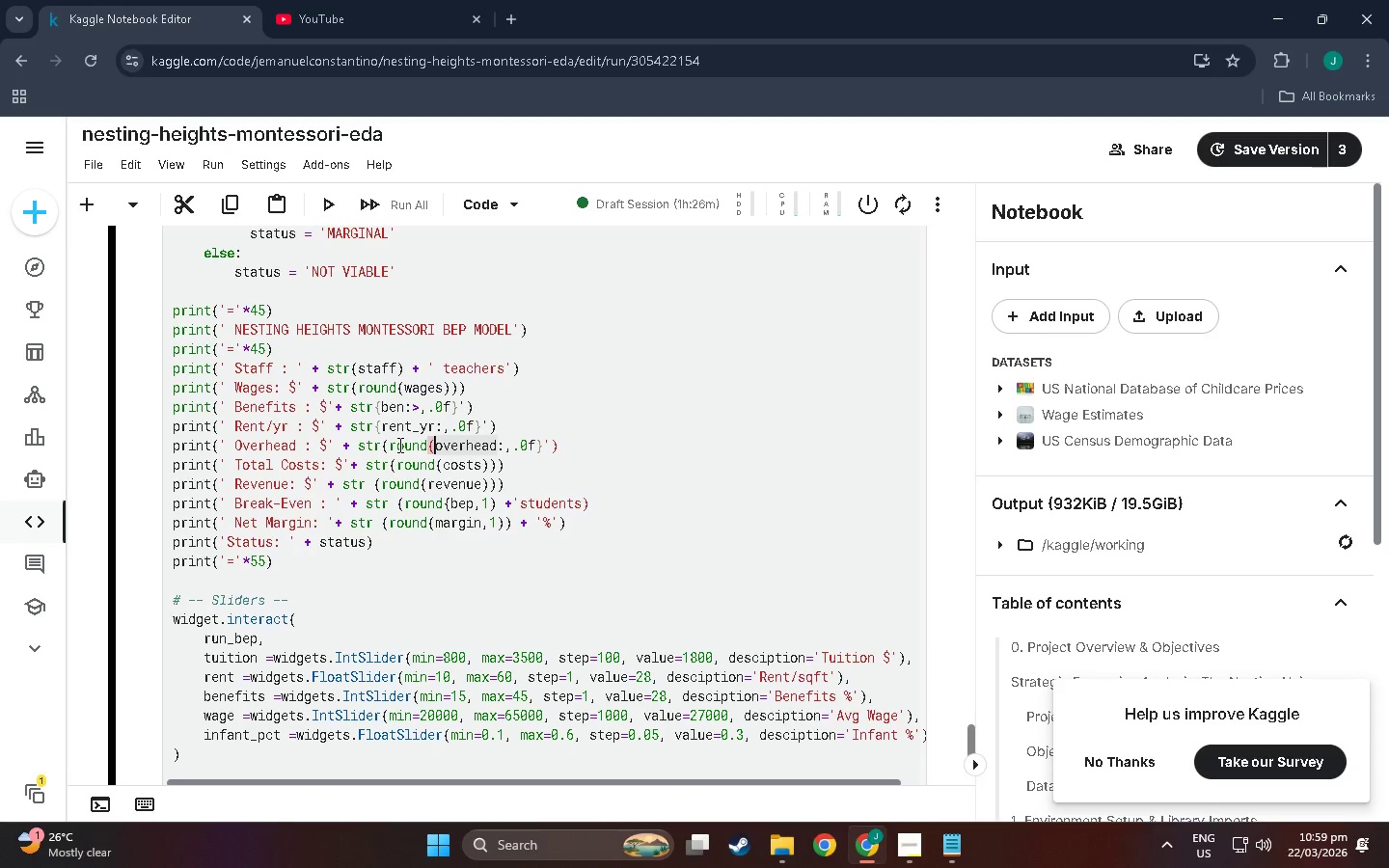 
key(ArrowRight)
 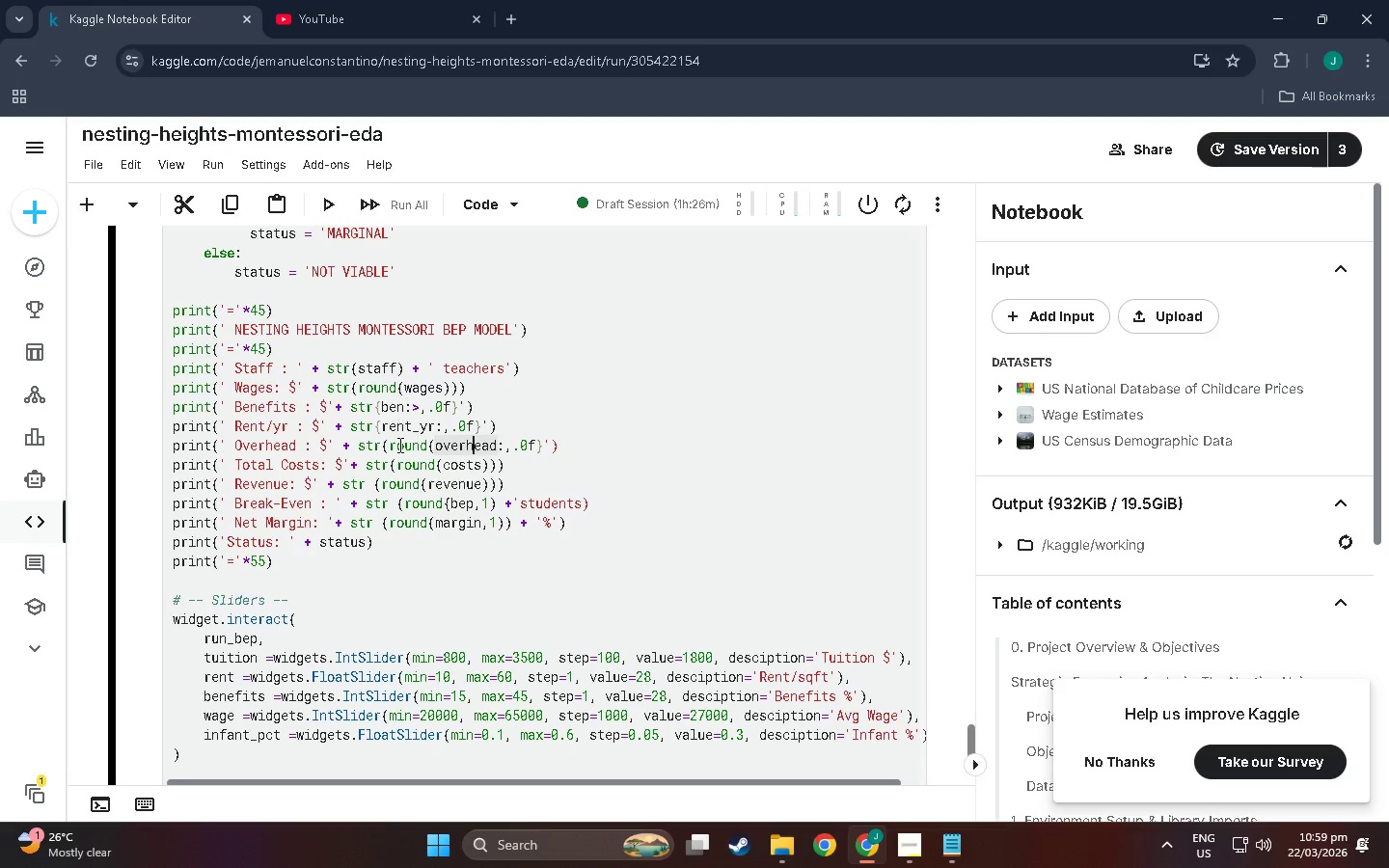 
key(ArrowRight)
 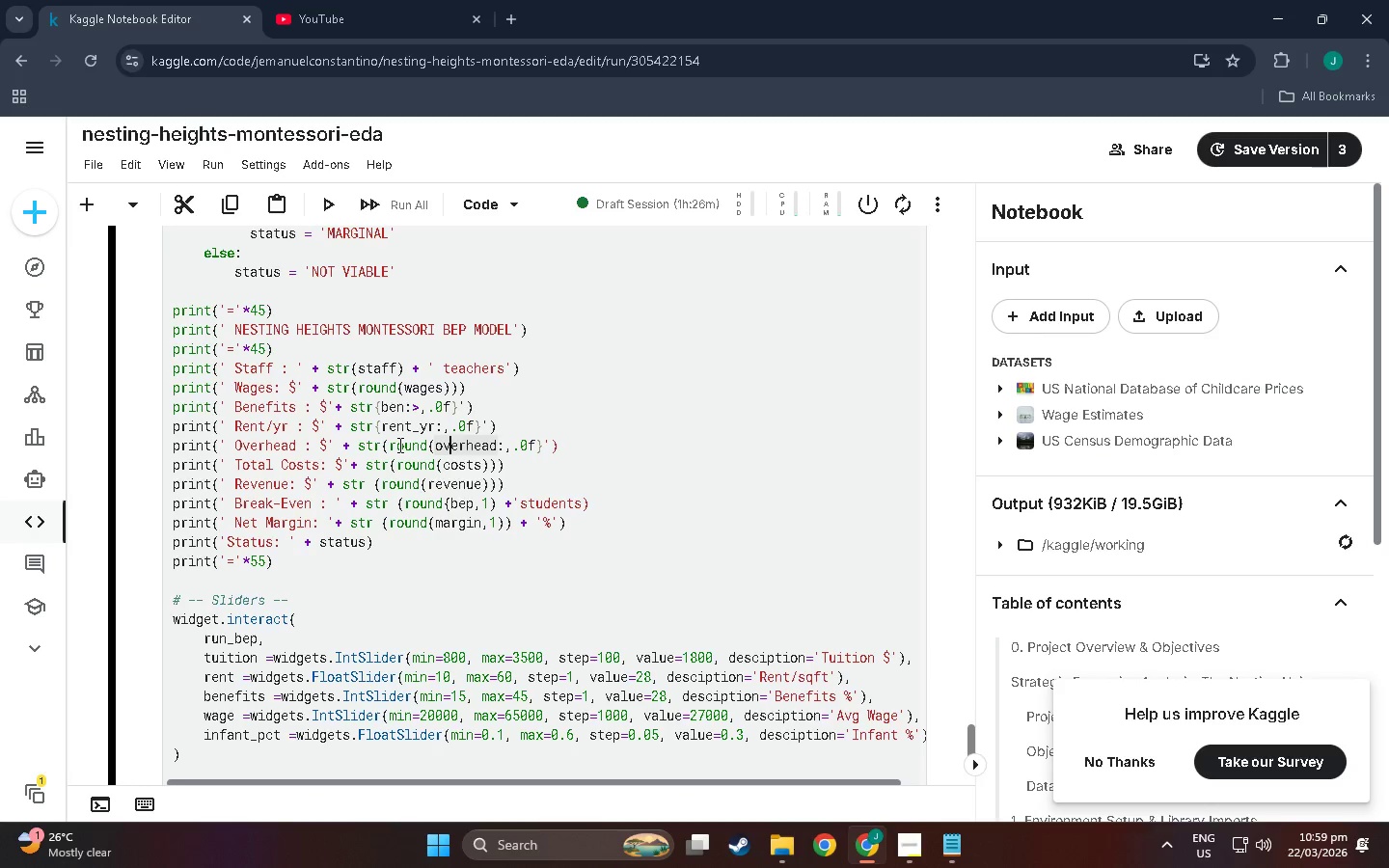 
key(ArrowRight)
 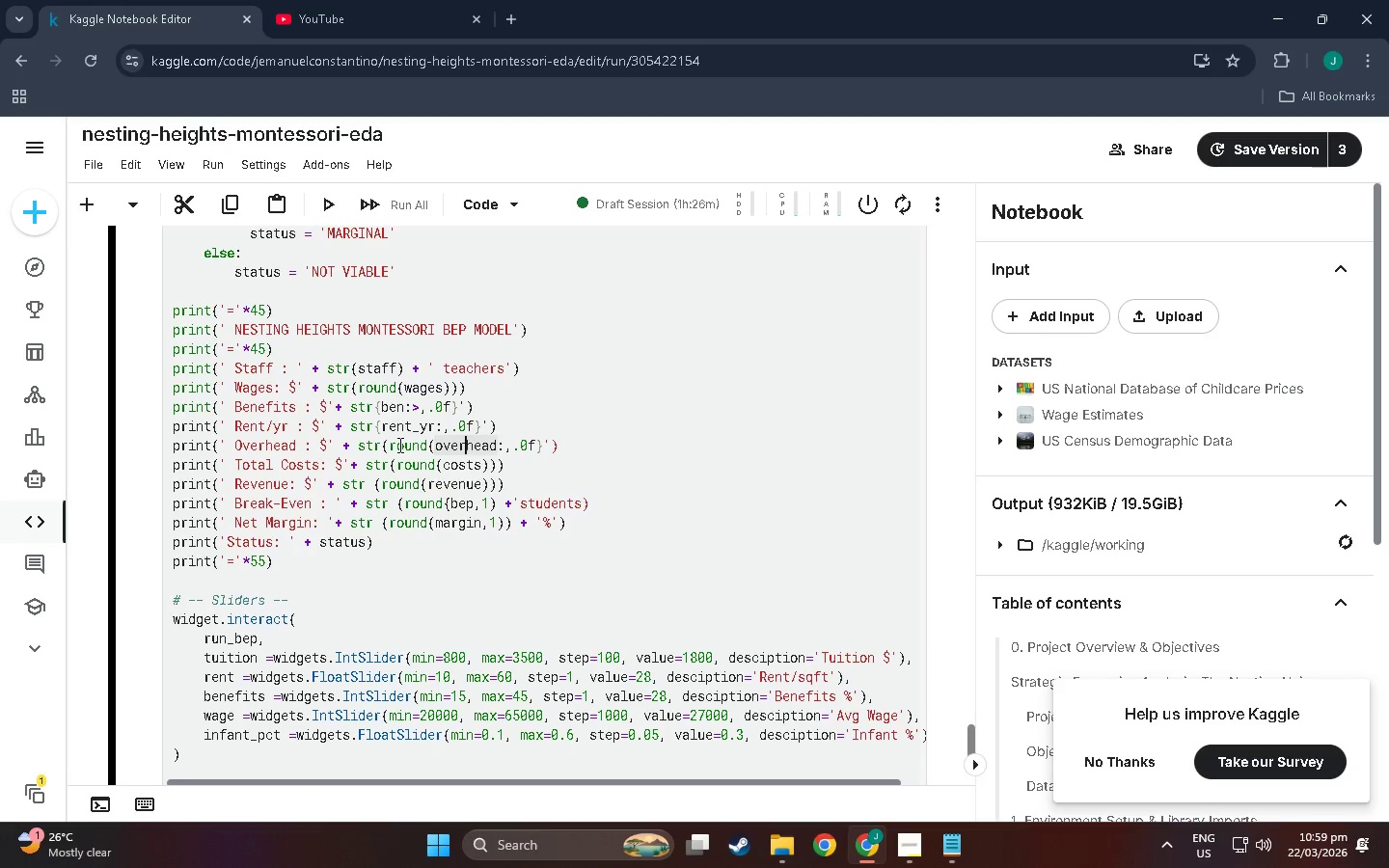 
key(ArrowRight)
 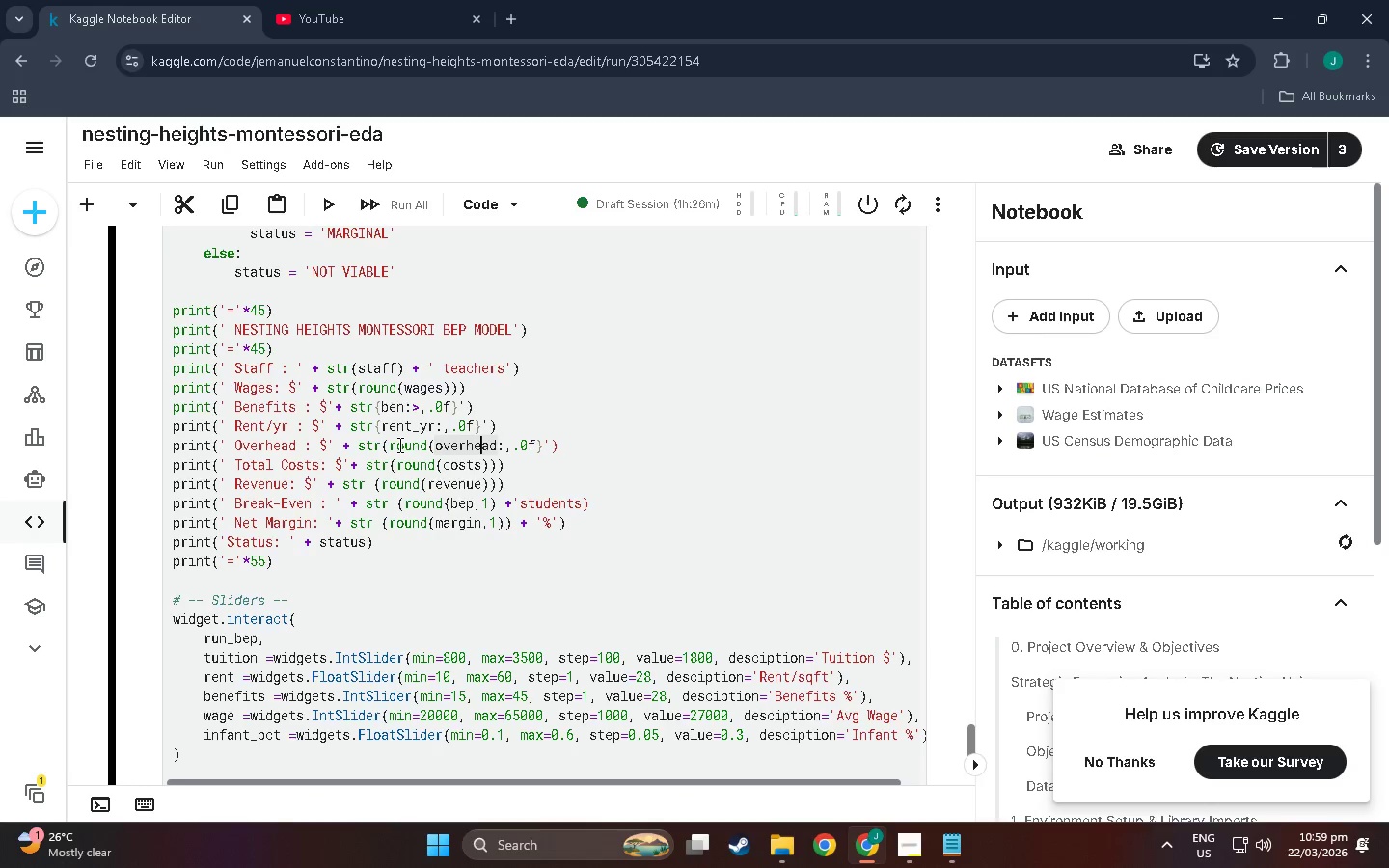 
key(ArrowRight)
 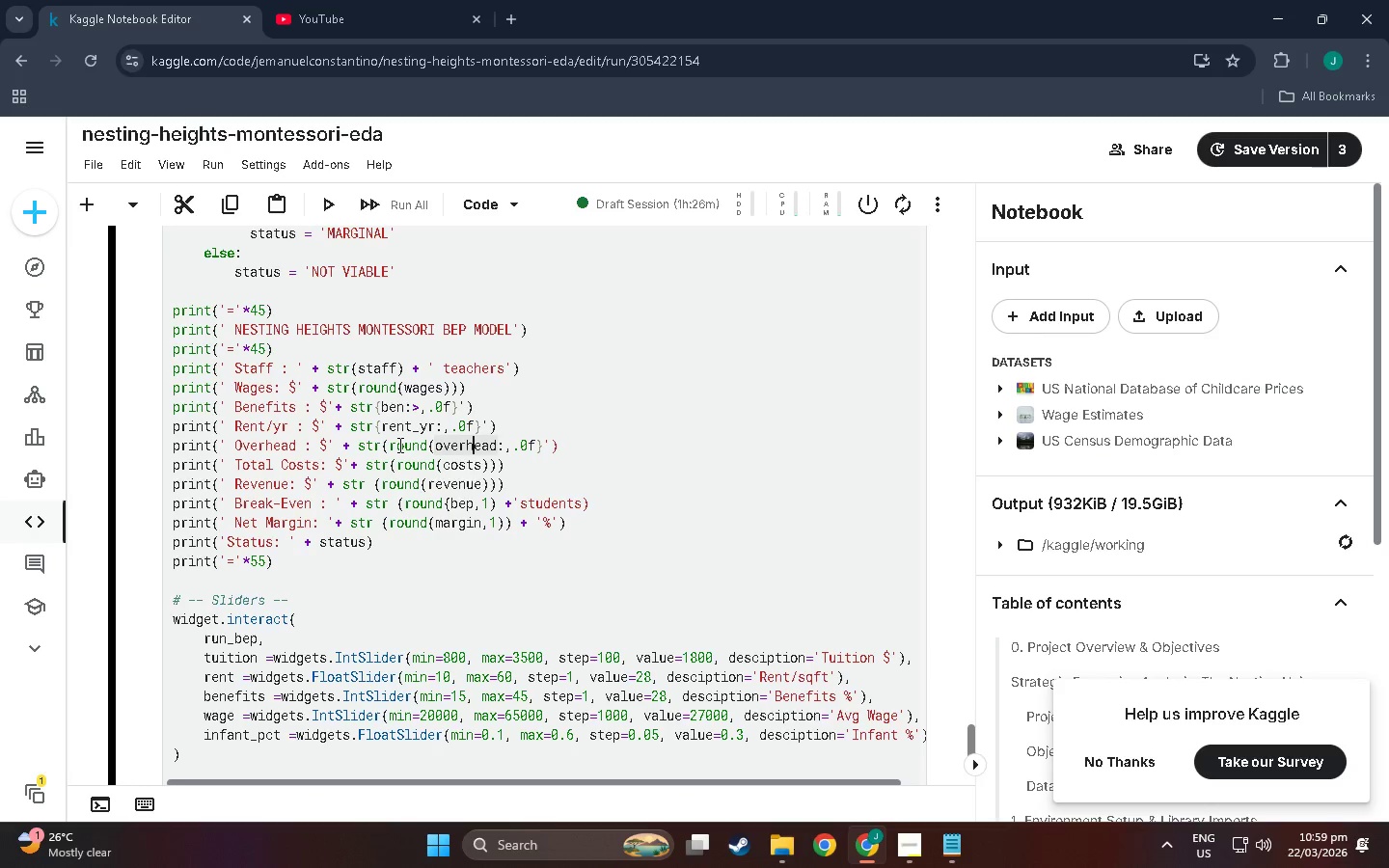 
key(ArrowRight)
 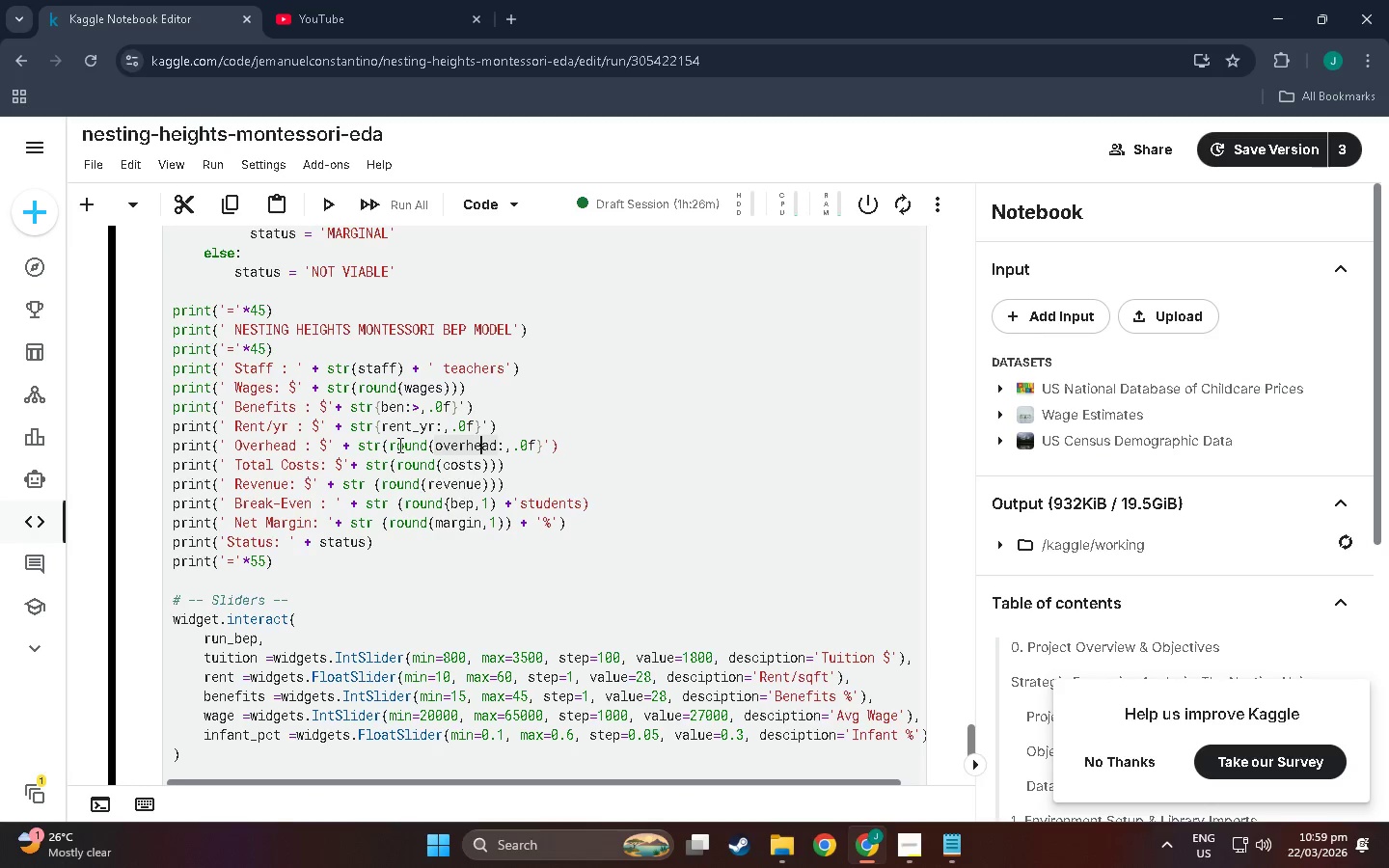 
key(ArrowRight)
 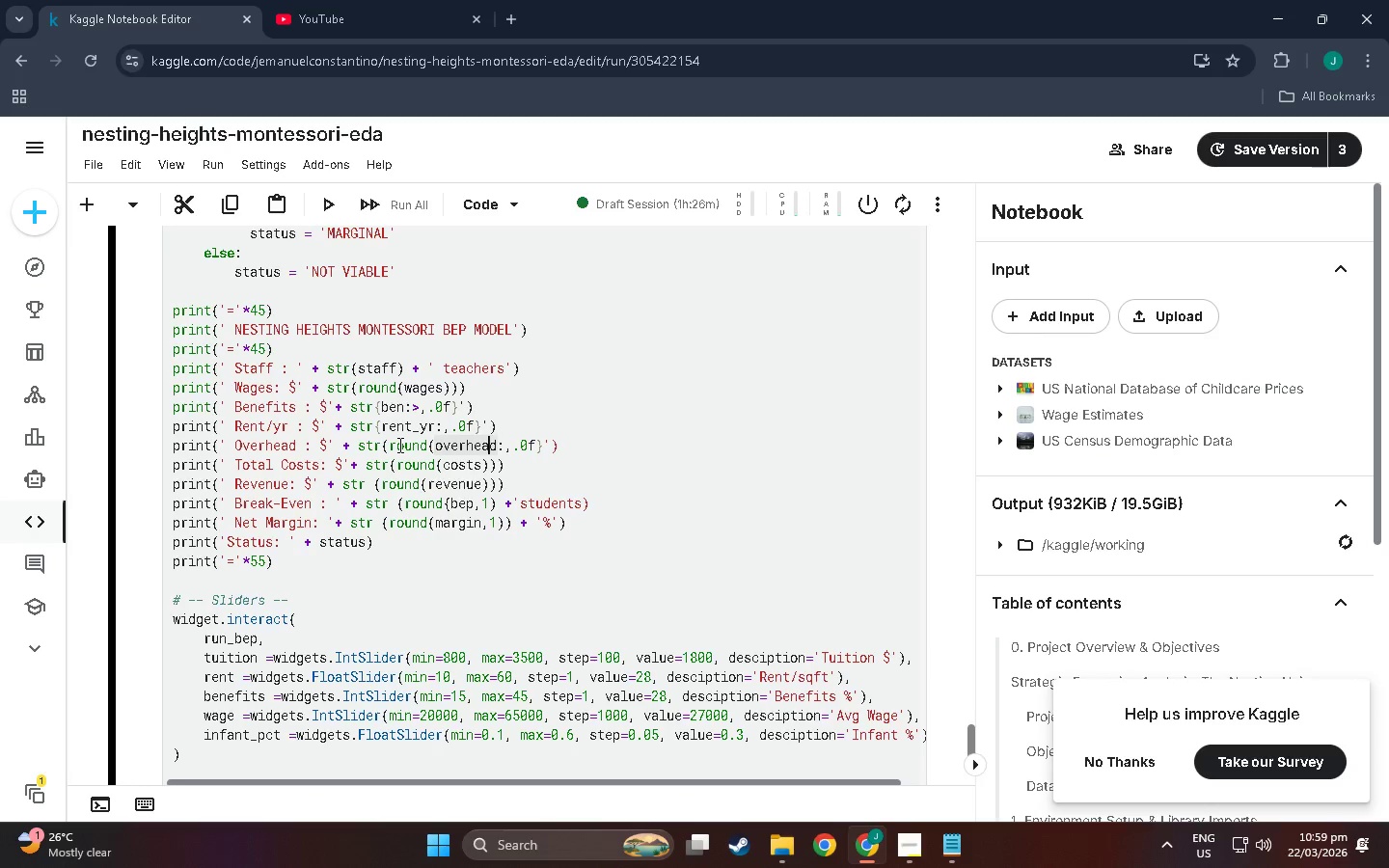 
key(ArrowRight)
 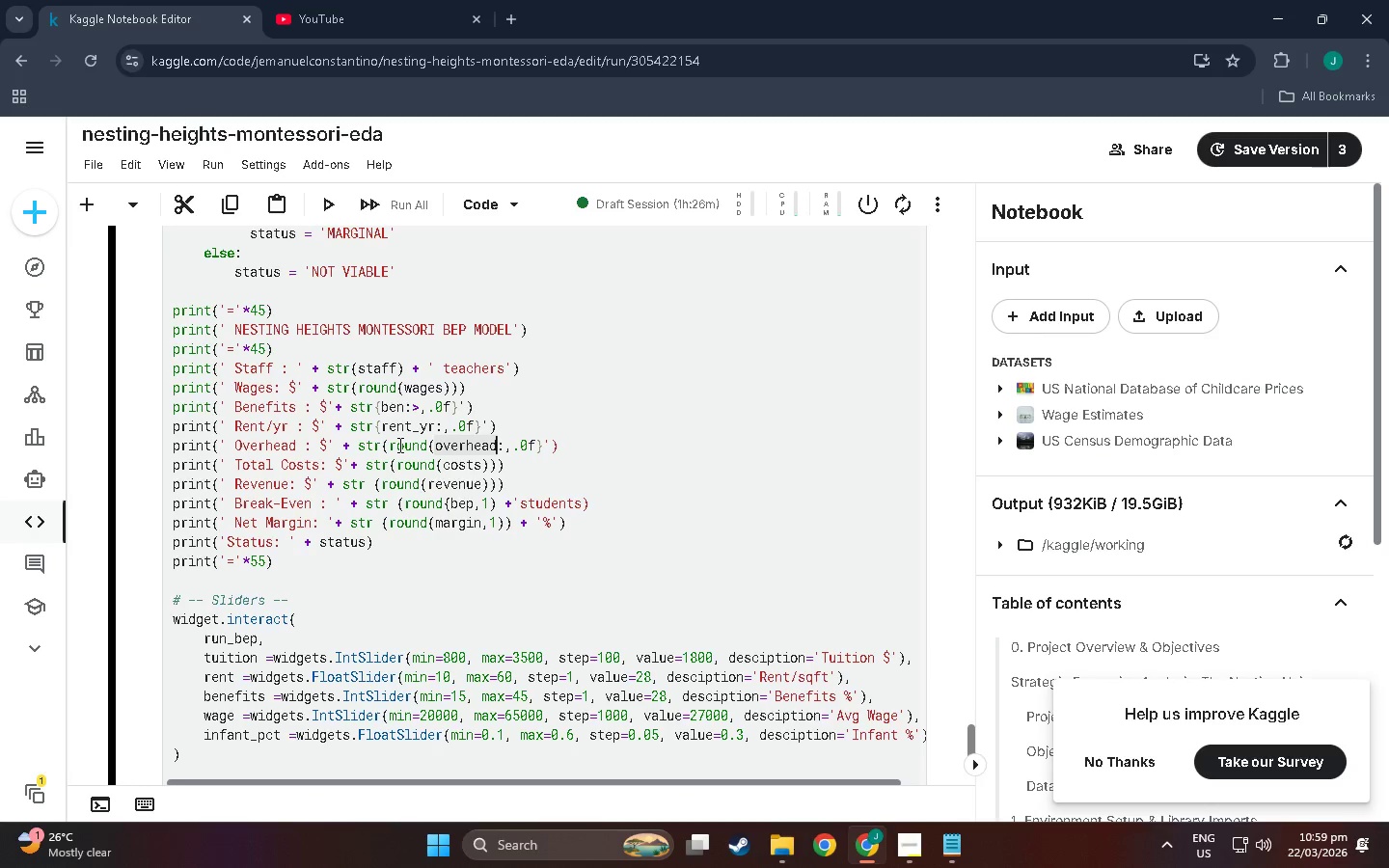 
key(ArrowRight)
 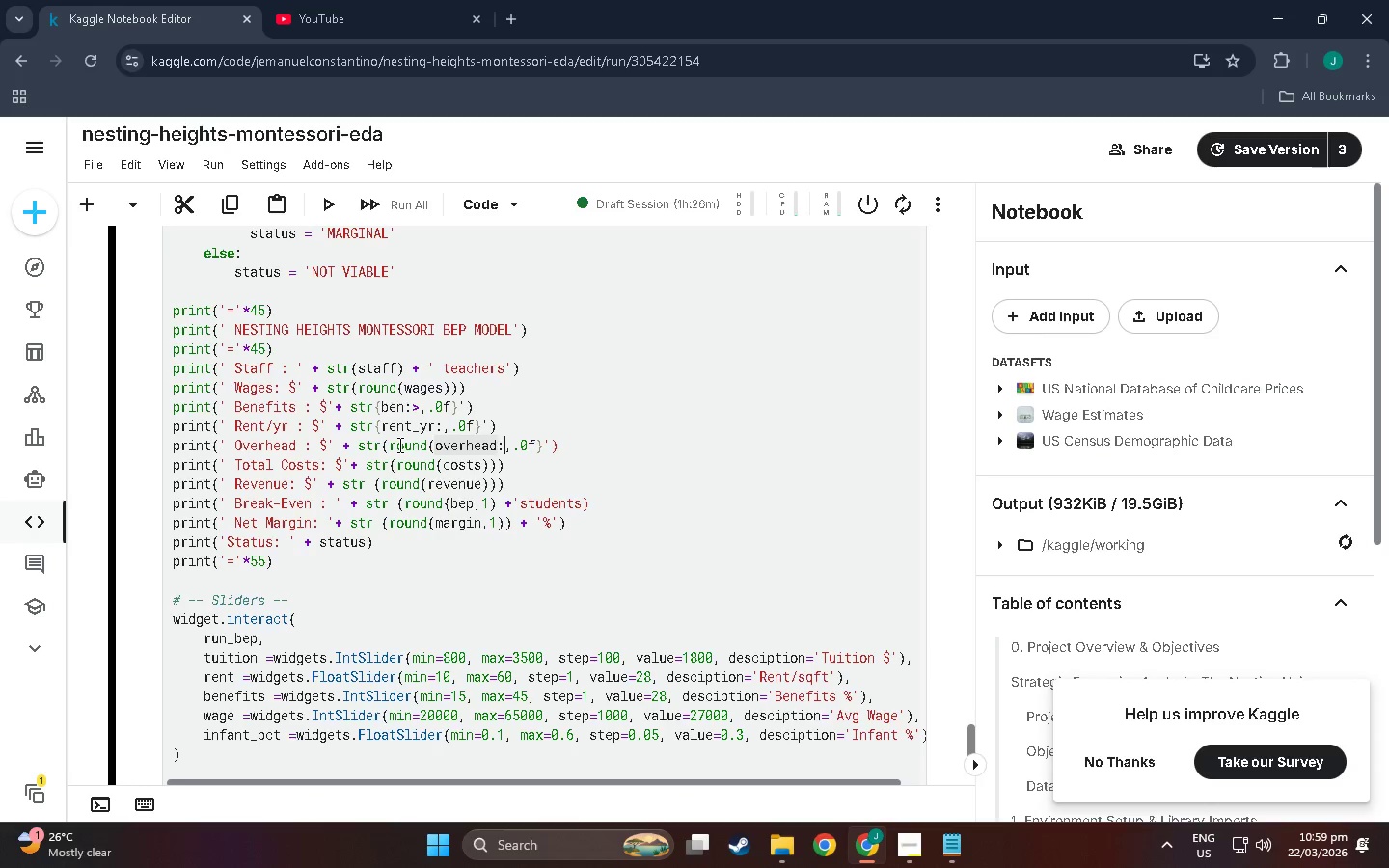 
key(ArrowRight)
 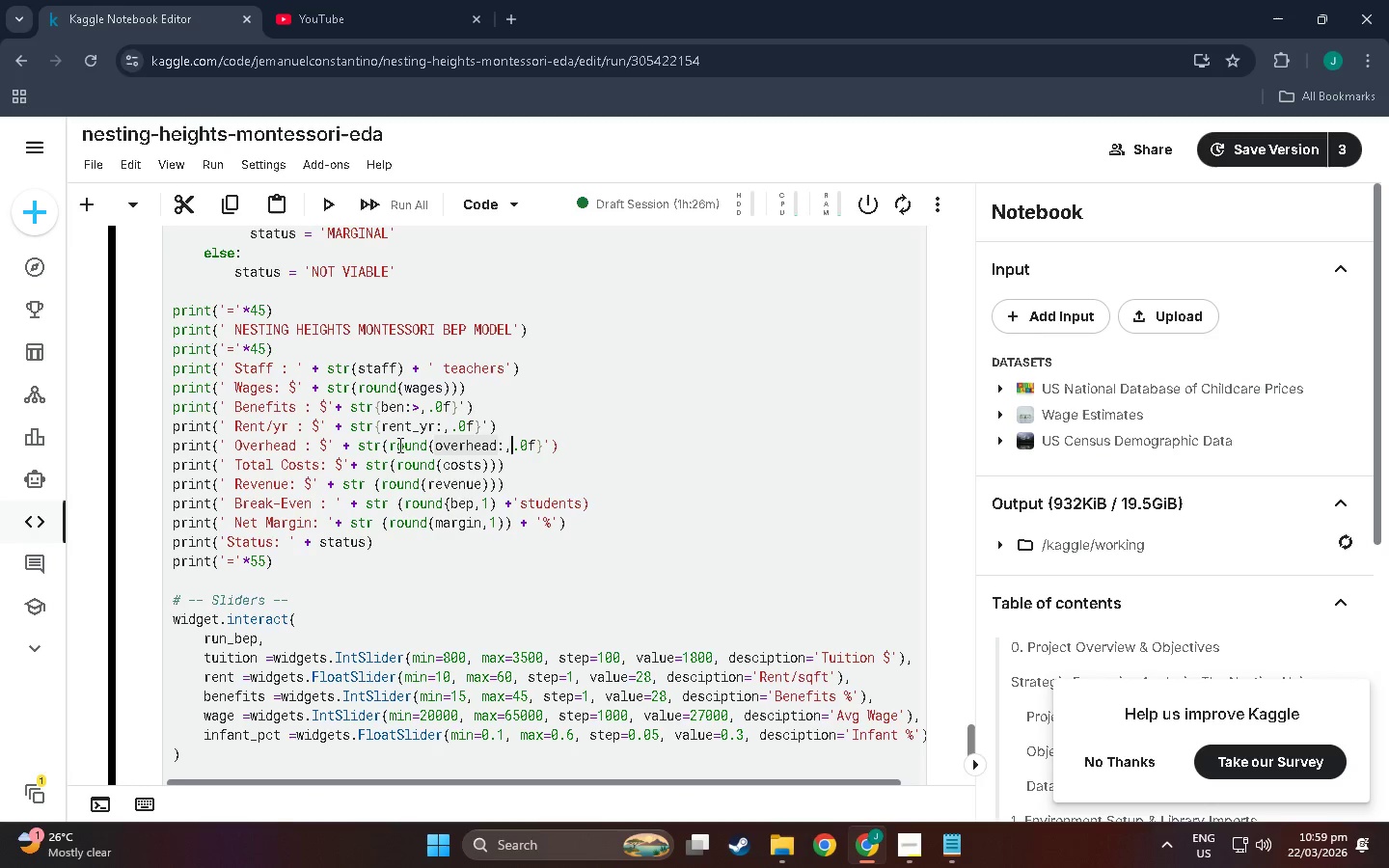 
key(ArrowRight)
 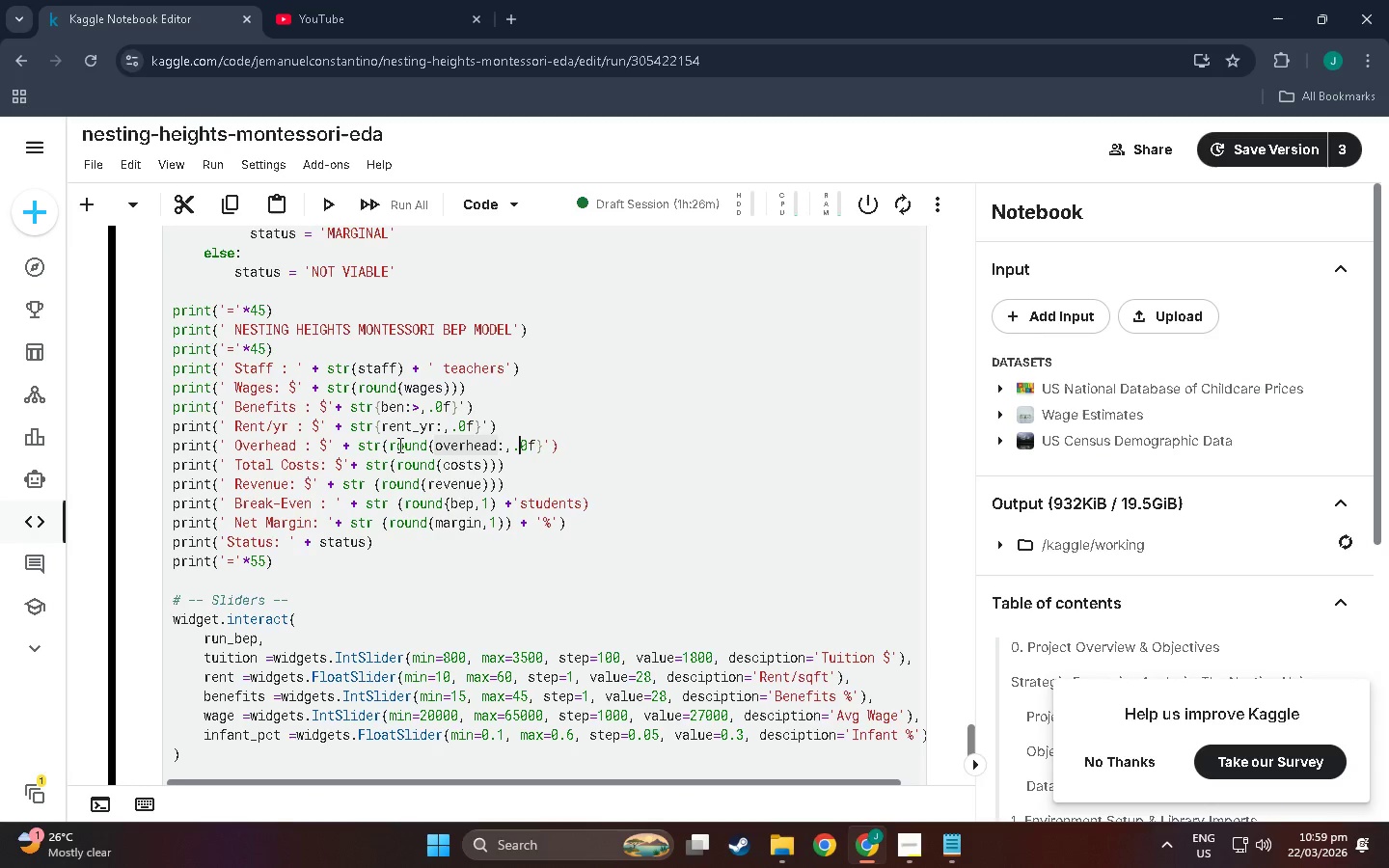 
key(ArrowRight)
 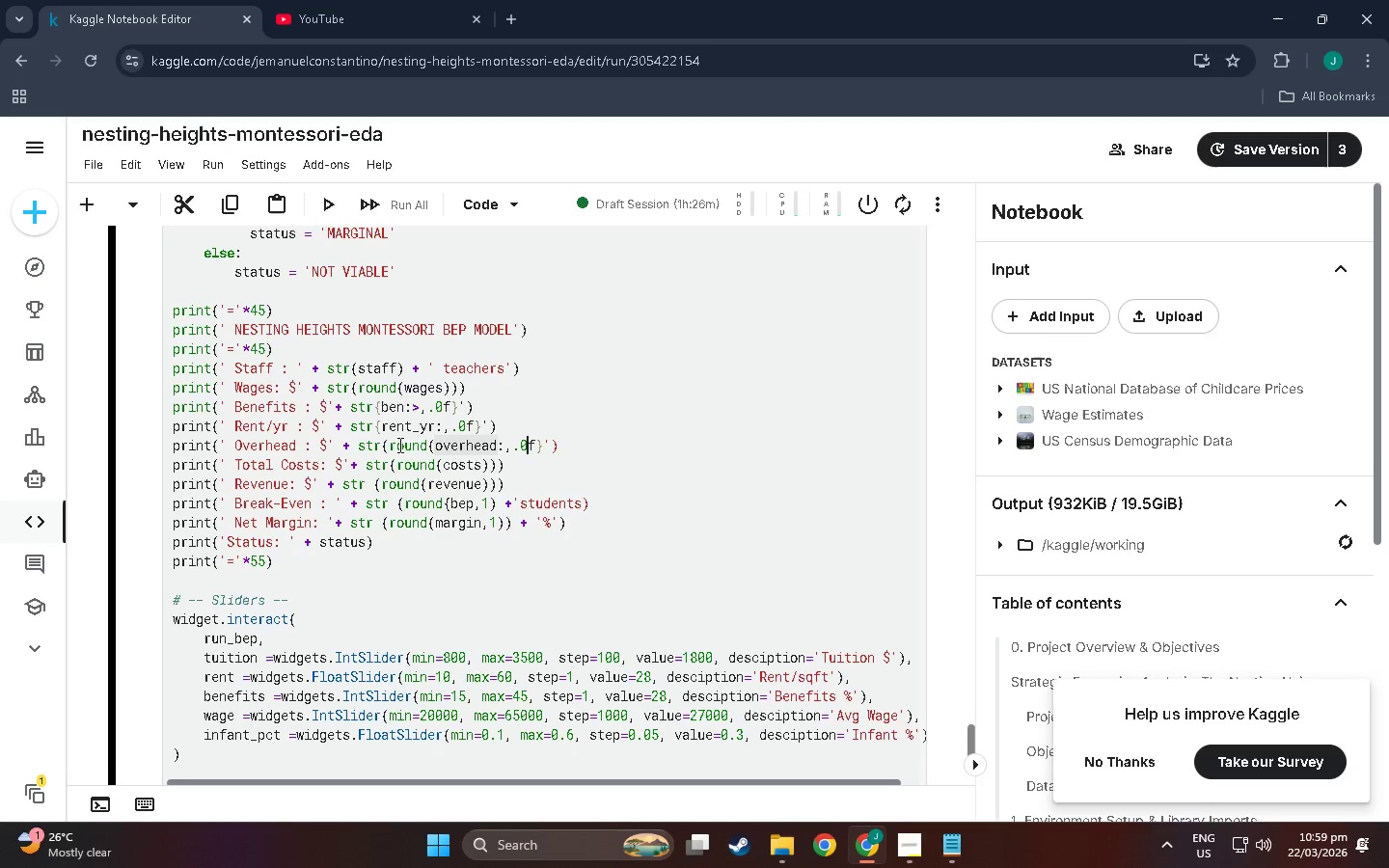 
key(ArrowRight)
 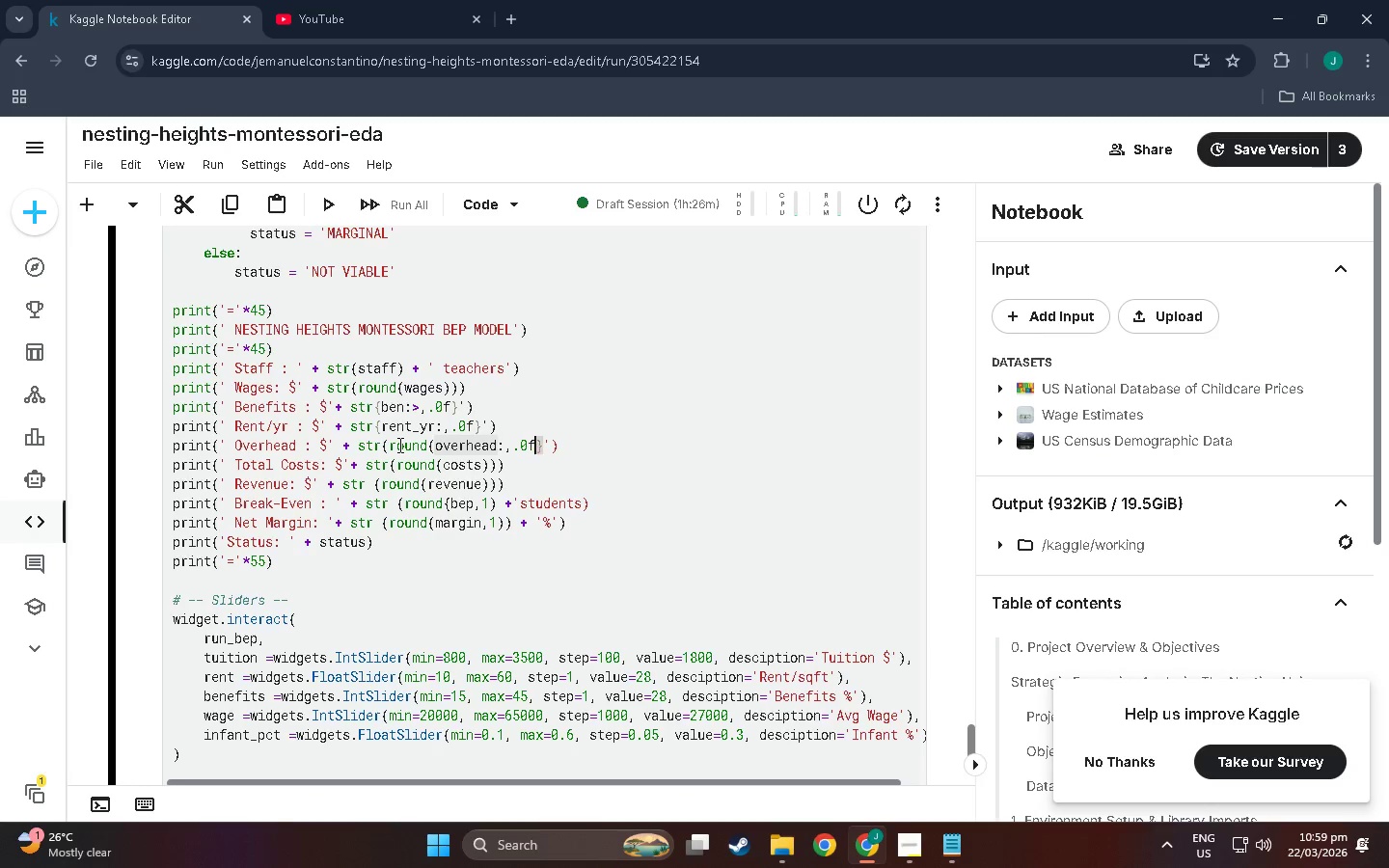 
key(ArrowRight)
 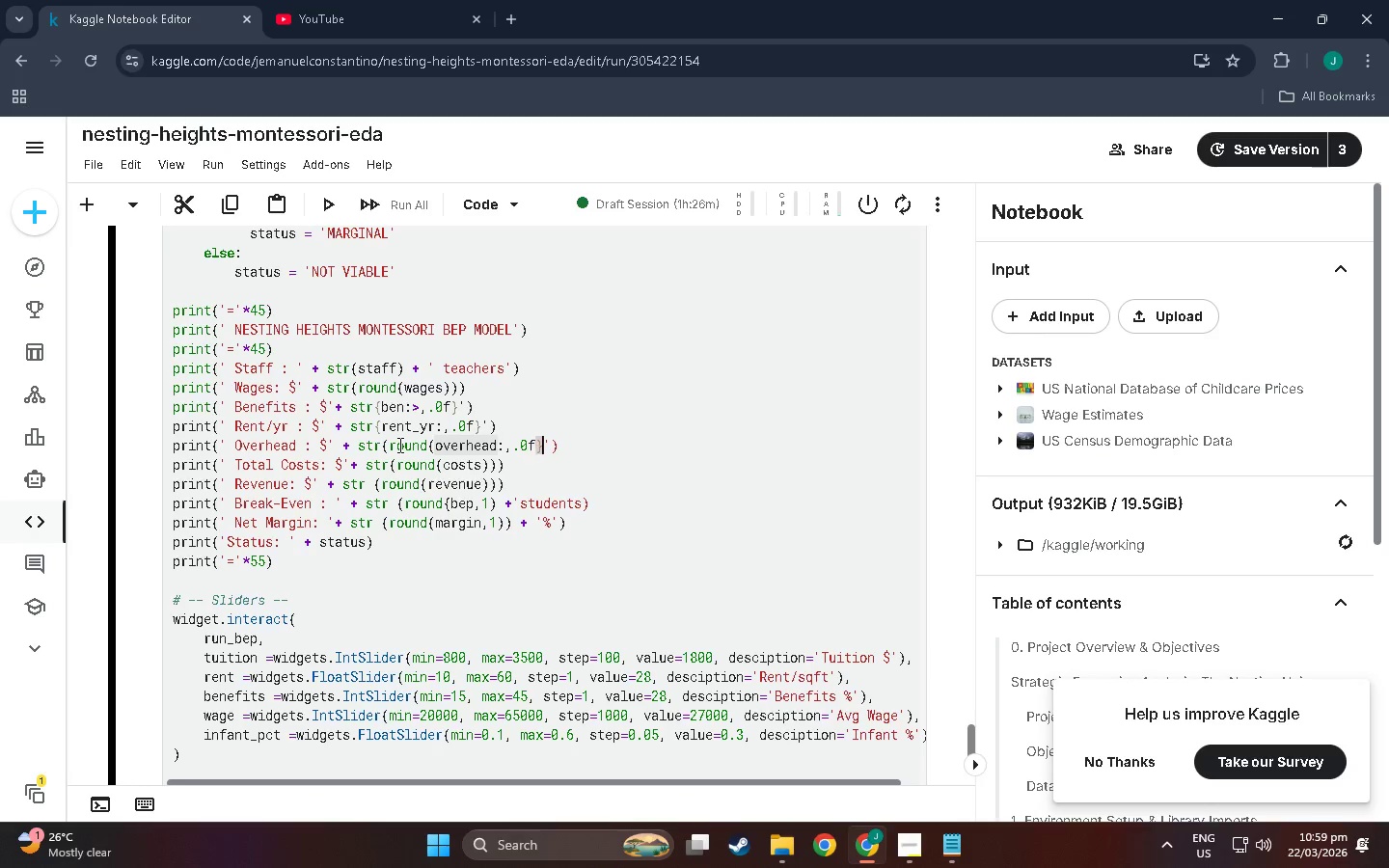 
key(ArrowRight)
 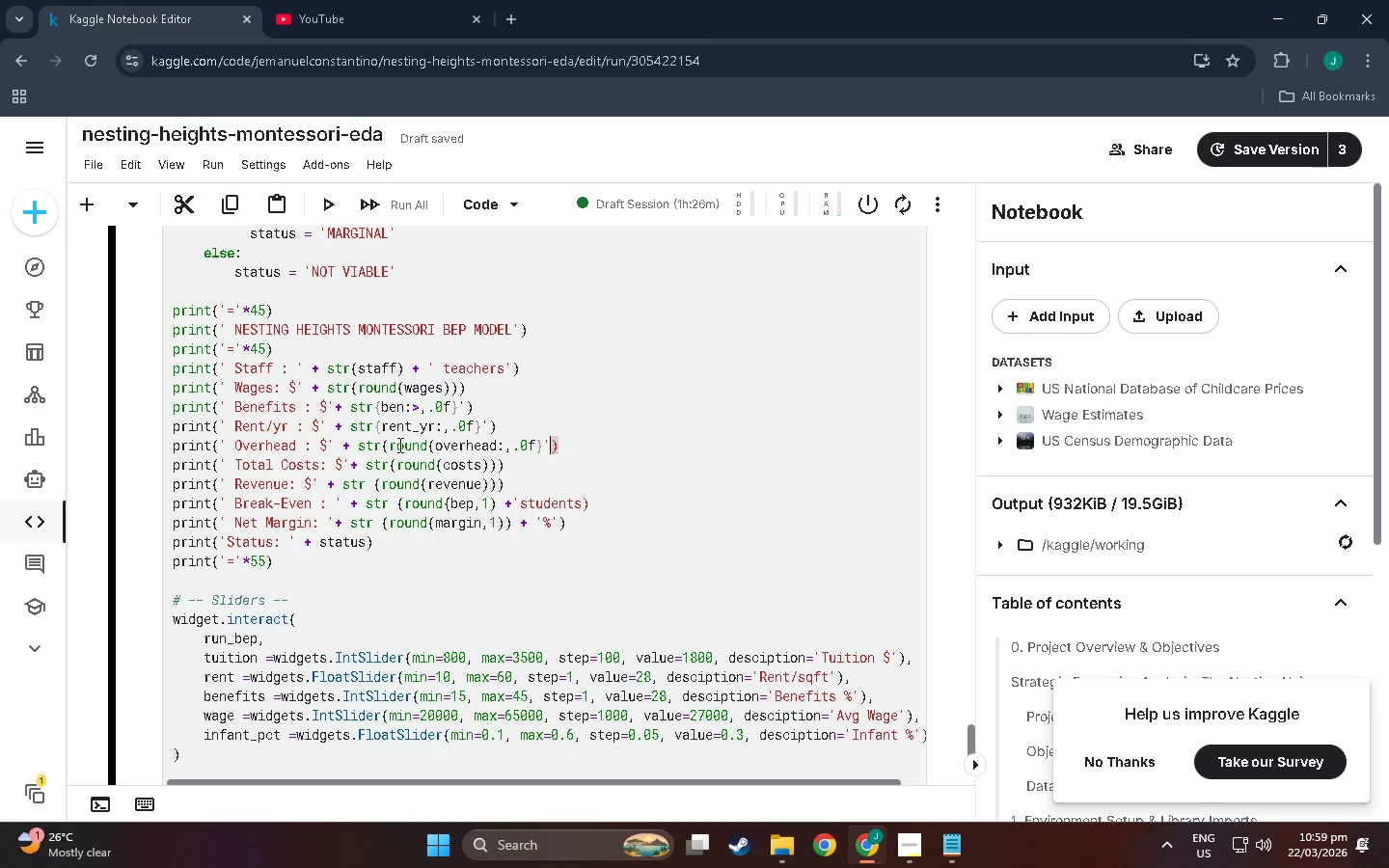 
key(Backspace)
key(Backspace)
key(Backspace)
key(Backspace)
key(Backspace)
key(Backspace)
key(Backspace)
type()))
 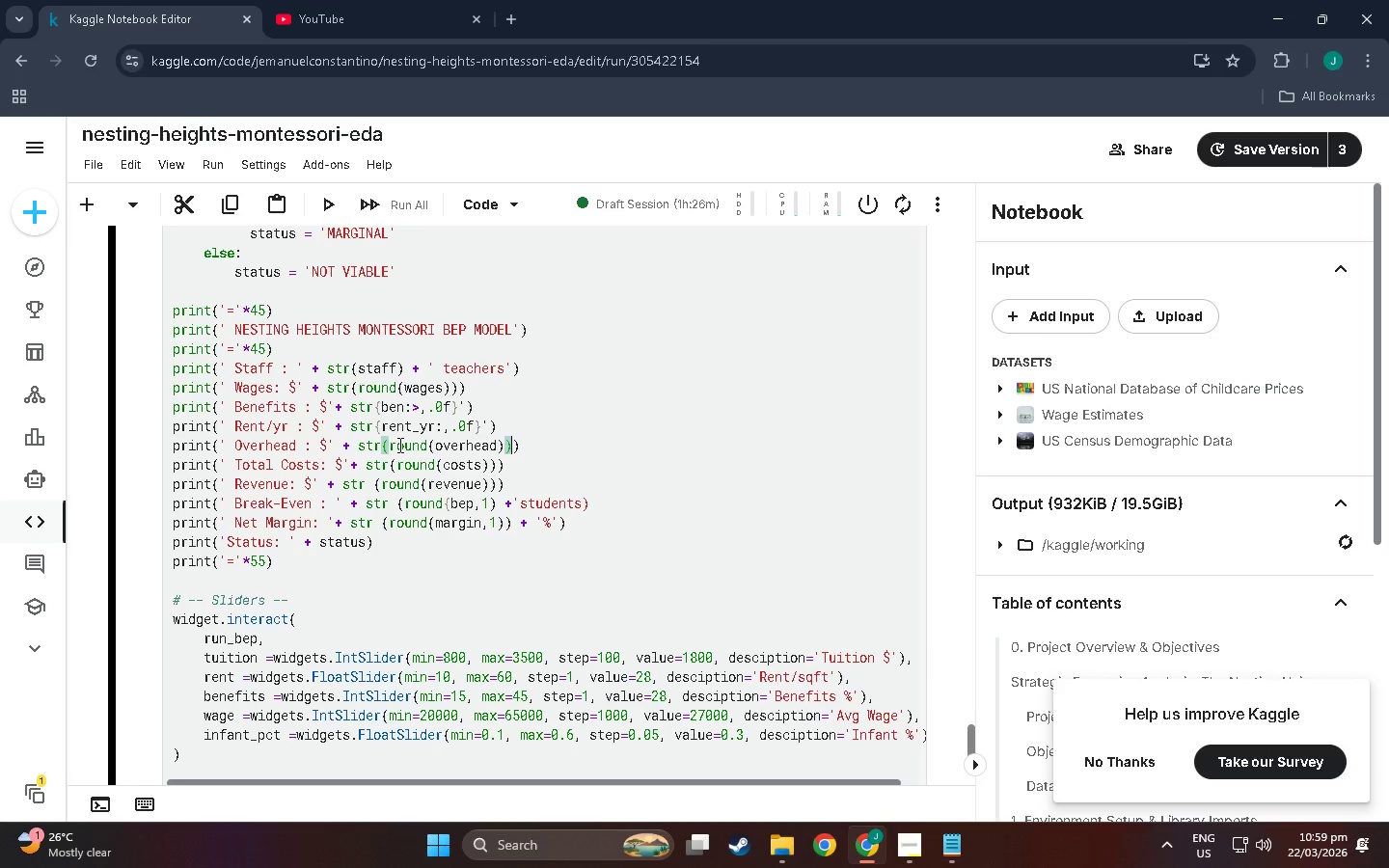 
key(ArrowRight)
 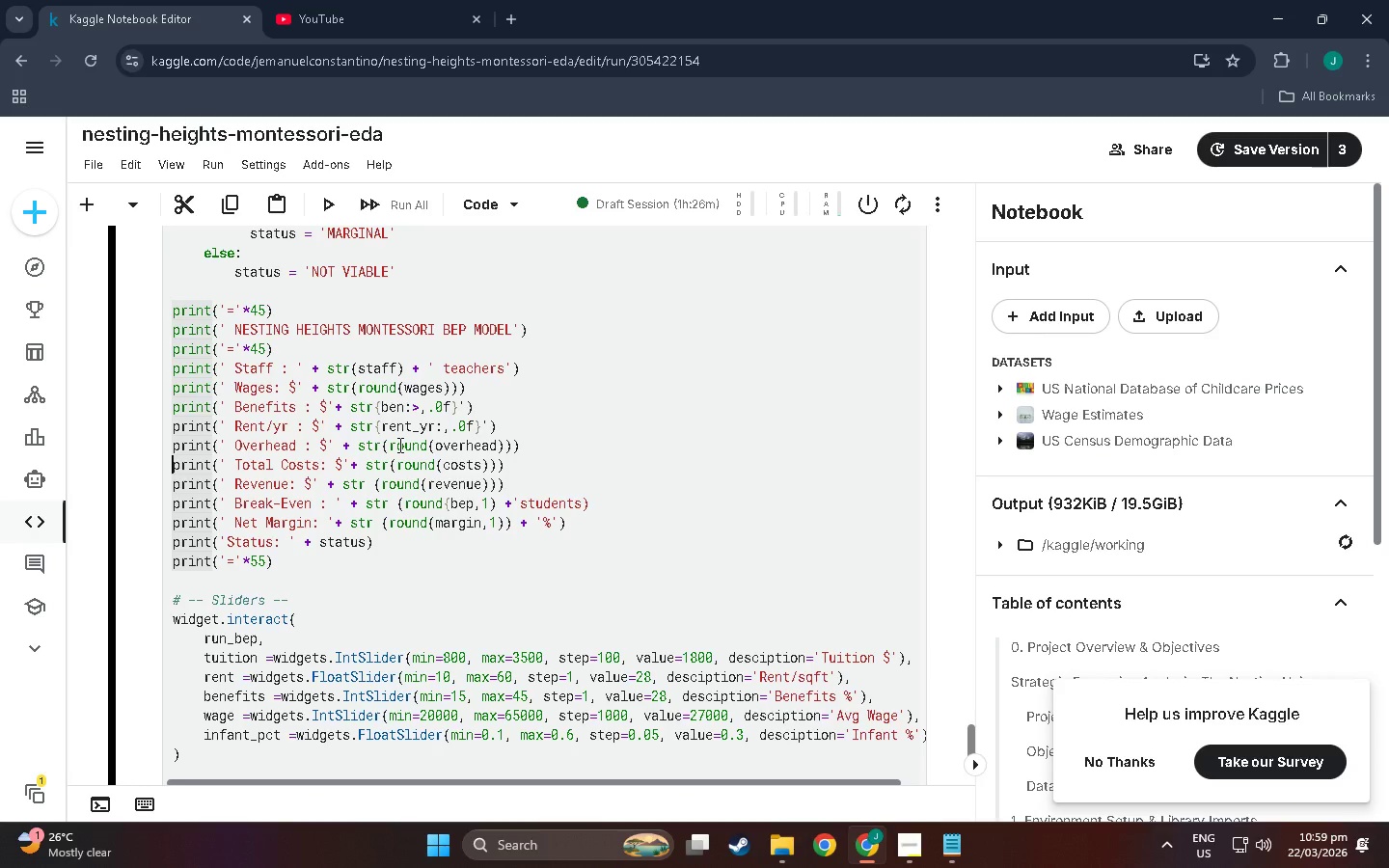 
key(ArrowRight)
 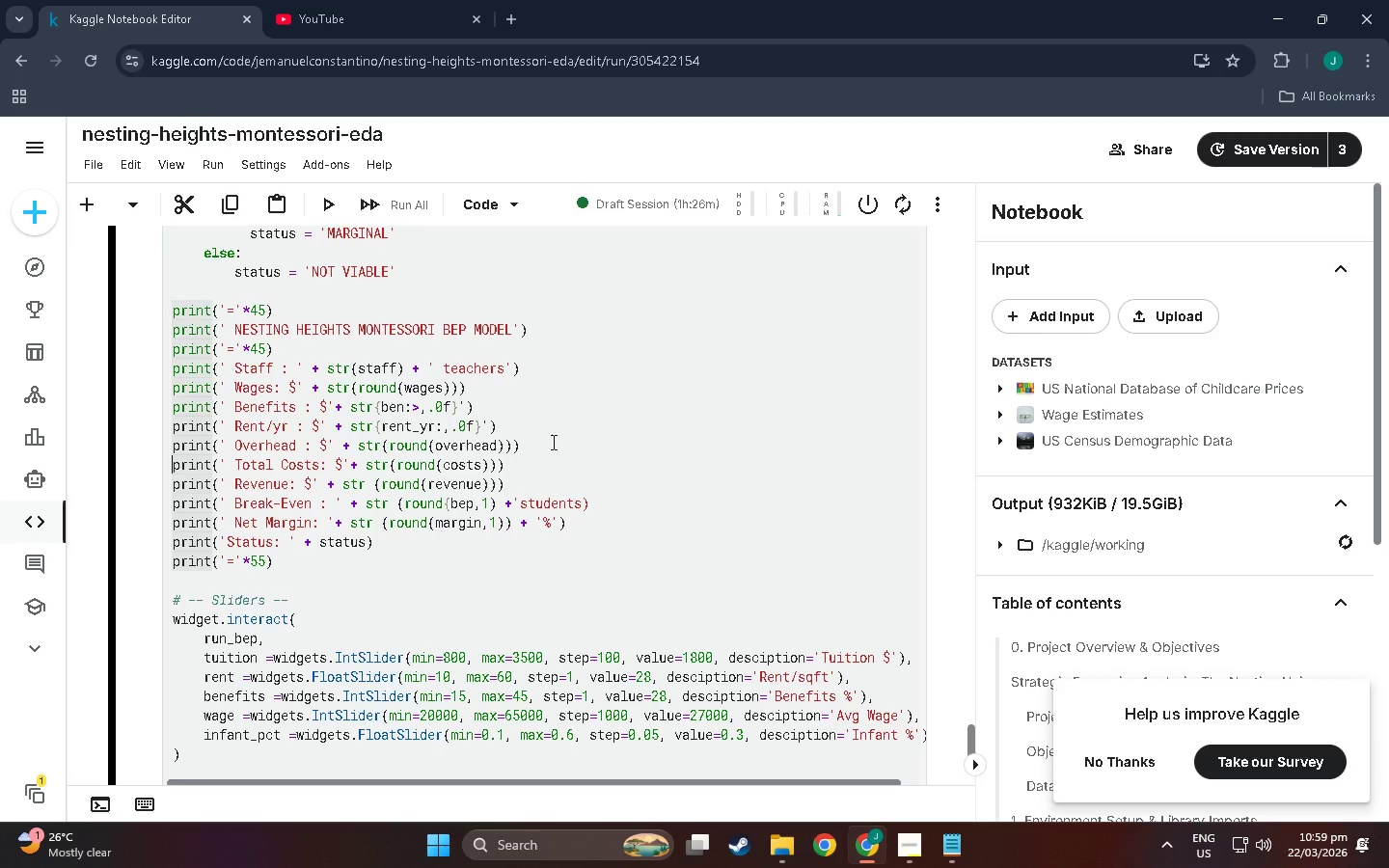 
double_click([539, 450])
 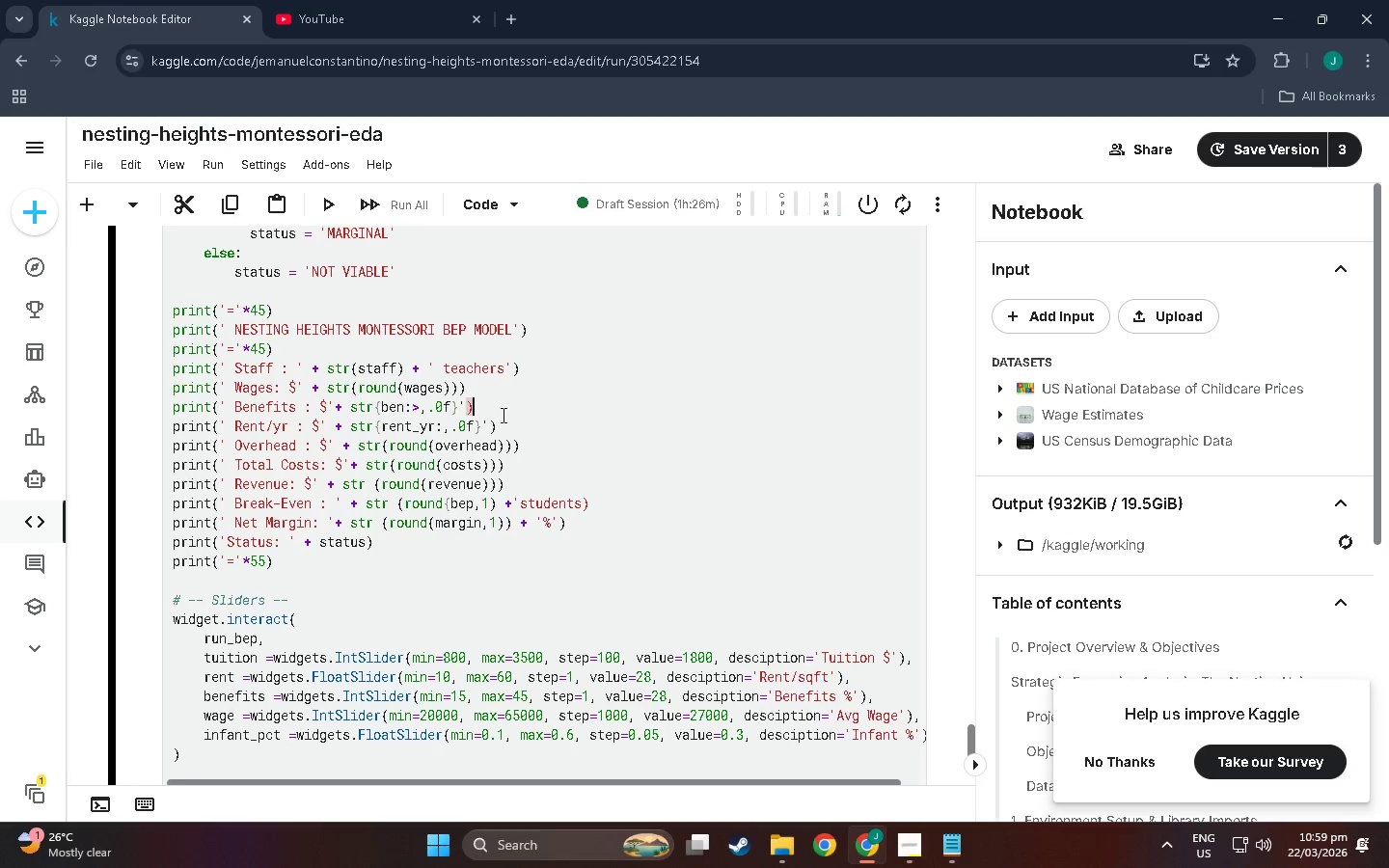 
double_click([507, 419])
 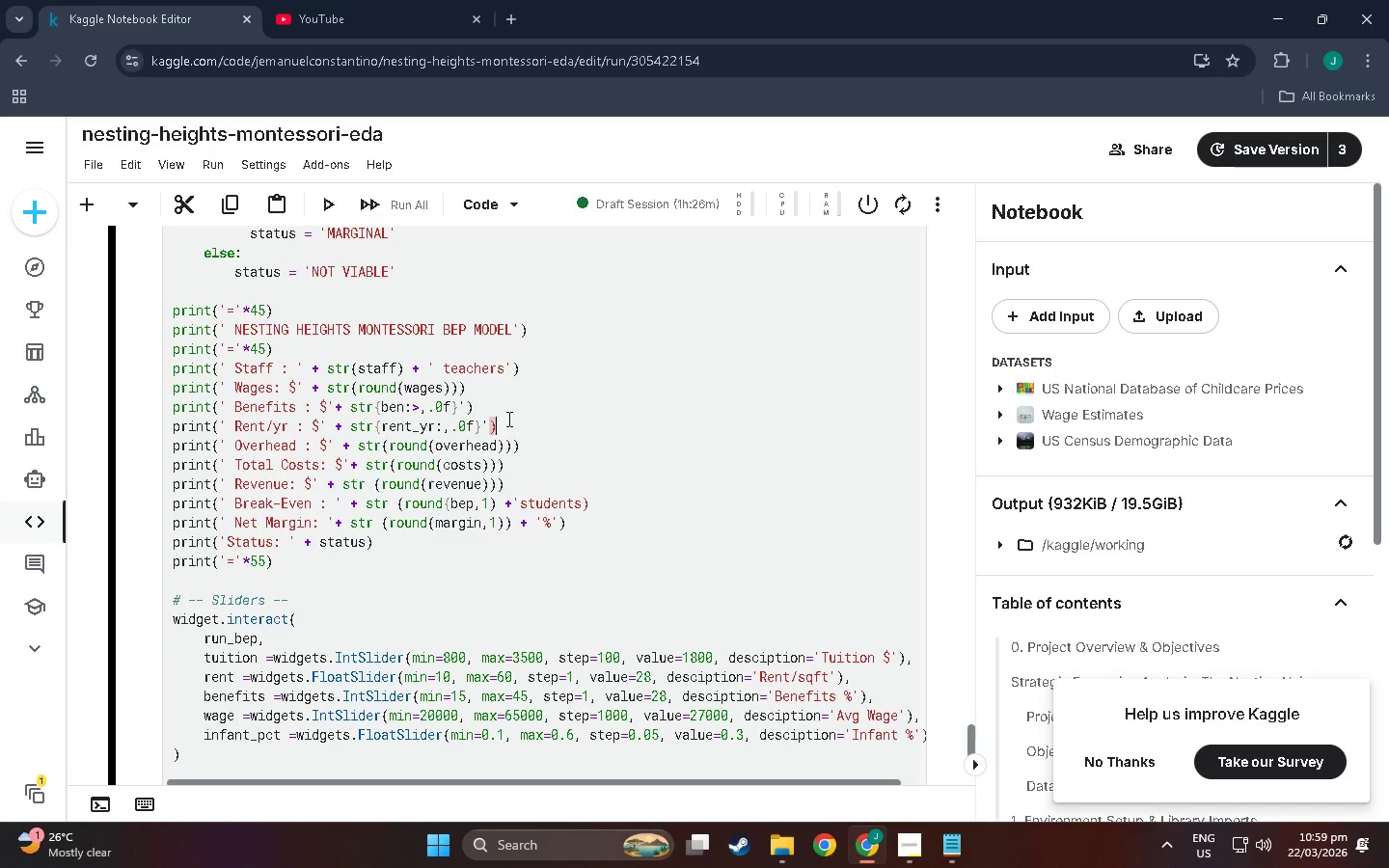 
key(Backspace)
key(Backspace)
key(Backspace)
key(Backspace)
key(Backspace)
key(Backspace)
key(Backspace)
type( )
key(Backspace)
type(()
key(Backspace)
type((ri)
key(Backspace)
type(ound(rent_t)
key(Backspace)
type(yr)
 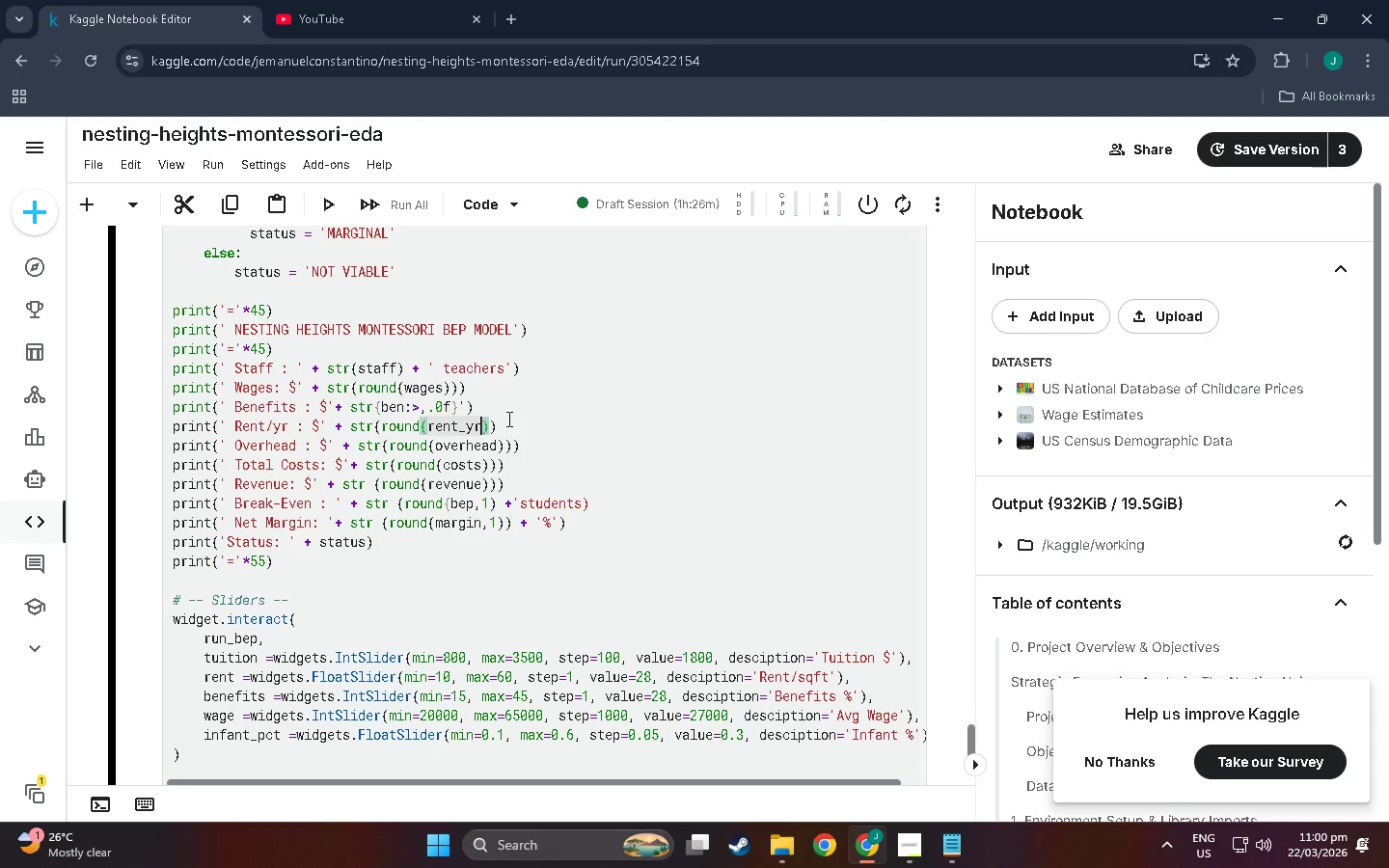 
key(ArrowRight)
 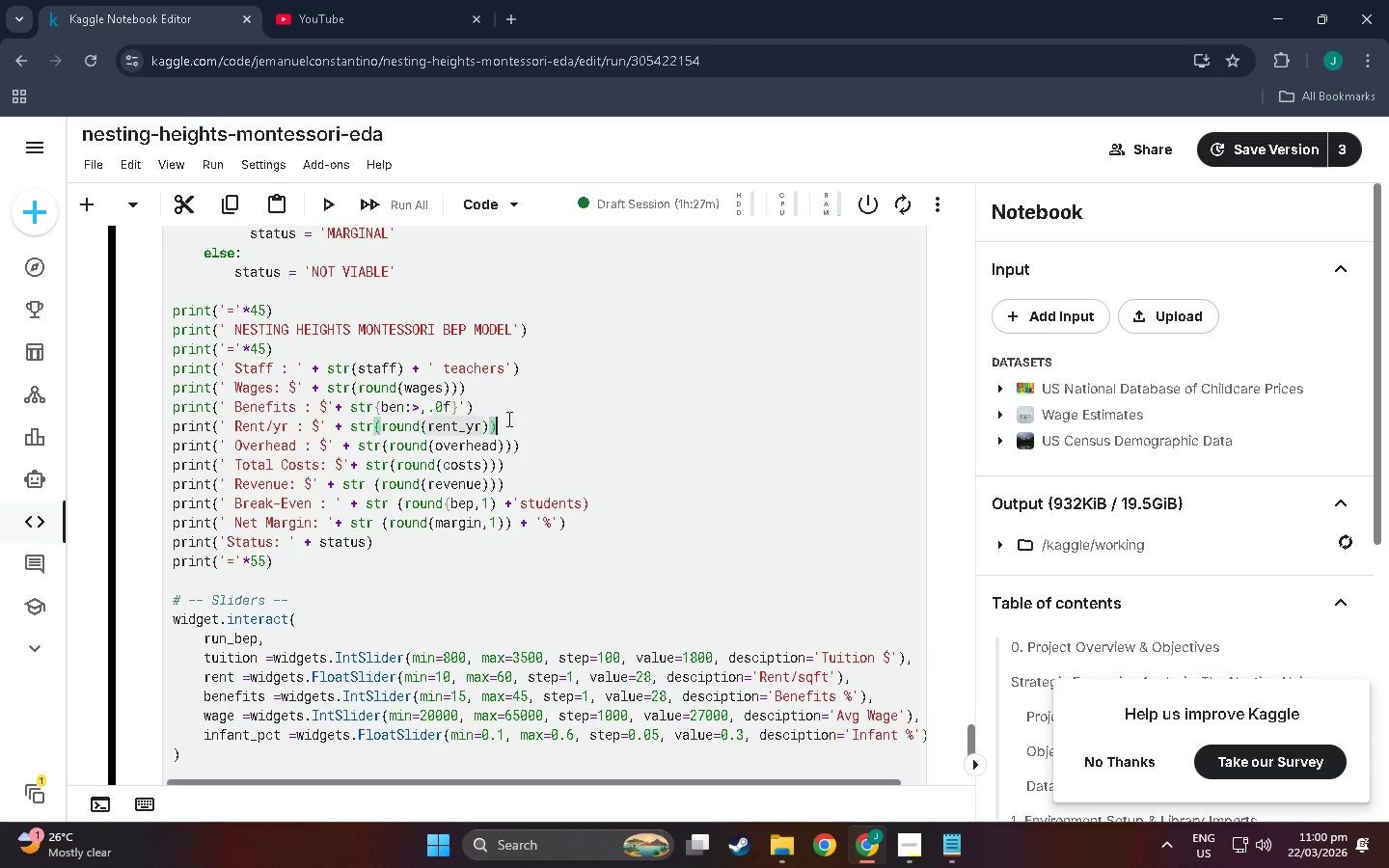 
key(ArrowRight)
 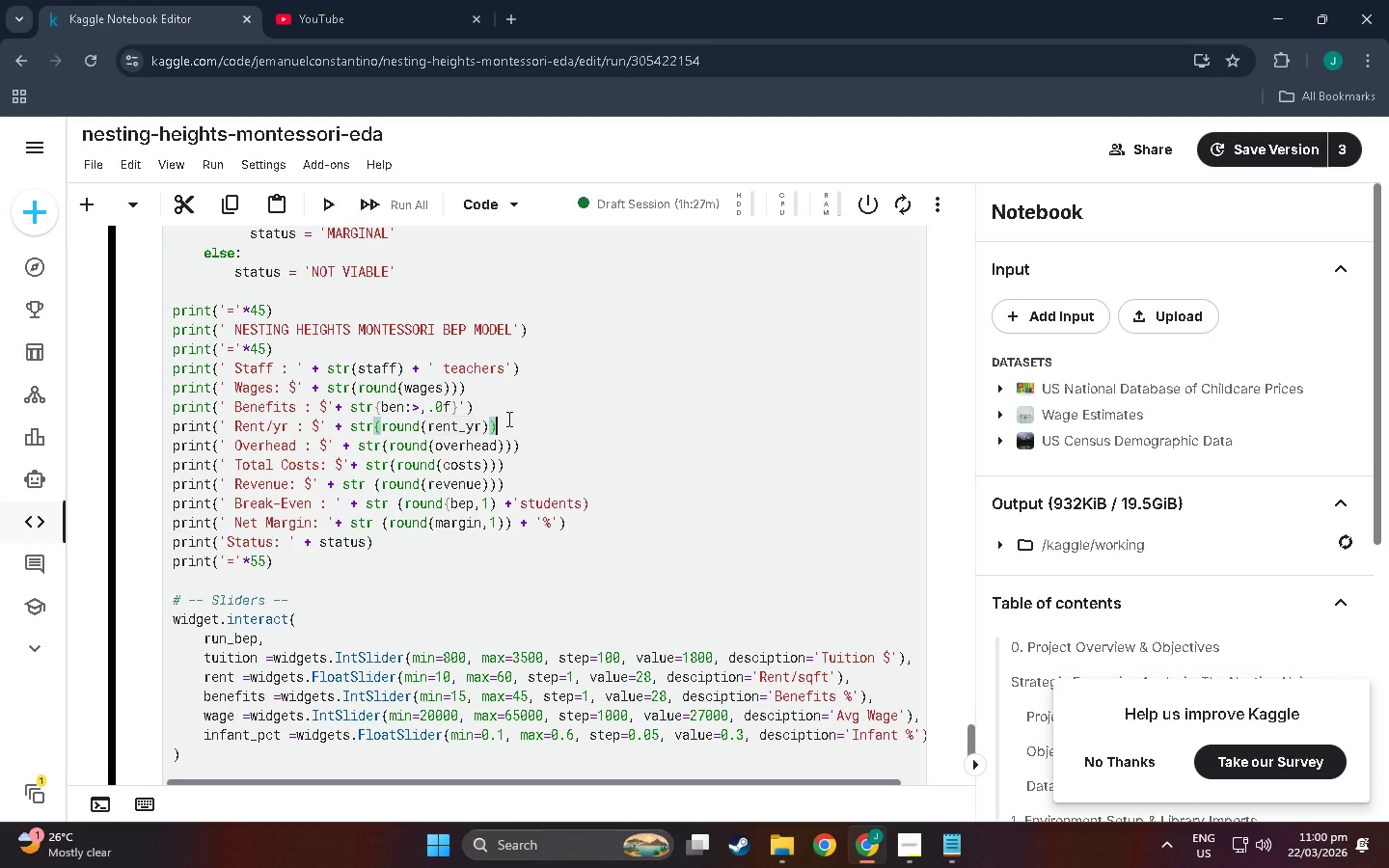 
key(Shift+0)
 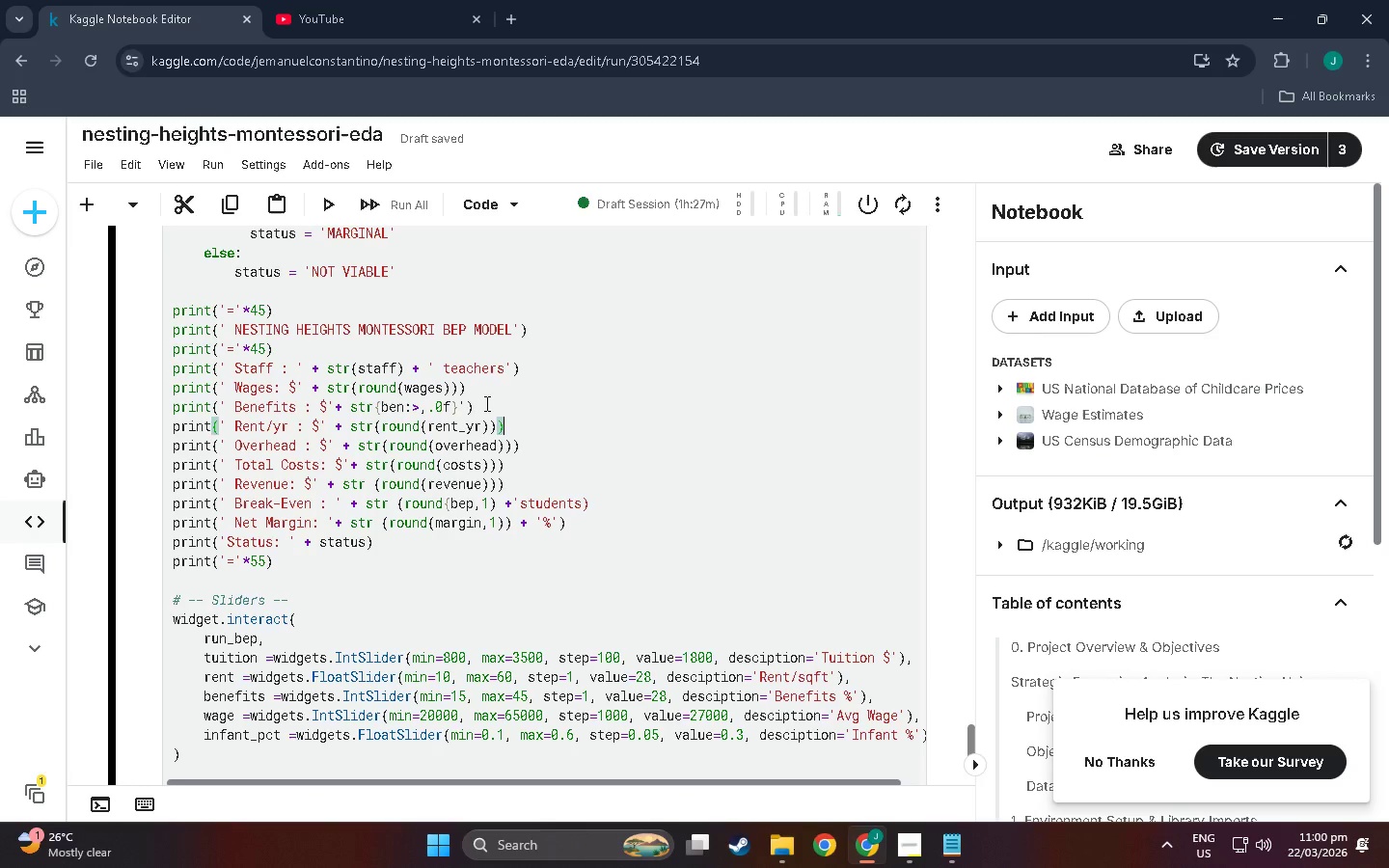 
wait(5.31)
 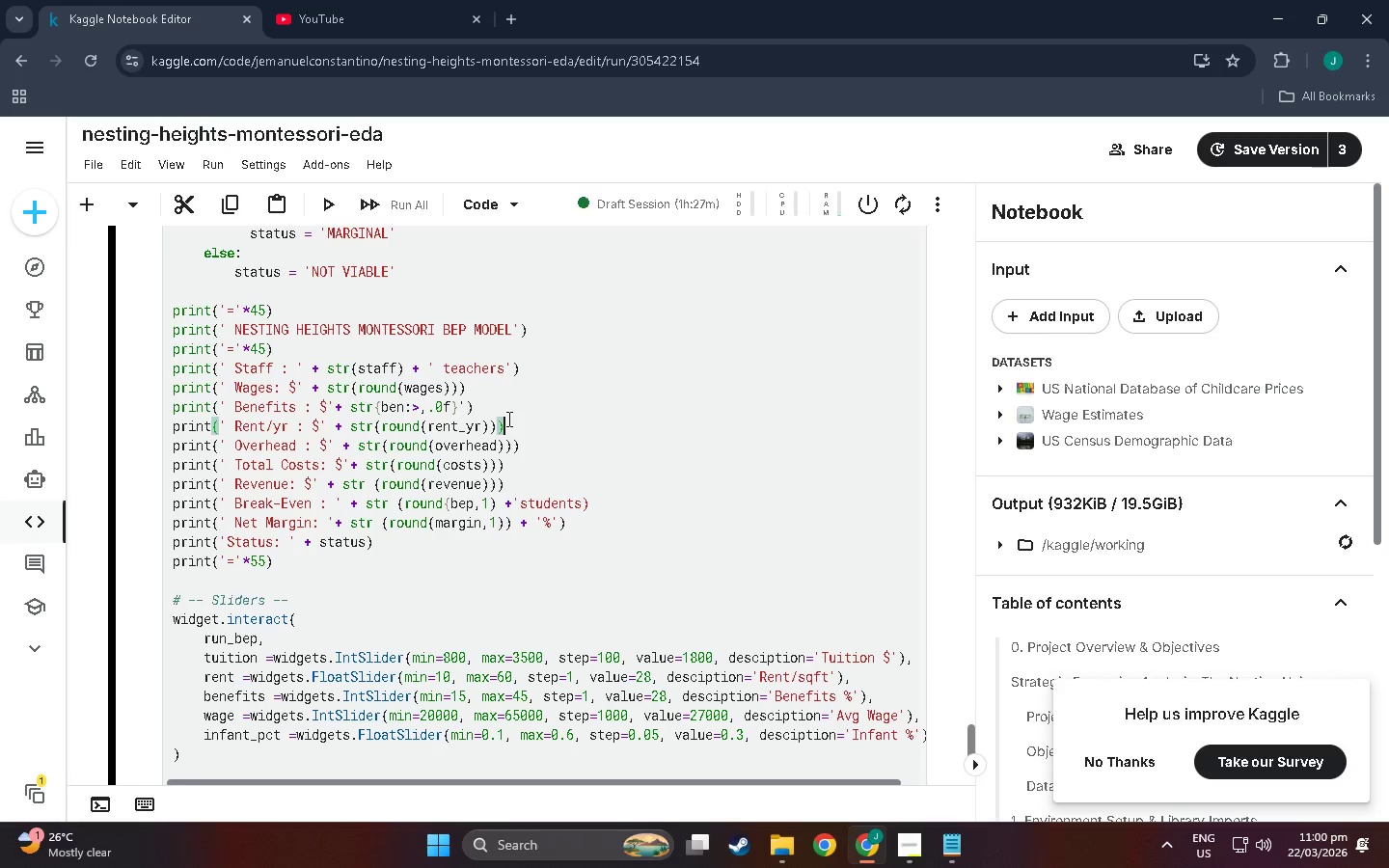 
left_click_drag(start_coordinate=[351, 405], to_coordinate=[377, 410])
 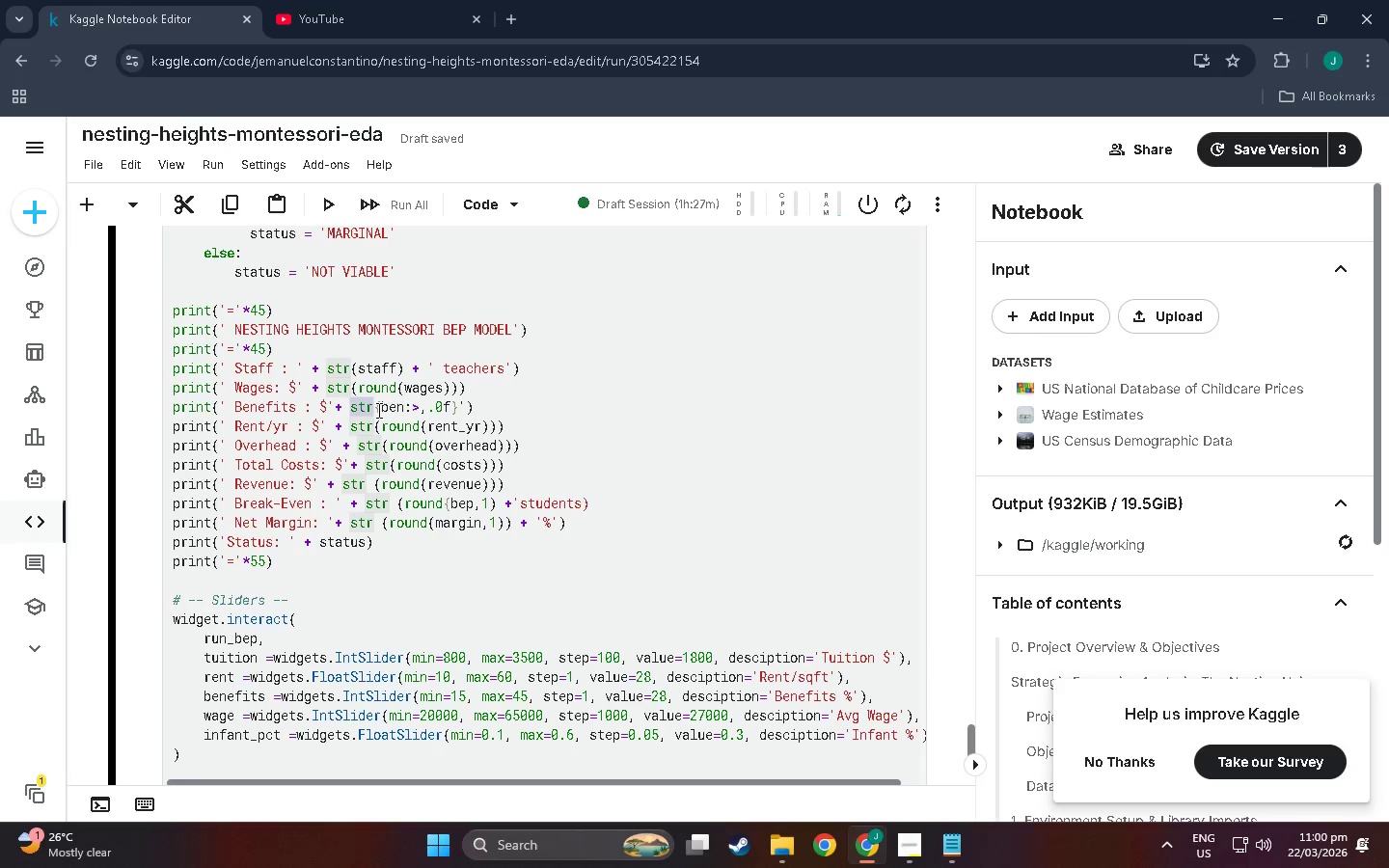 
left_click([377, 410])
 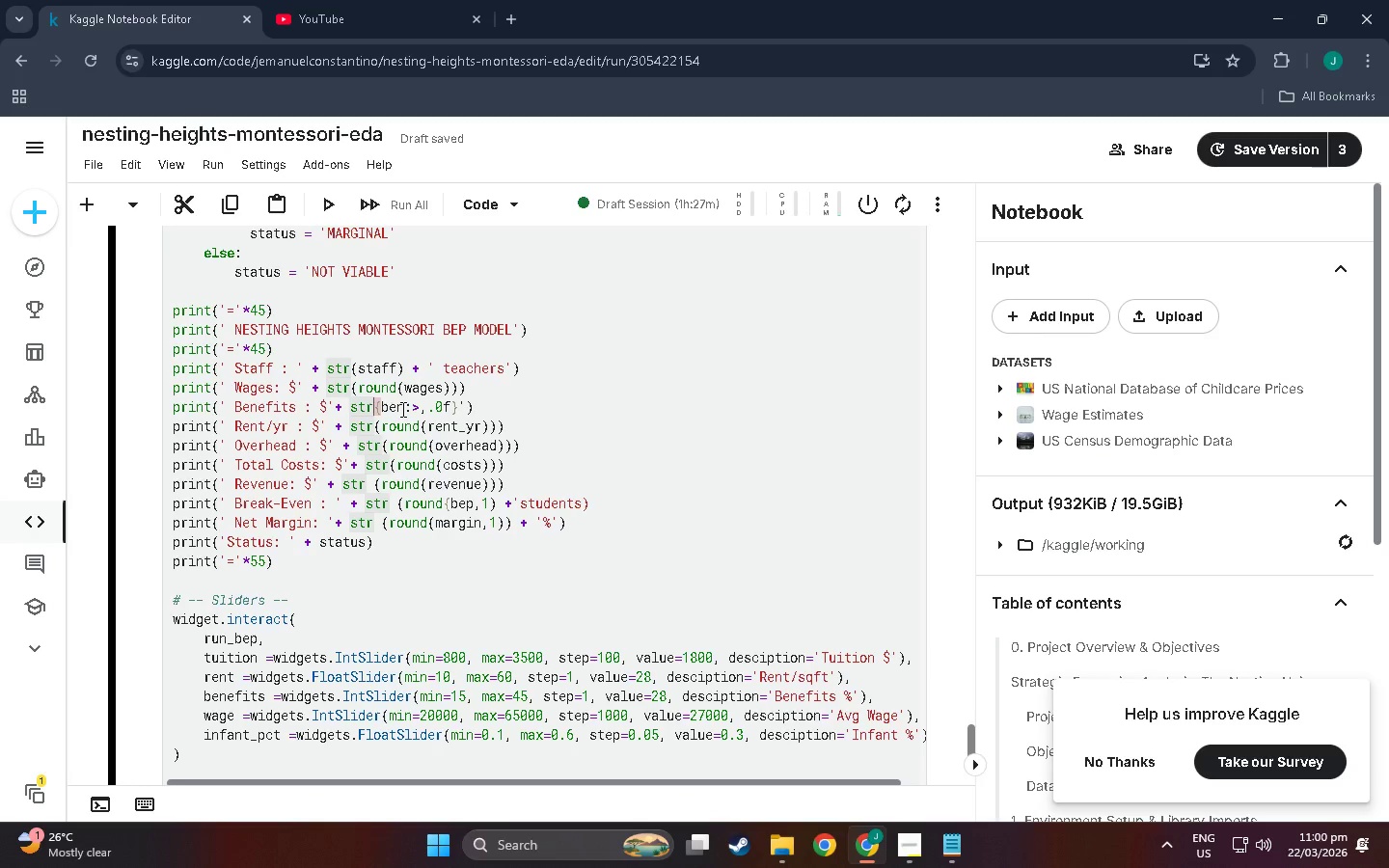 
type( (rou)
key(Backspace)
key(Backspace)
key(Backspace)
key(Backspace)
key(Backspace)
type((round()
 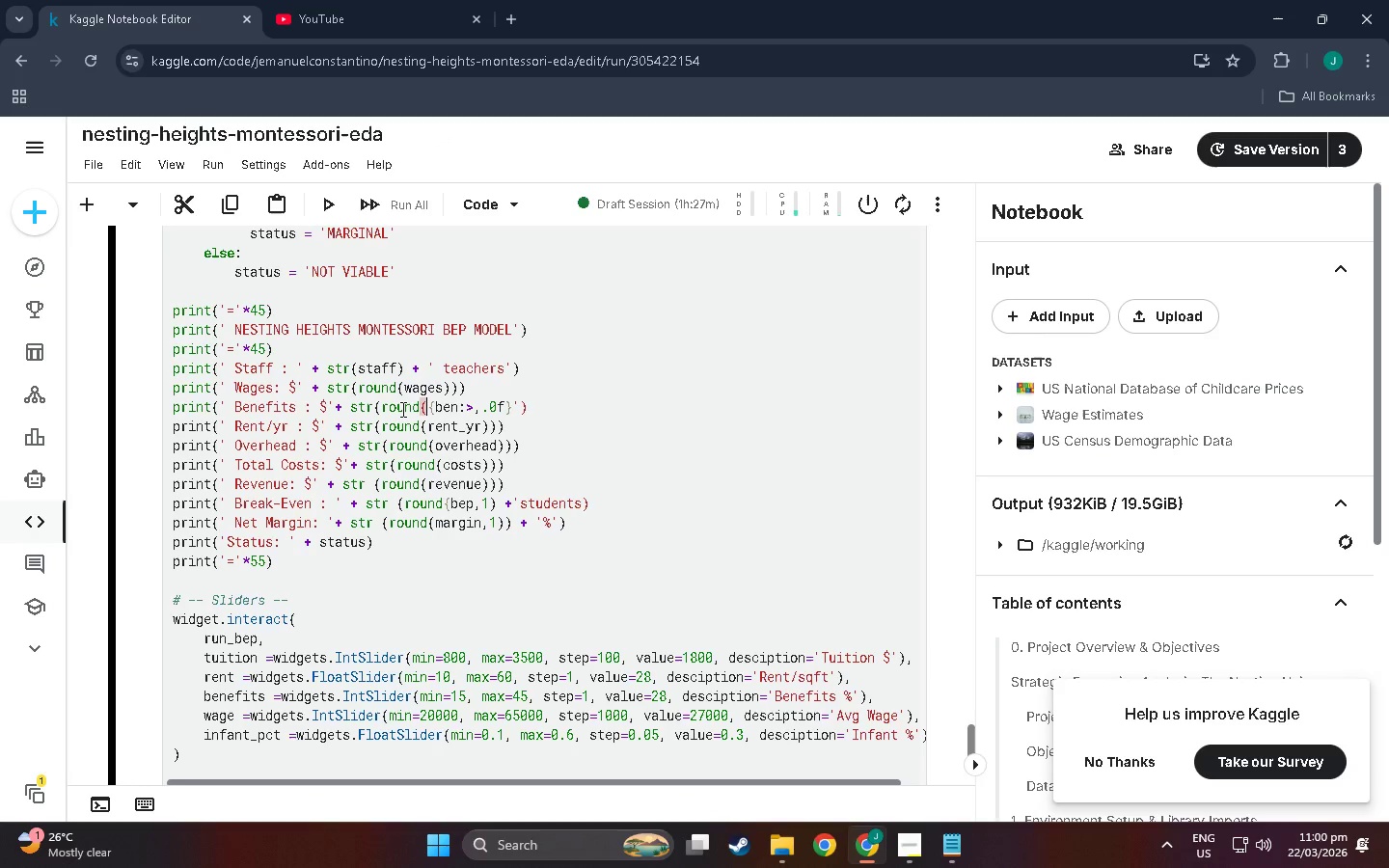 
key(ArrowRight)
 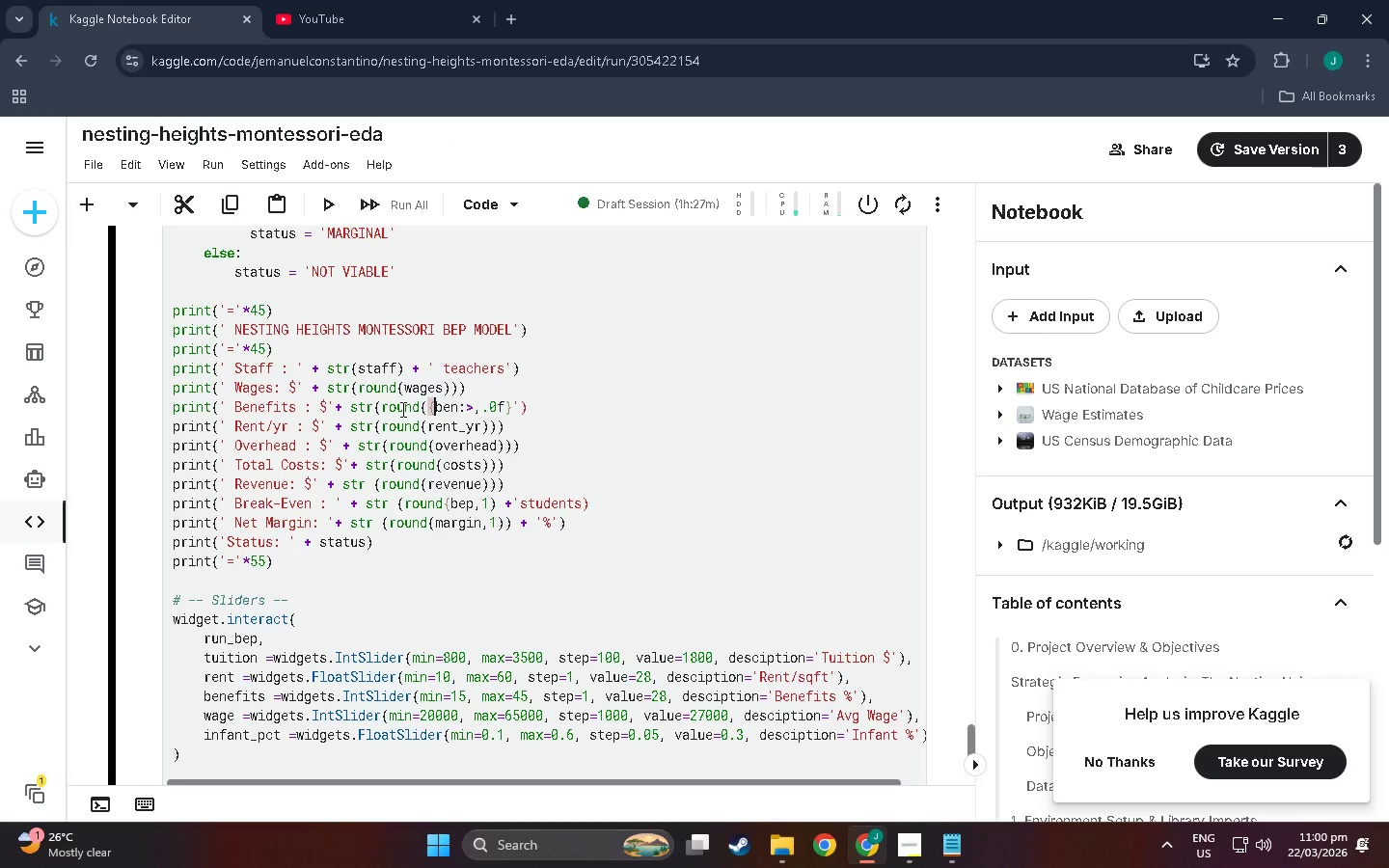 
key(ArrowRight)
 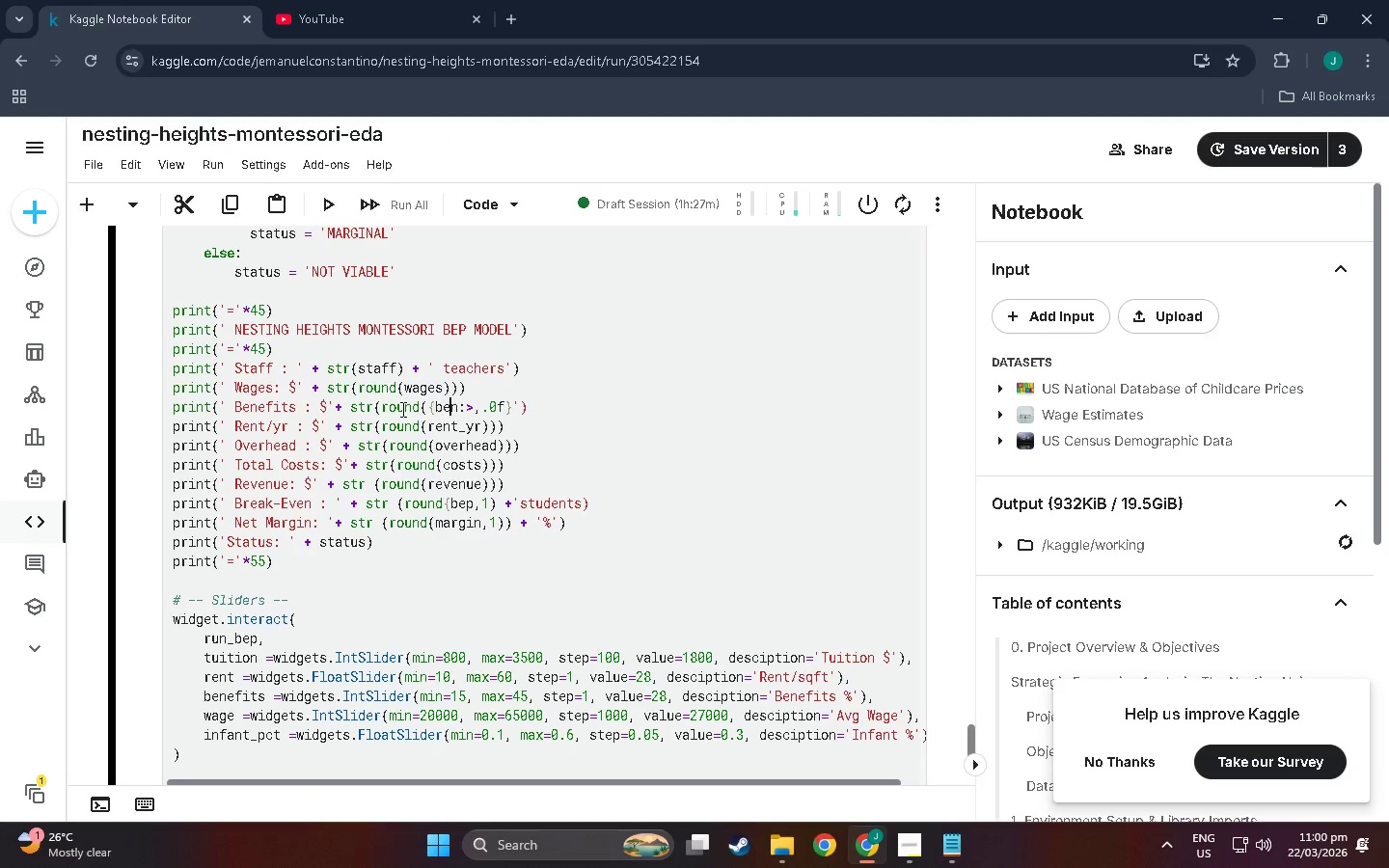 
key(ArrowRight)
 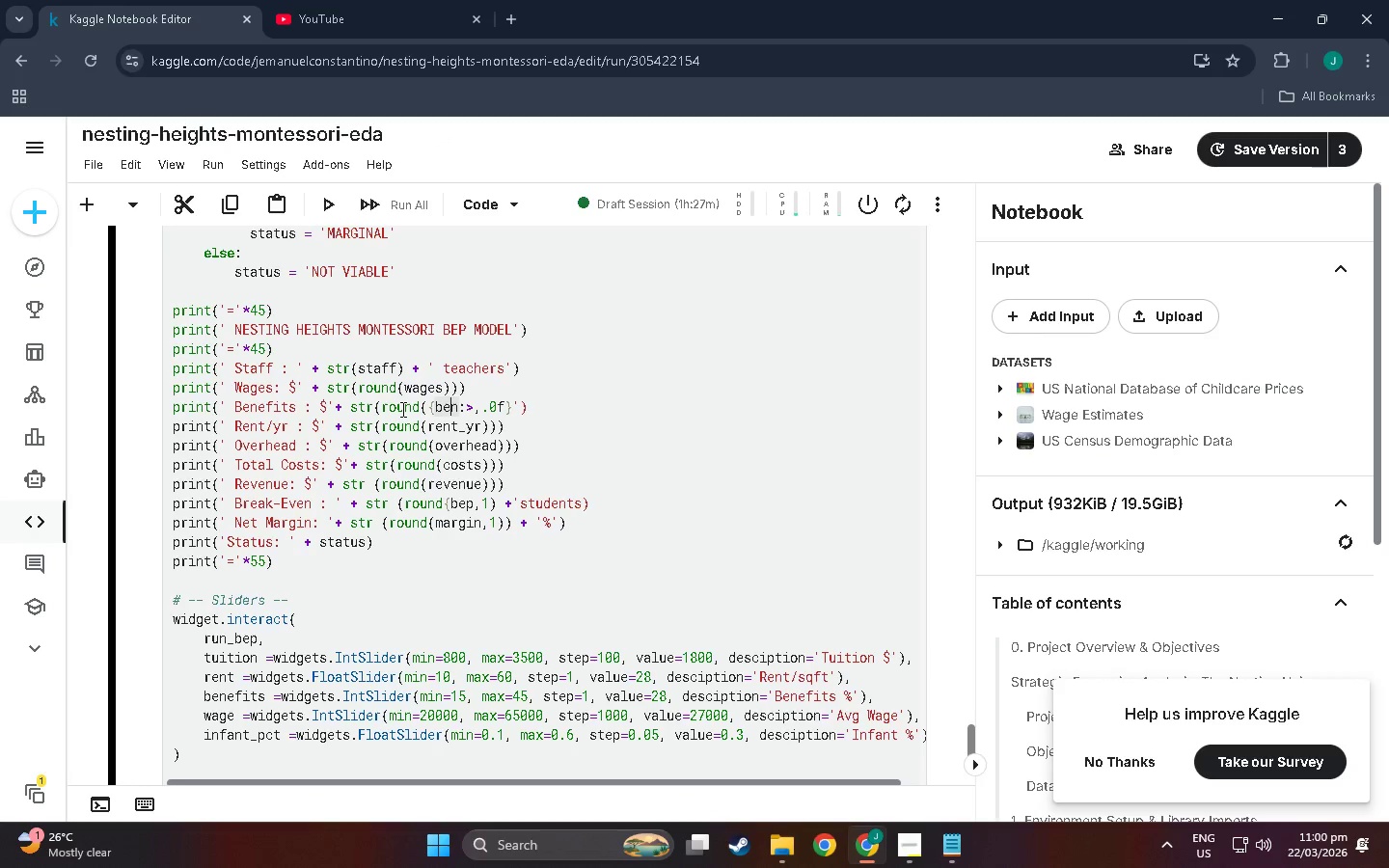 
key(Backspace)
key(Backspace)
key(Backspace)
type(be)
 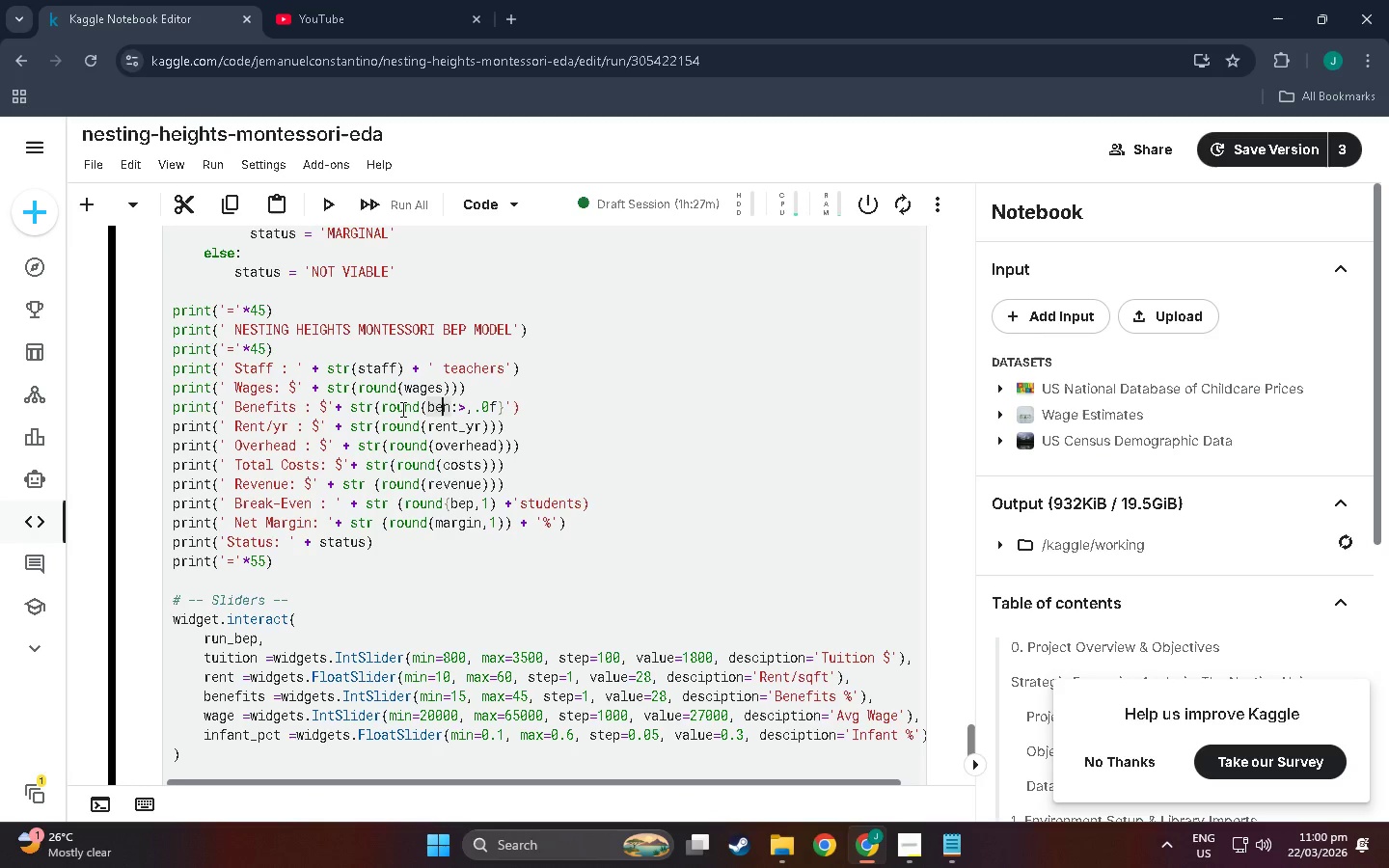 
key(ArrowRight)
 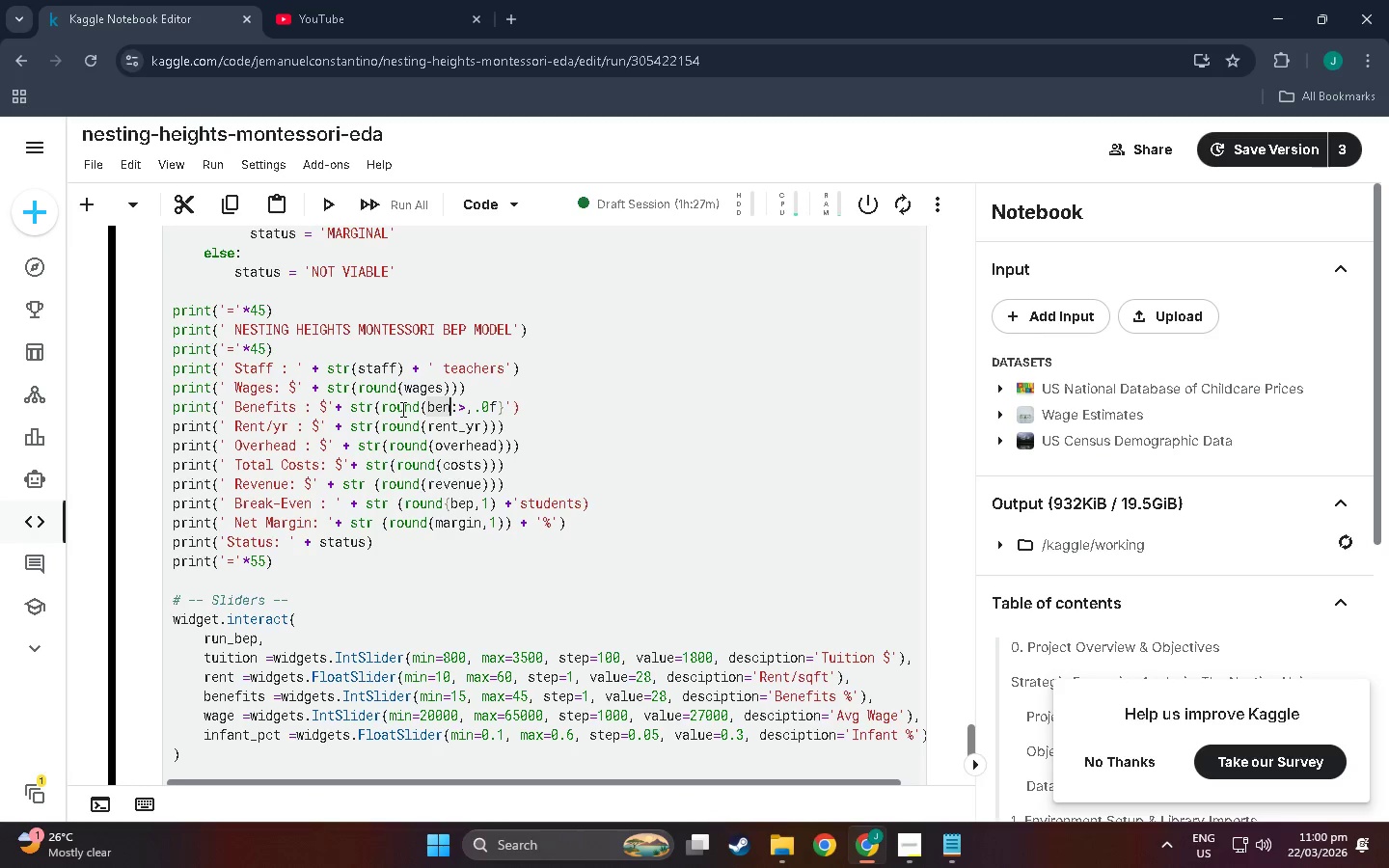 
key(ArrowRight)
 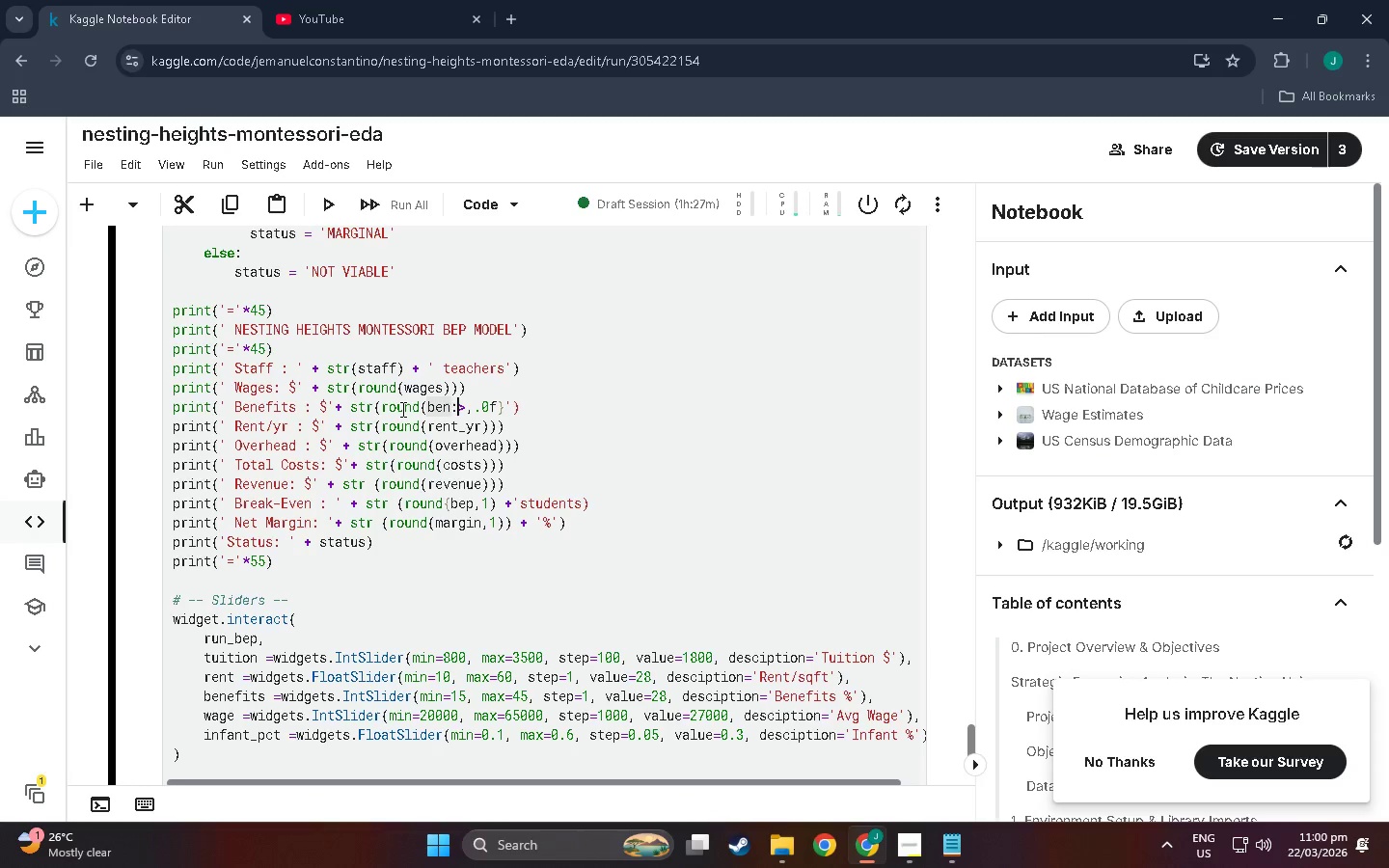 
key(ArrowRight)
 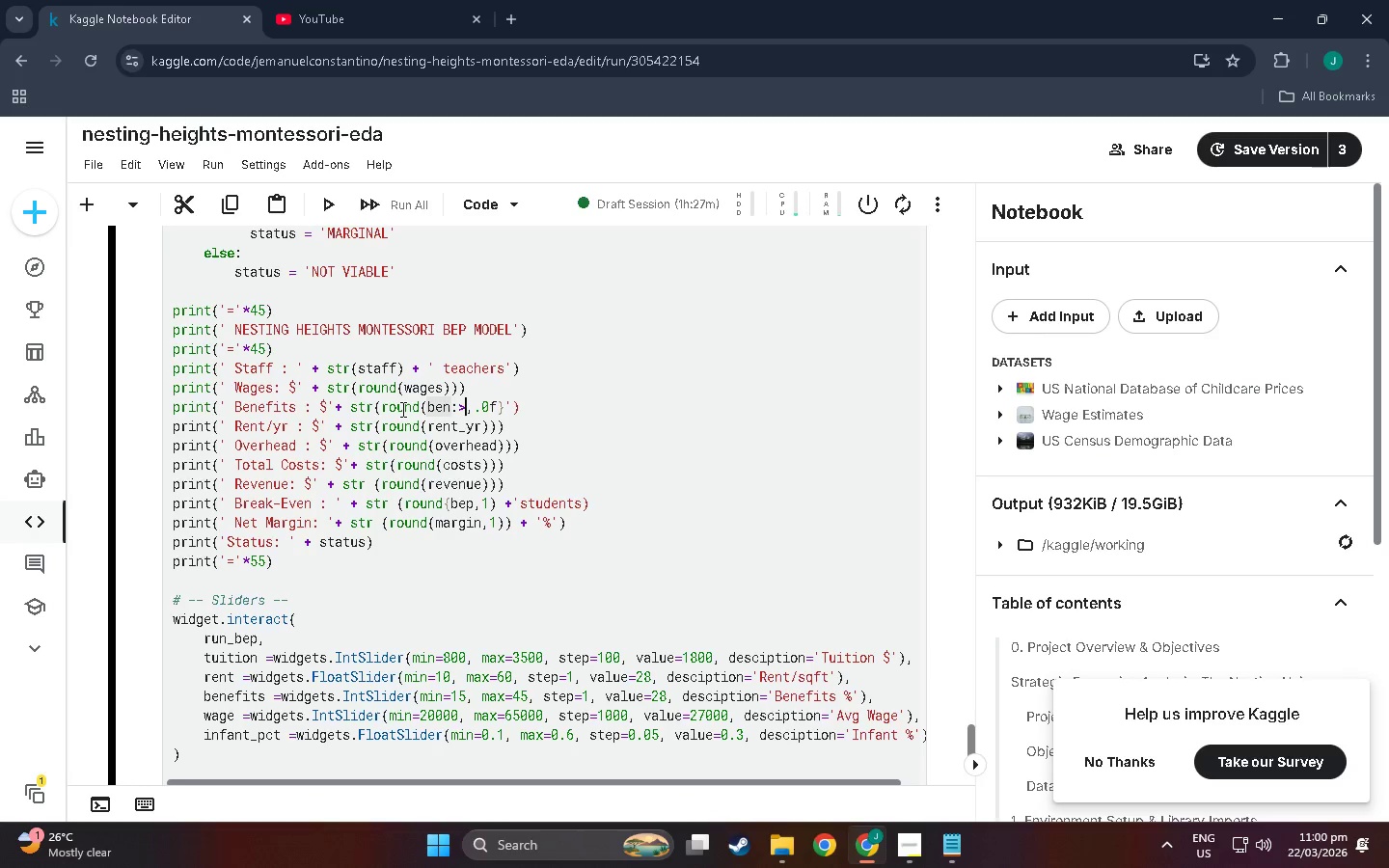 
key(ArrowRight)
 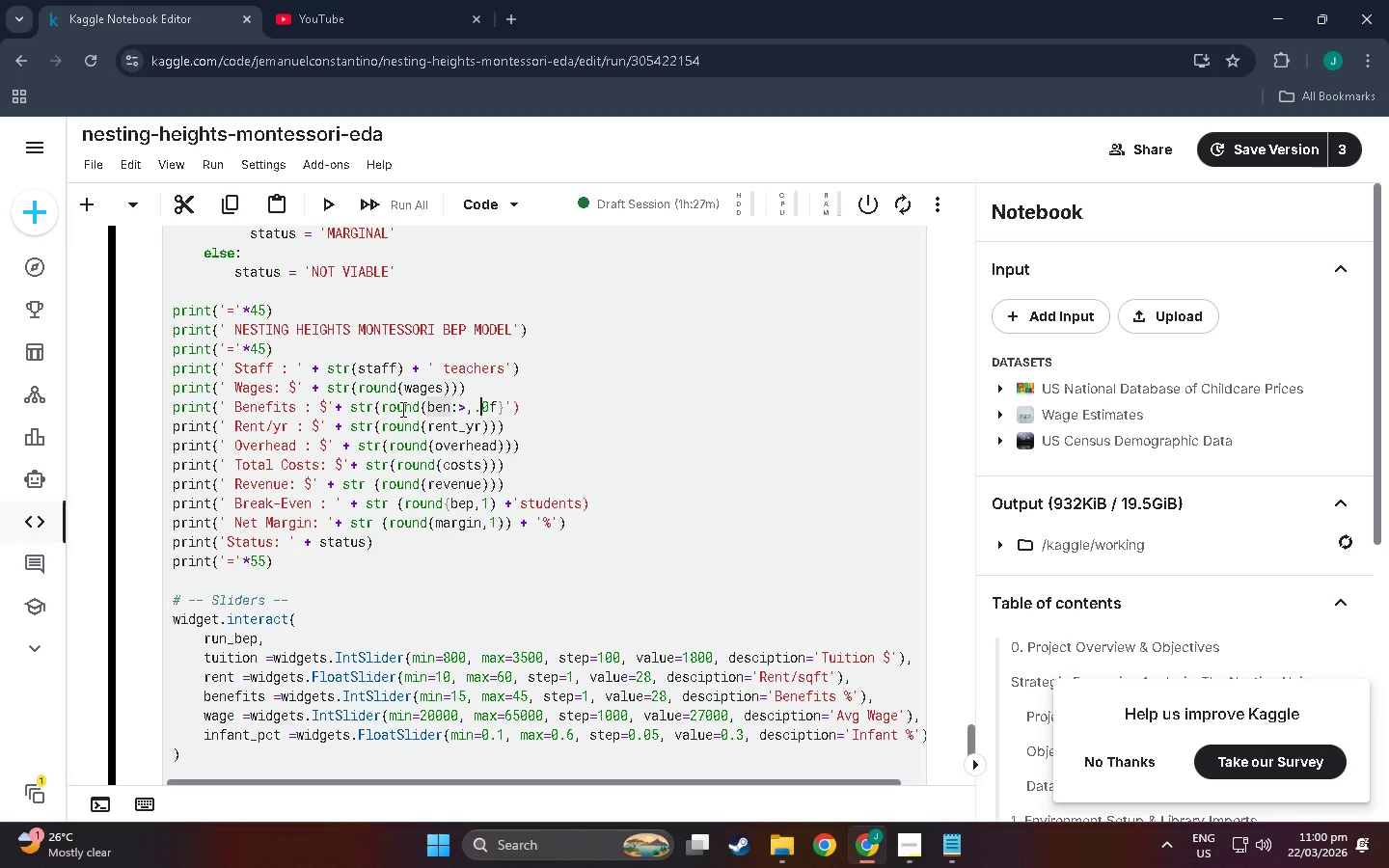 
key(ArrowRight)
 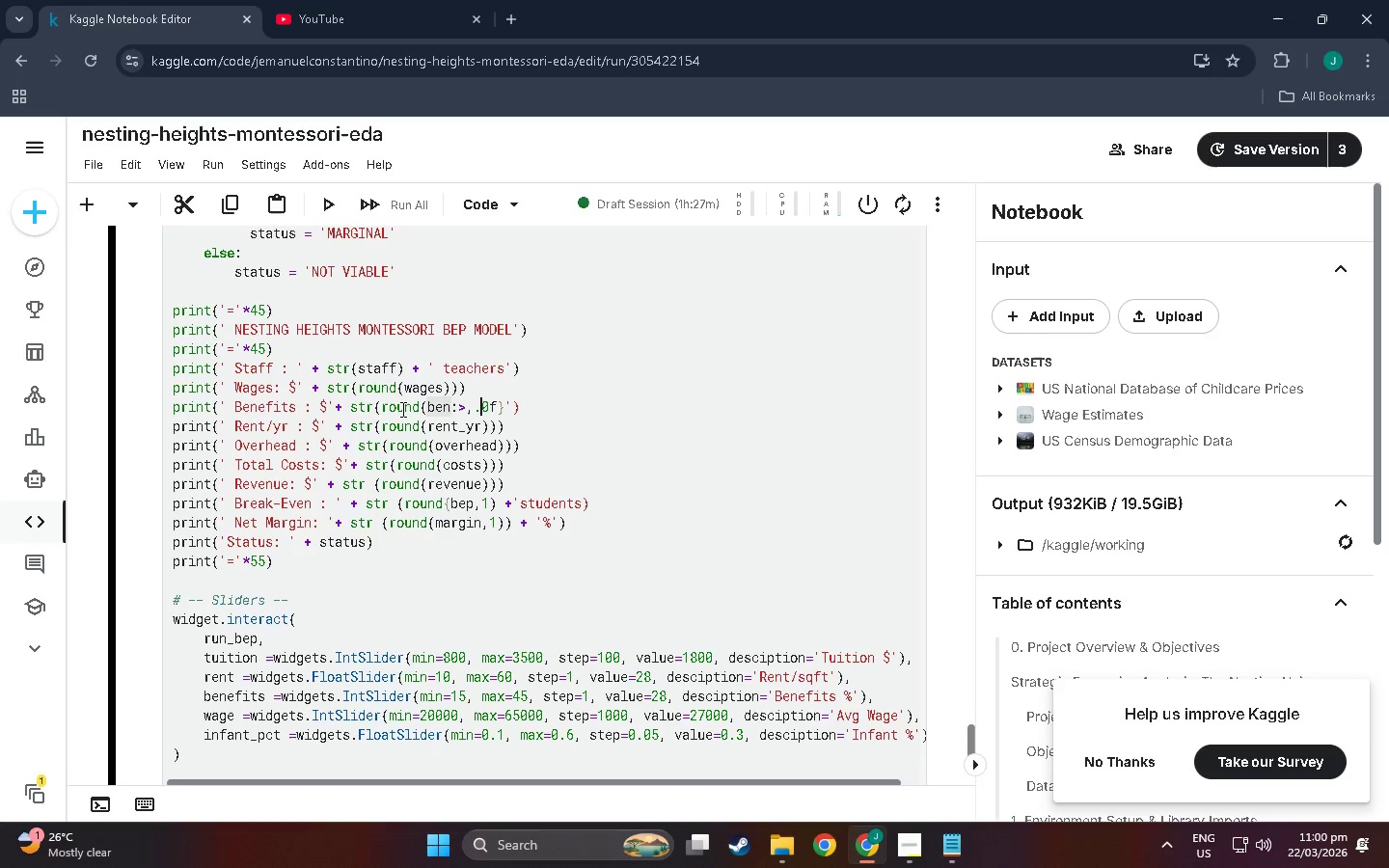 
key(ArrowRight)
 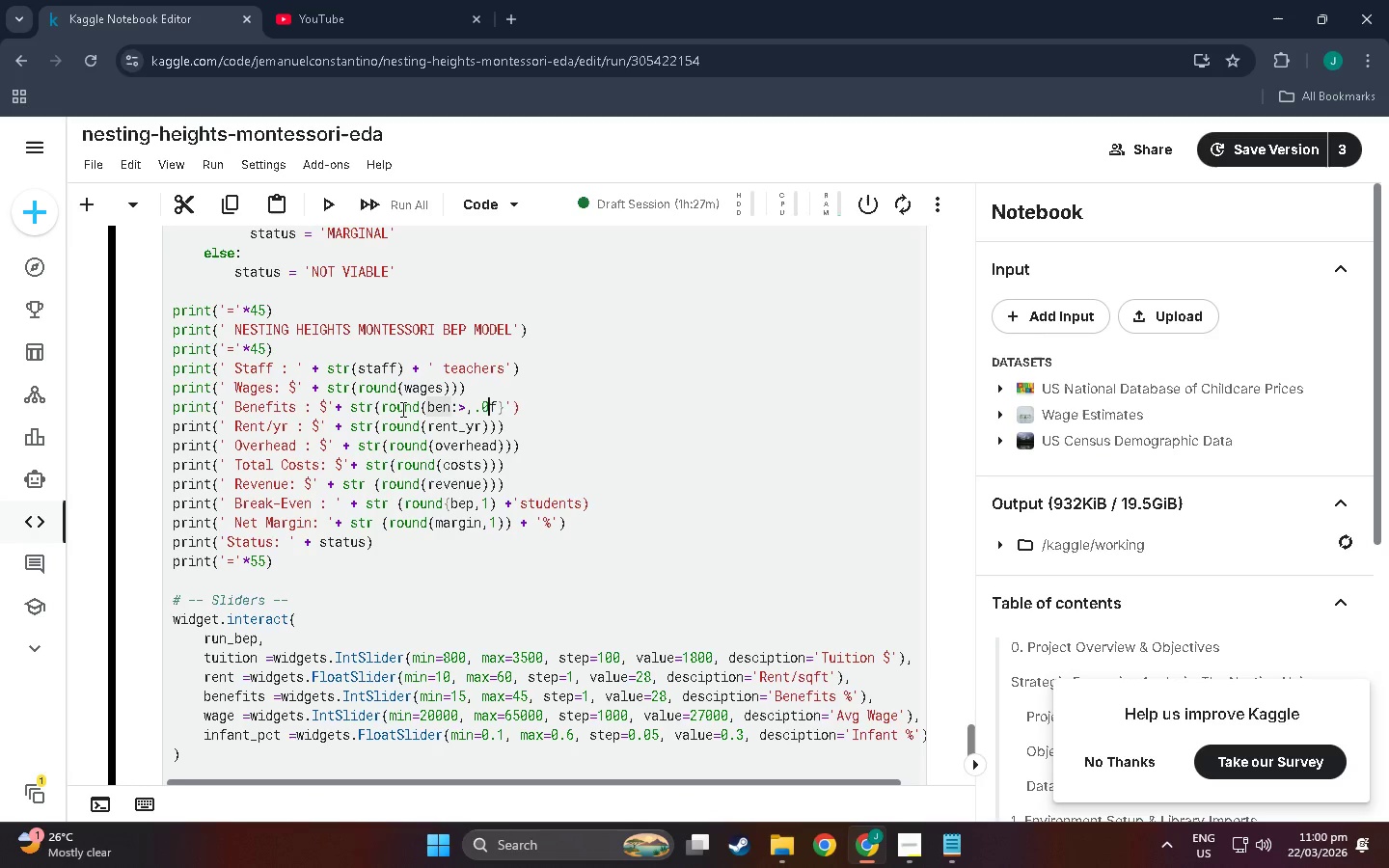 
key(ArrowRight)
 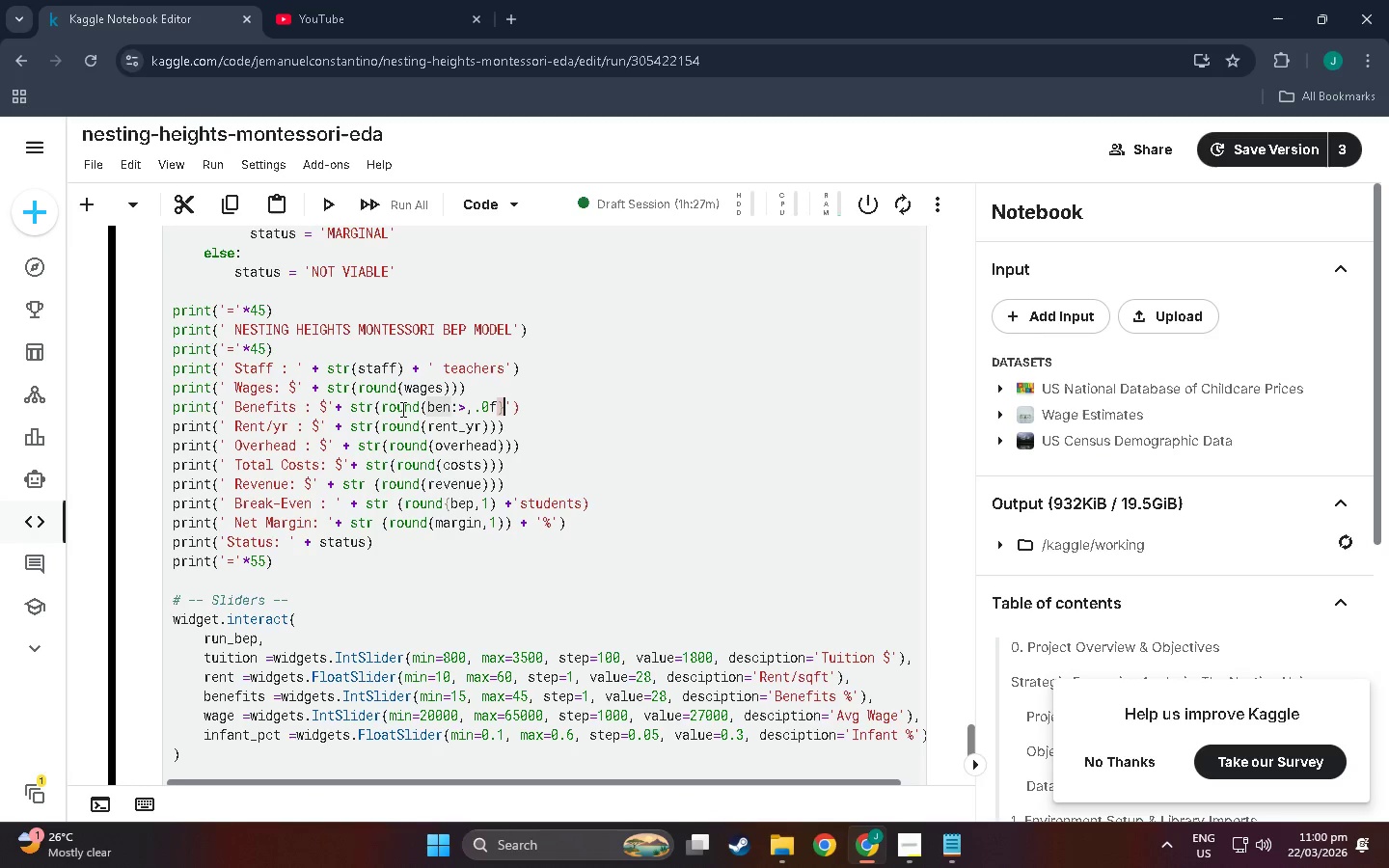 
key(ArrowRight)
 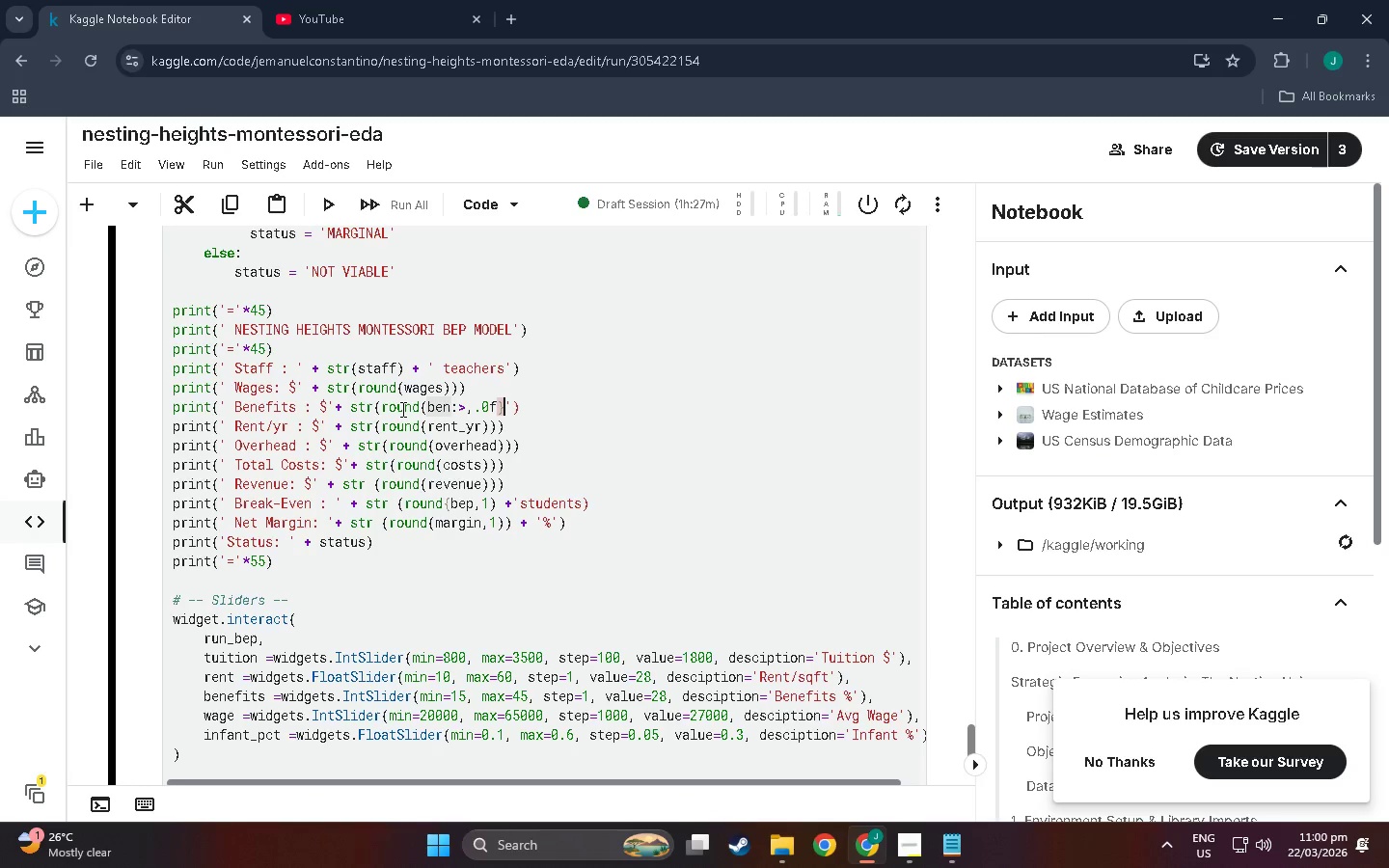 
key(ArrowRight)
 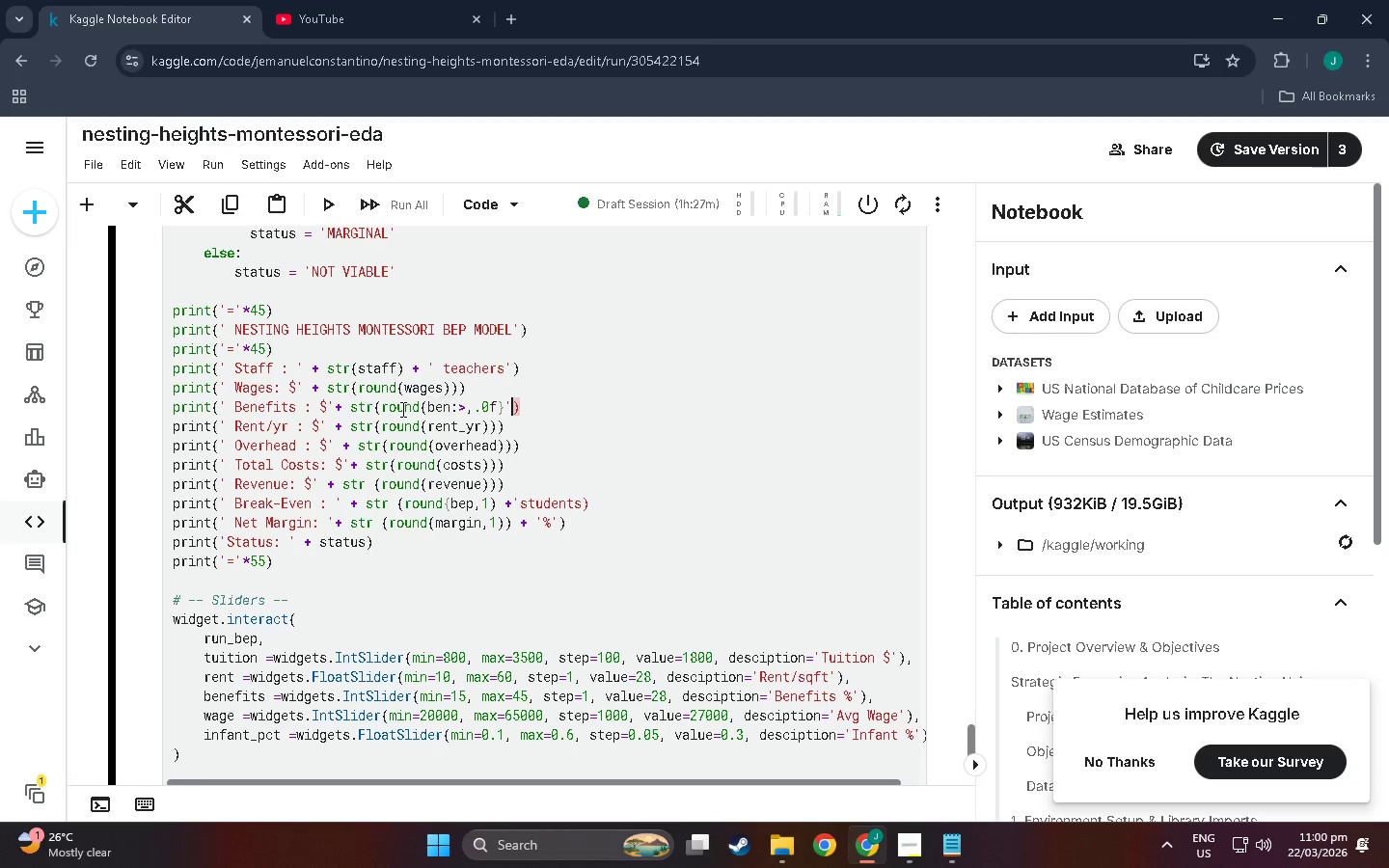 
key(ArrowRight)
 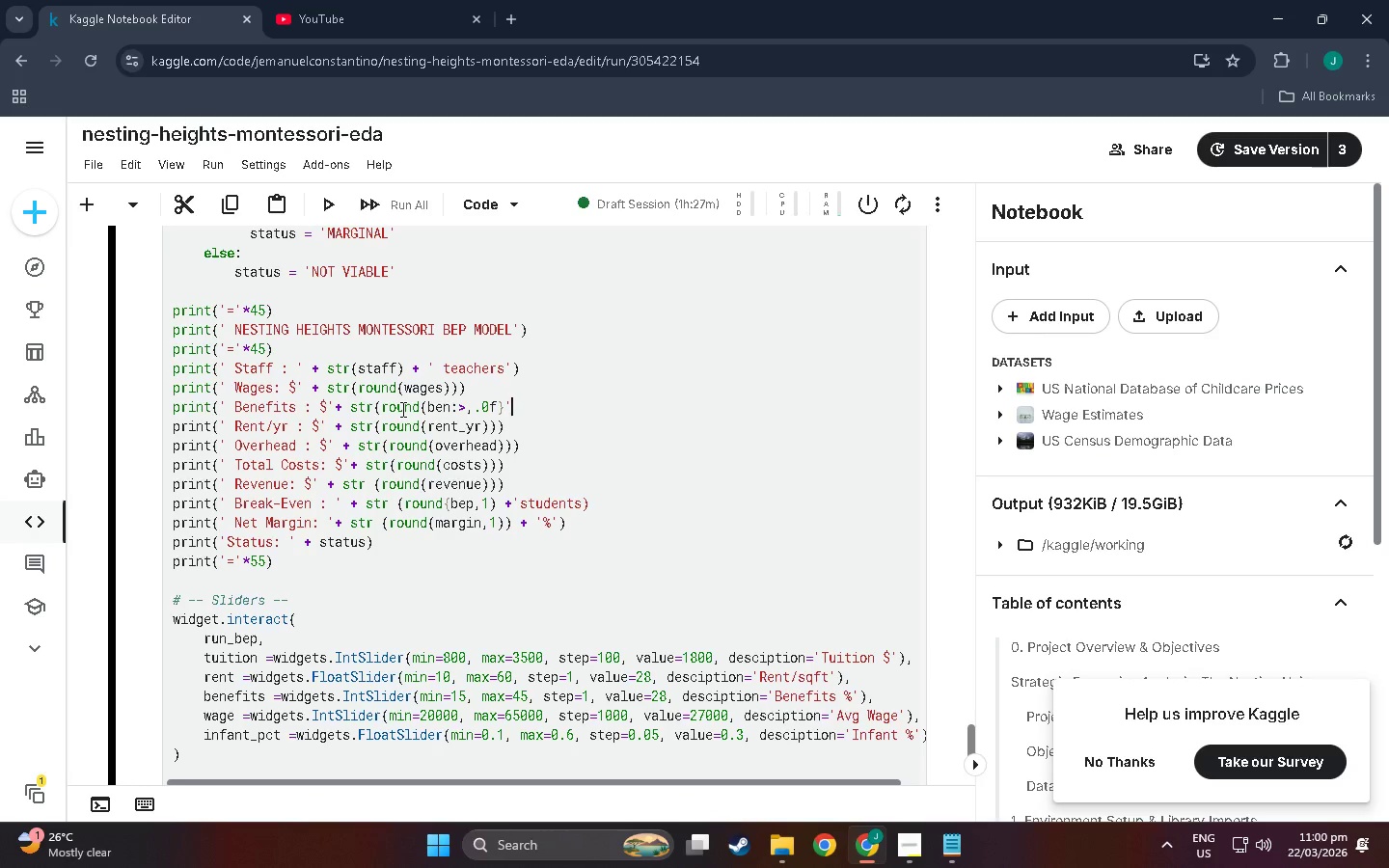 
key(Backspace)
key(Backspace)
key(Backspace)
key(Backspace)
key(Backspace)
key(Backspace)
key(Backspace)
key(Backspace)
key(Backspace)
type())))
 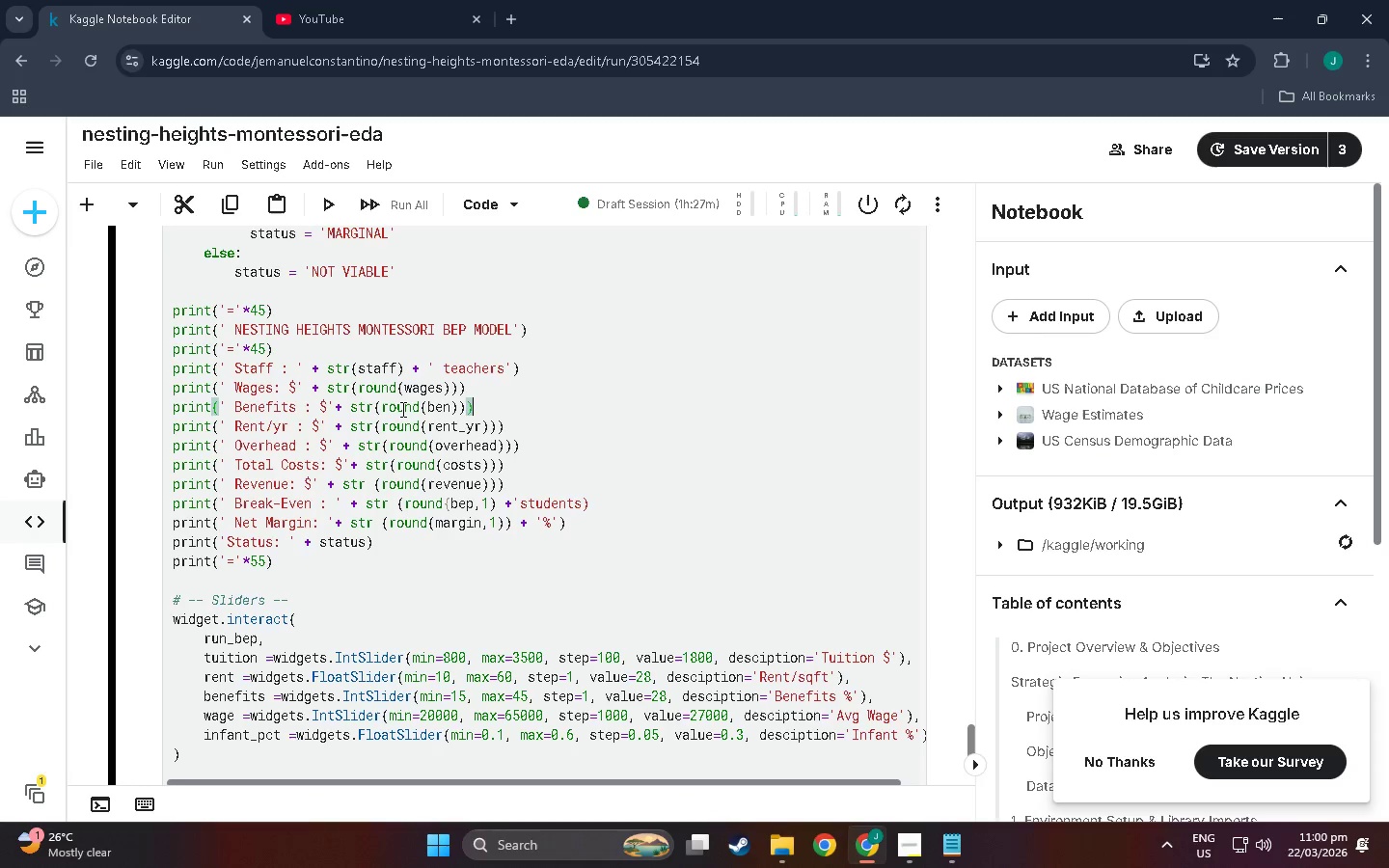 
key(ArrowUp)
 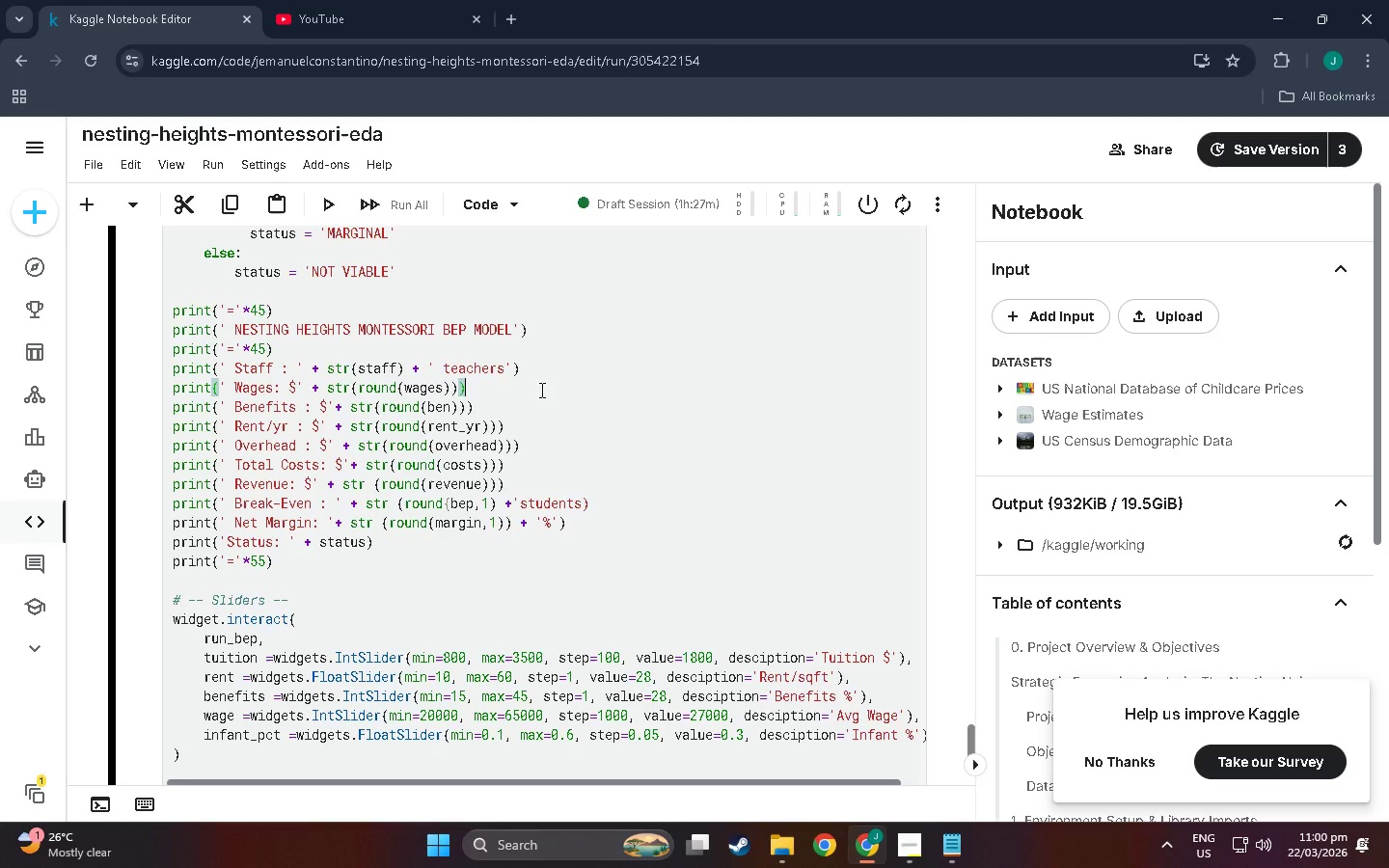 
left_click([540, 372])
 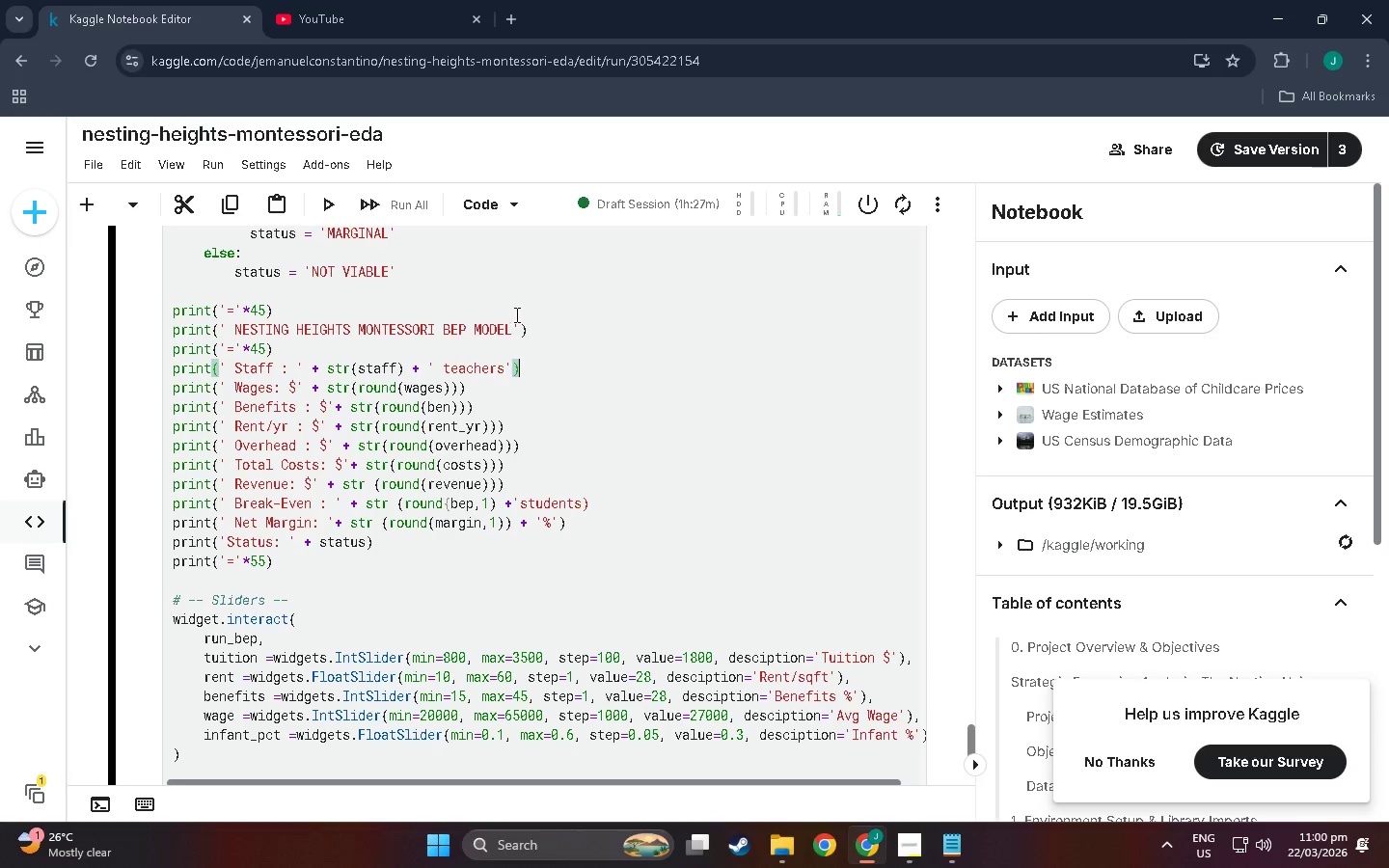 
double_click([532, 328])
 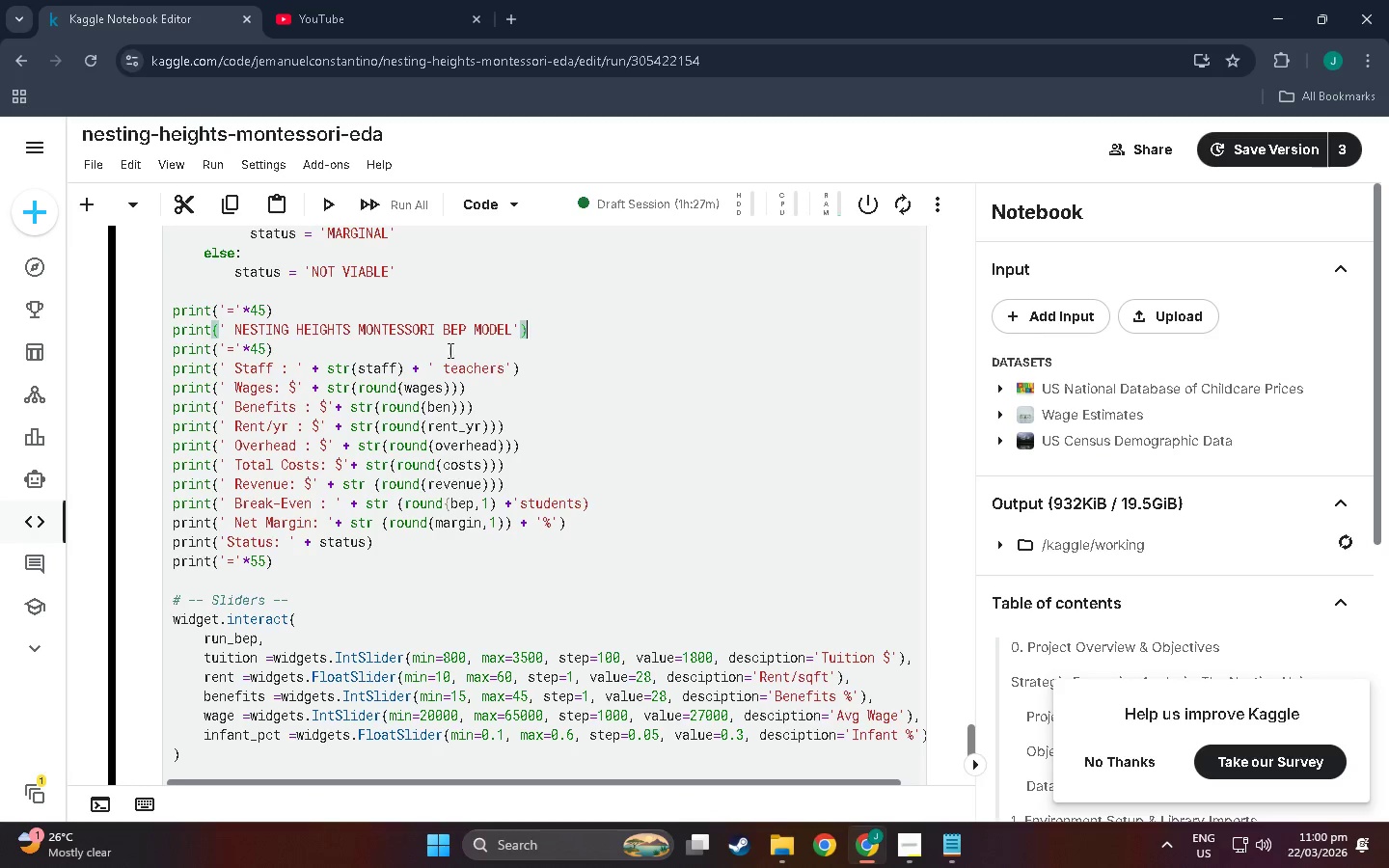 
left_click([312, 352])
 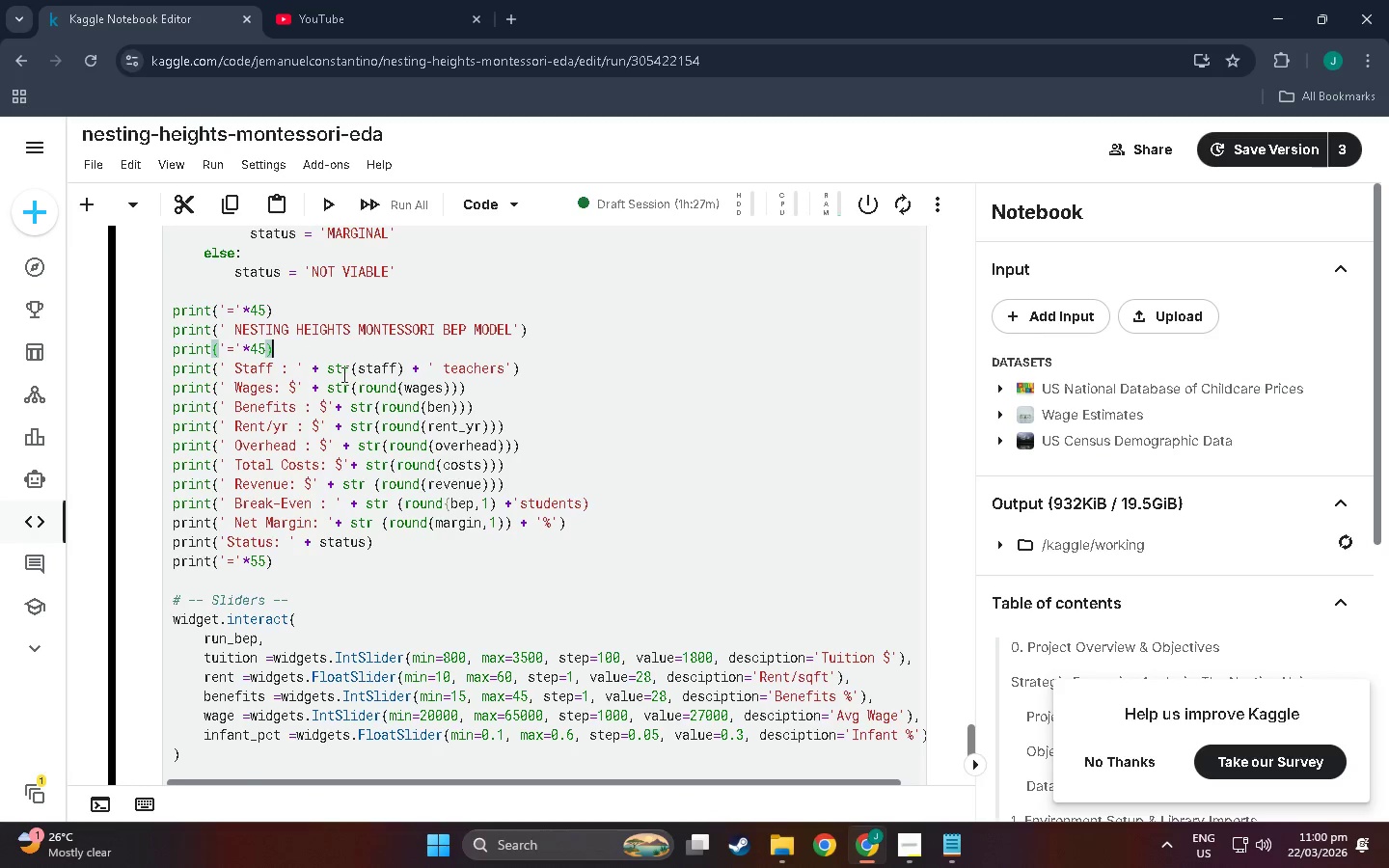 
scroll: coordinate [479, 492], scroll_direction: up, amount: 3.0
 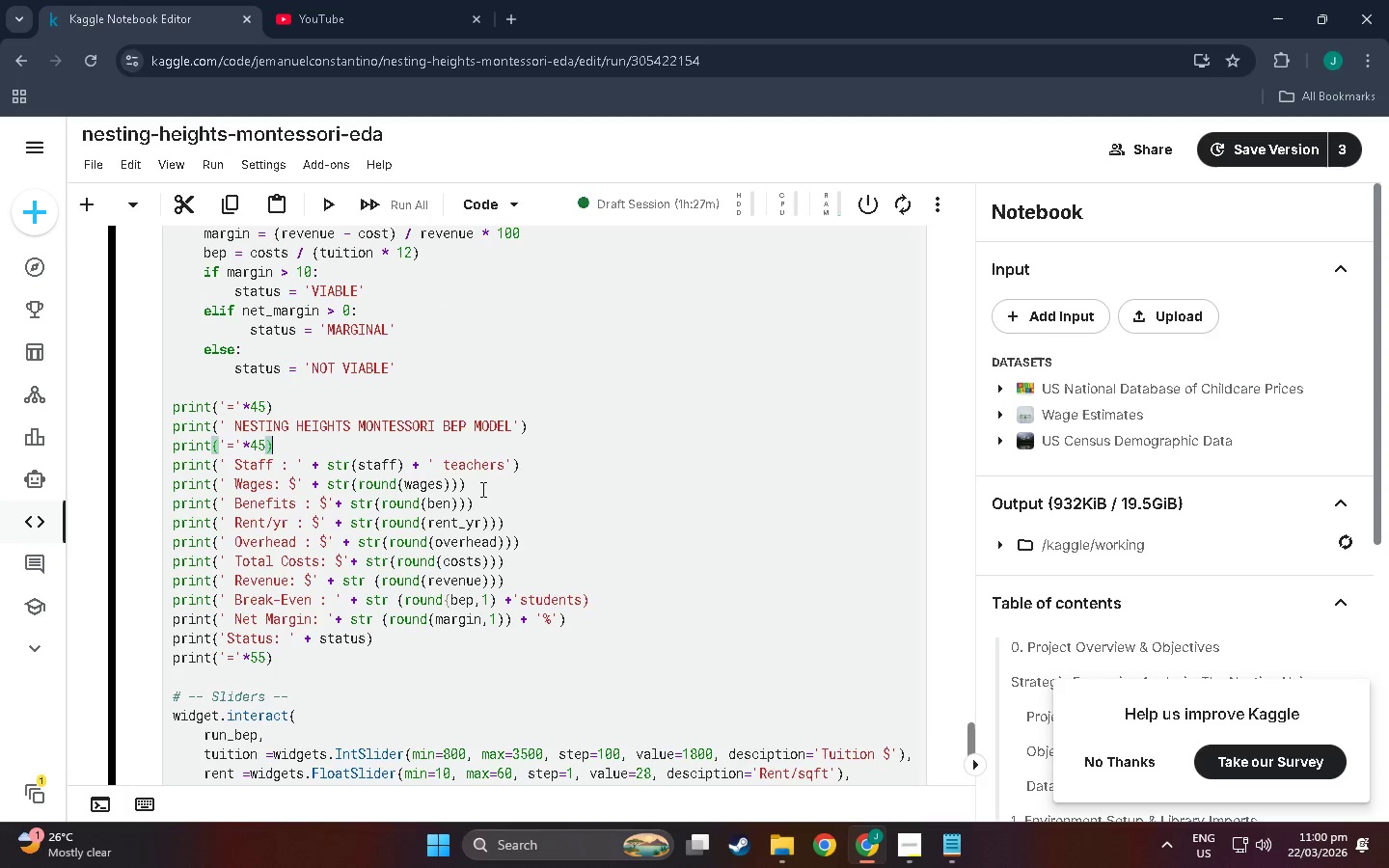 
key(Shift+Enter)
 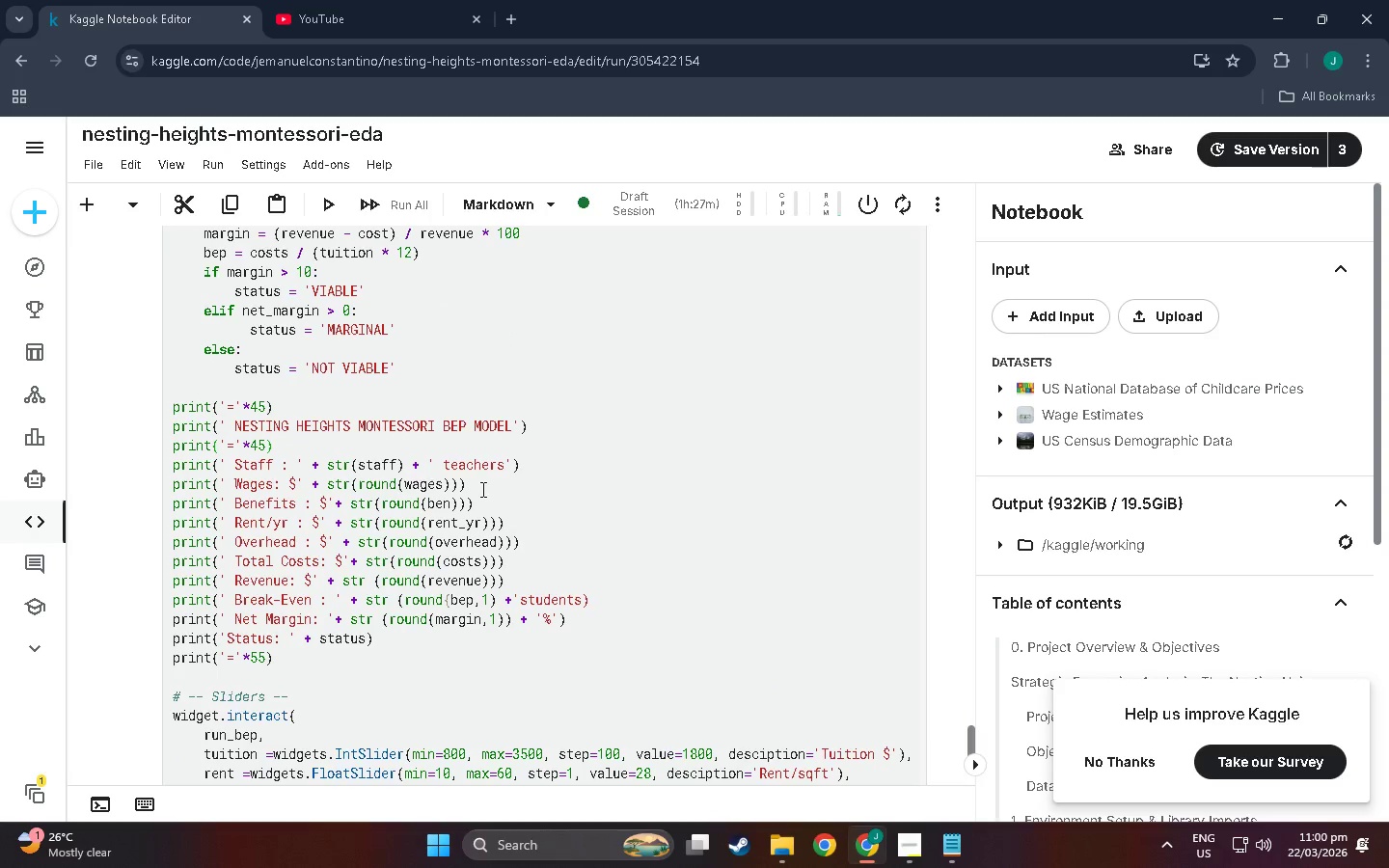 
scroll: coordinate [482, 498], scroll_direction: down, amount: 11.0
 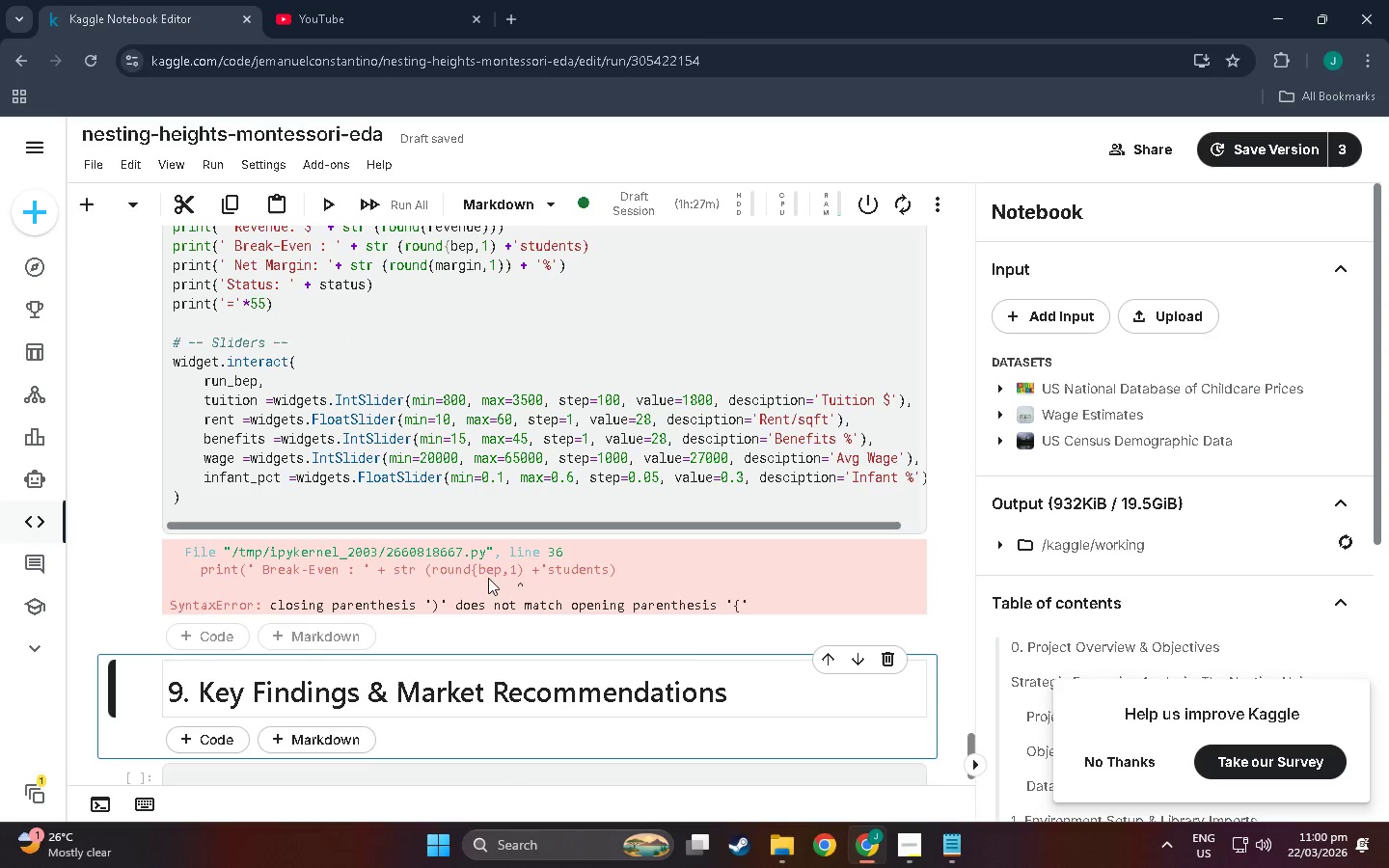 
scroll: coordinate [400, 462], scroll_direction: up, amount: 19.0
 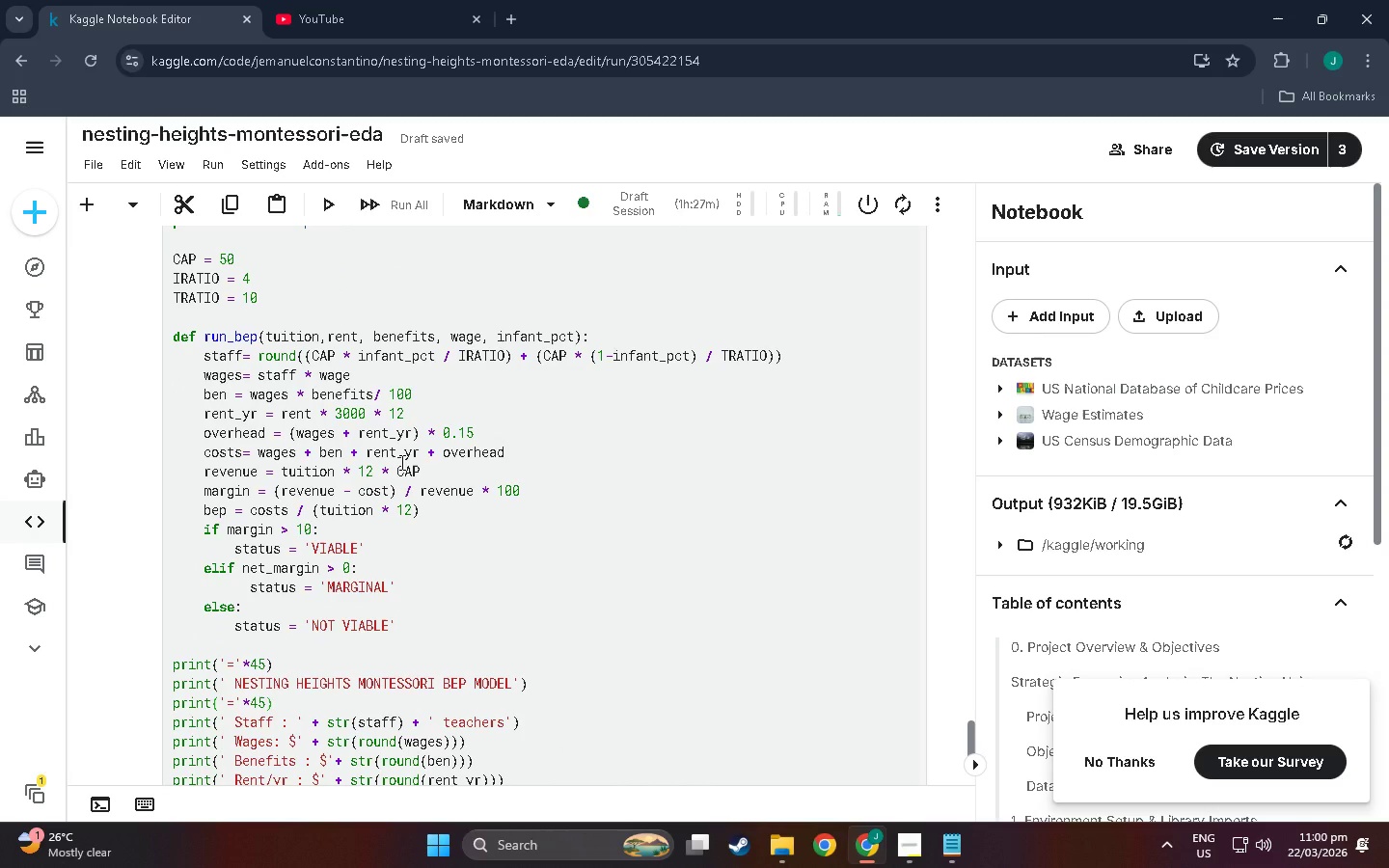 
scroll: coordinate [308, 568], scroll_direction: down, amount: 6.0
 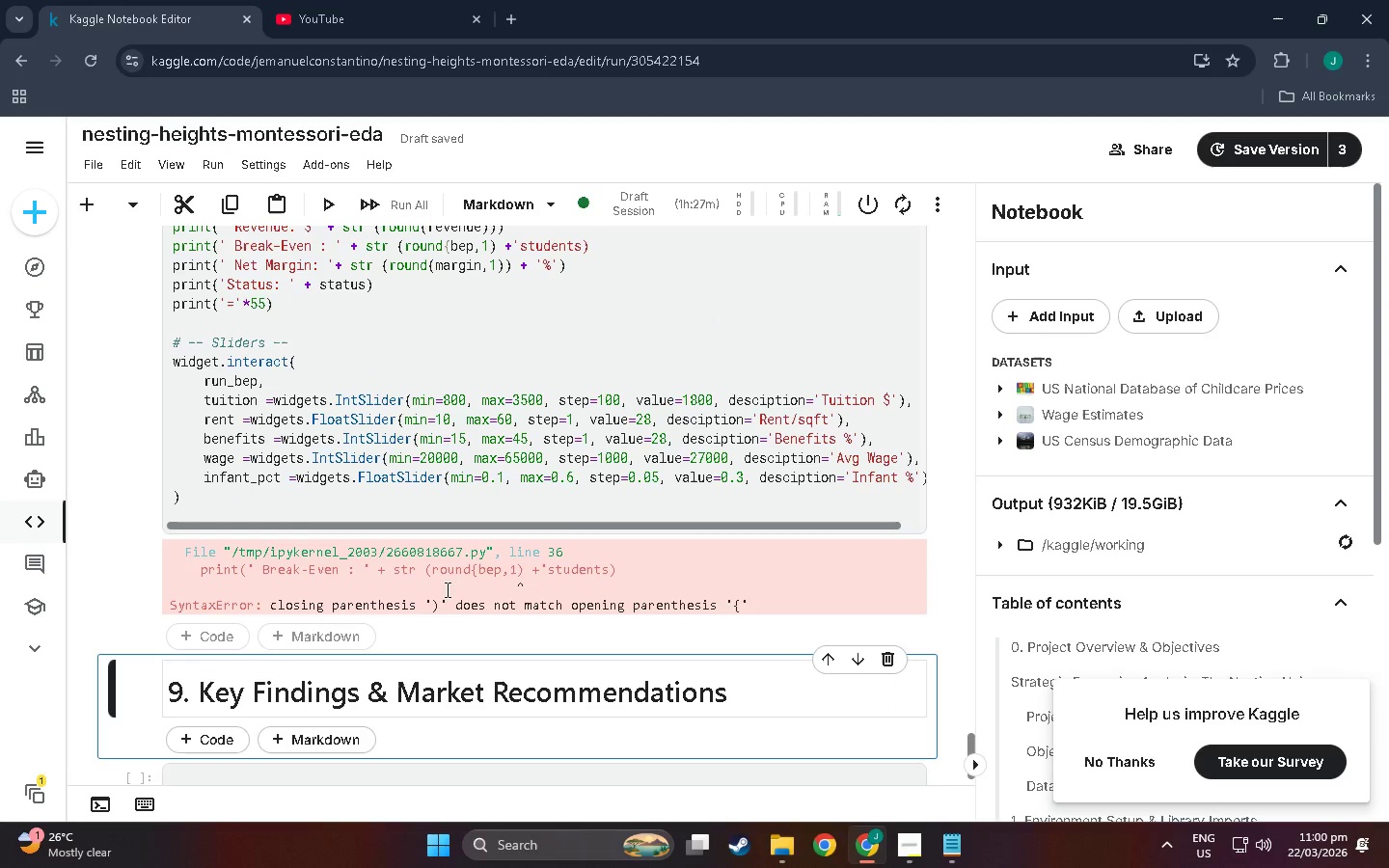 
scroll: coordinate [427, 583], scroll_direction: up, amount: 14.0
 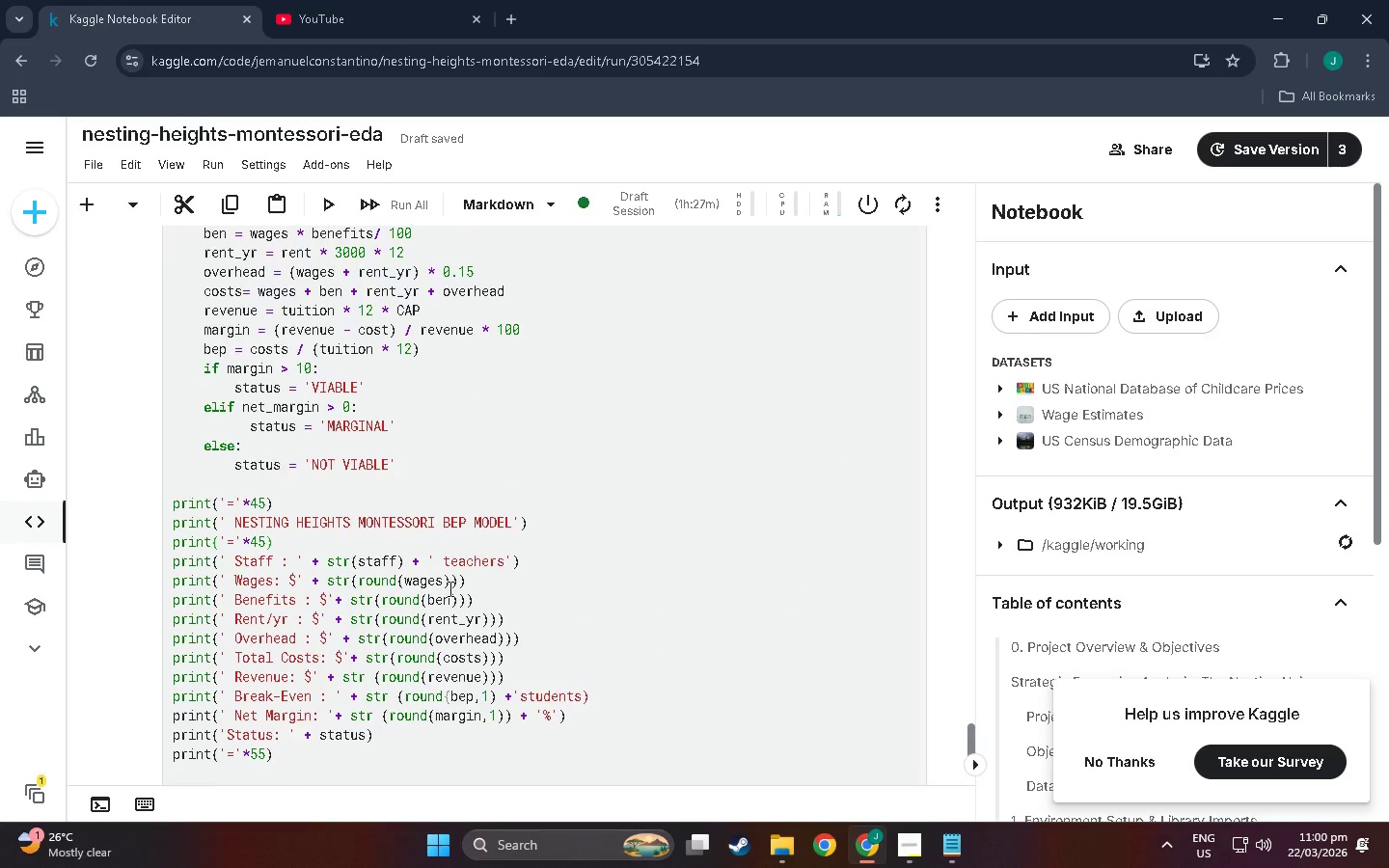 
scroll: coordinate [423, 435], scroll_direction: down, amount: 10.0
 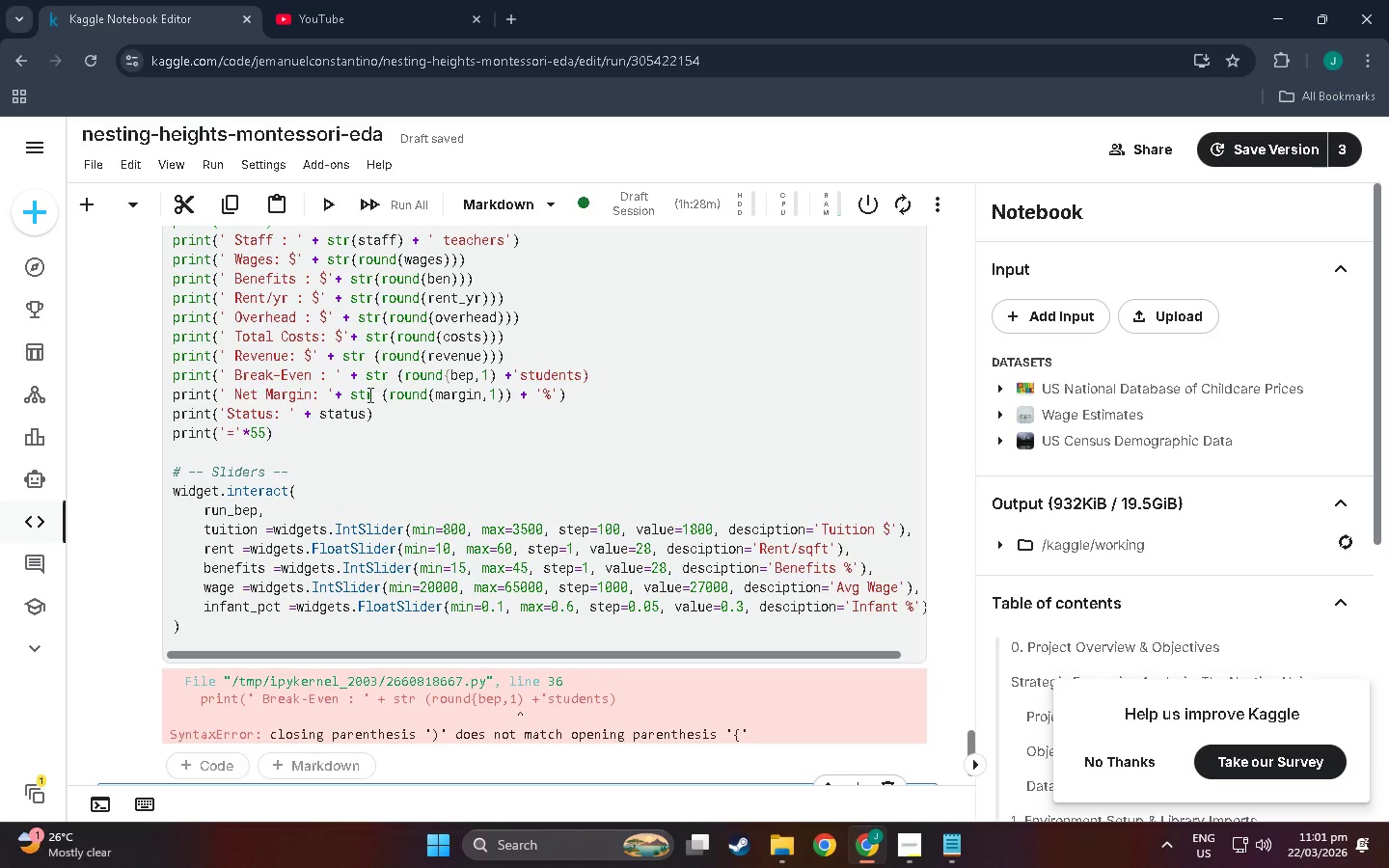 
wait(5.18)
 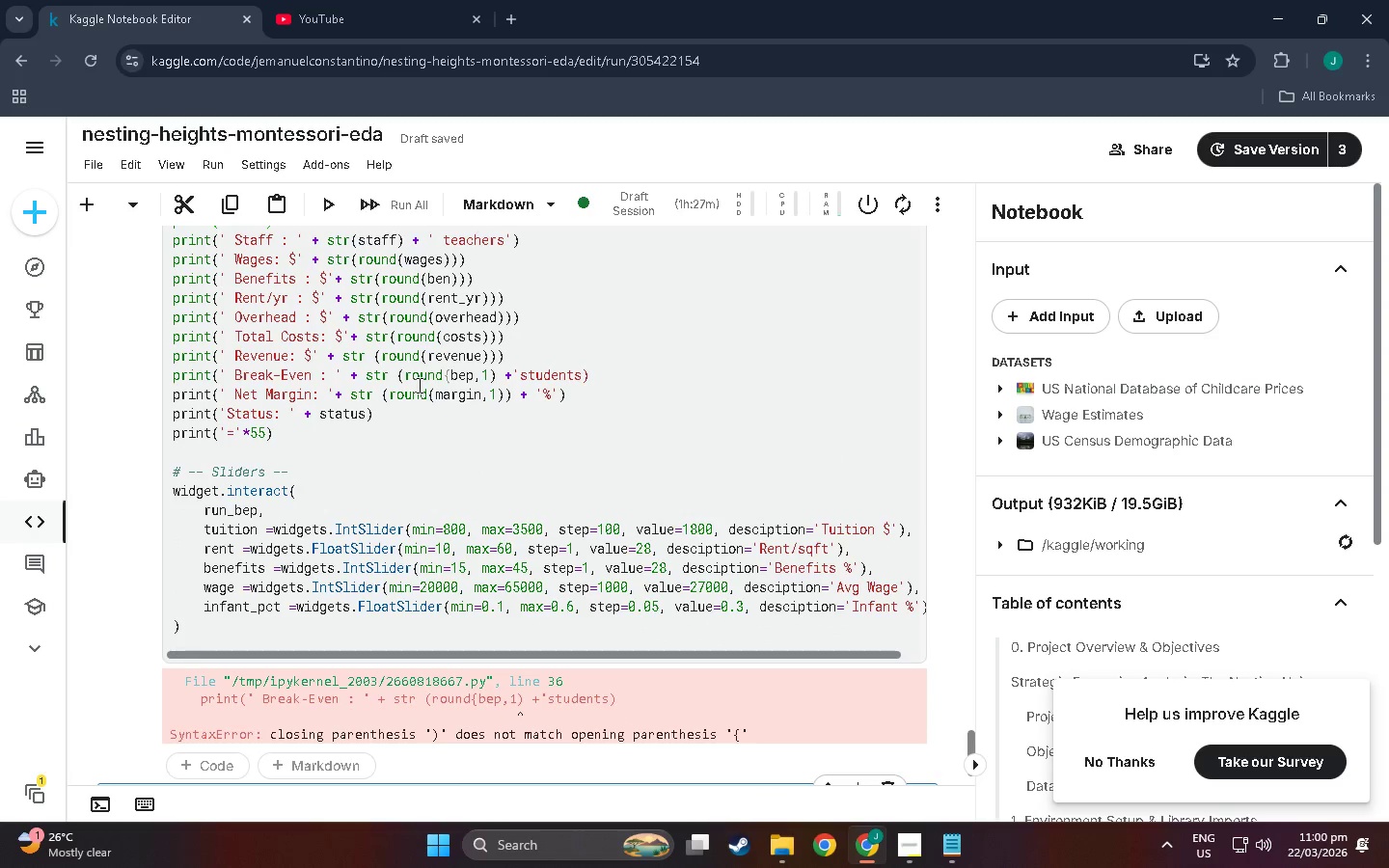 
left_click([332, 372])
 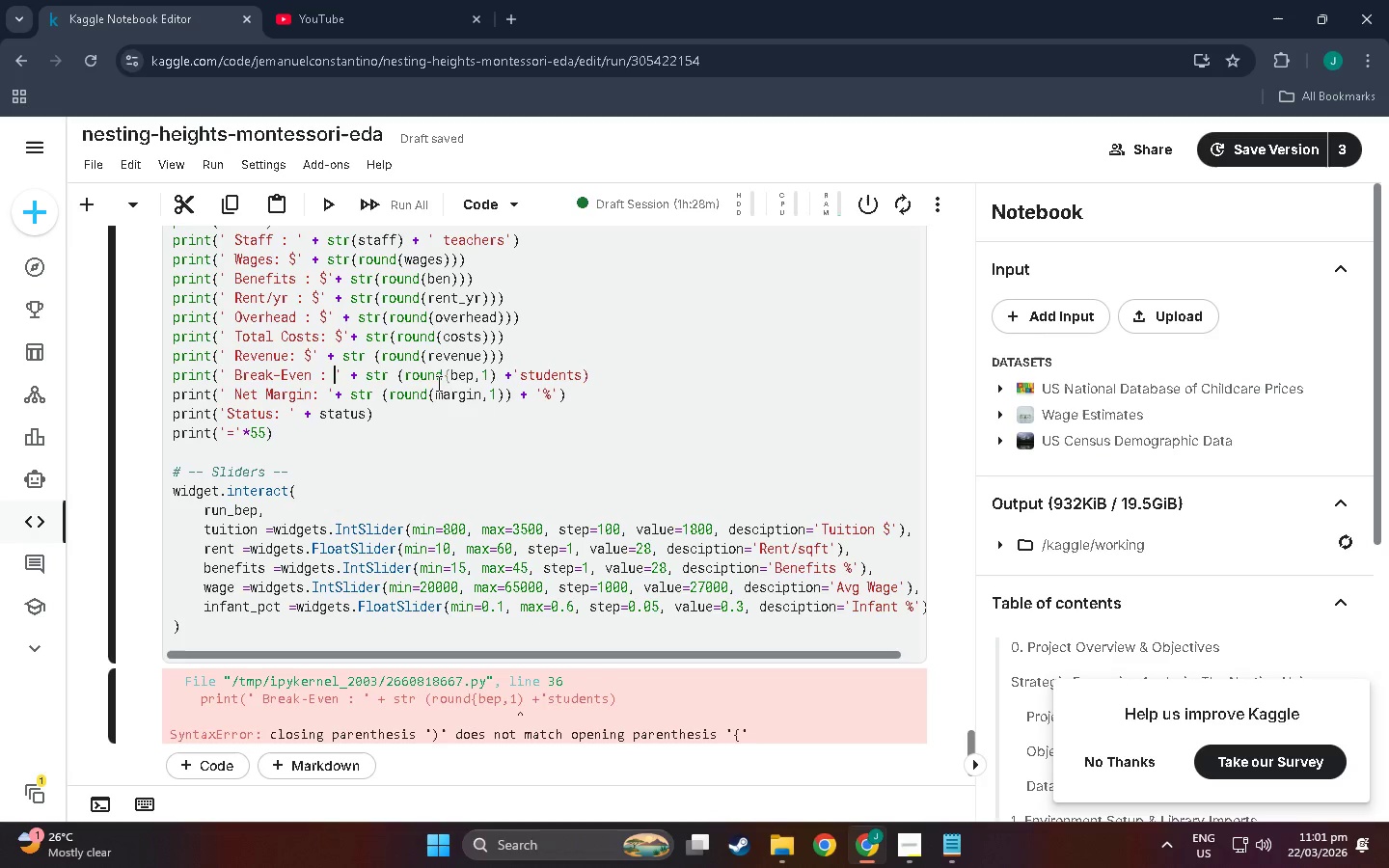 
wait(11.45)
 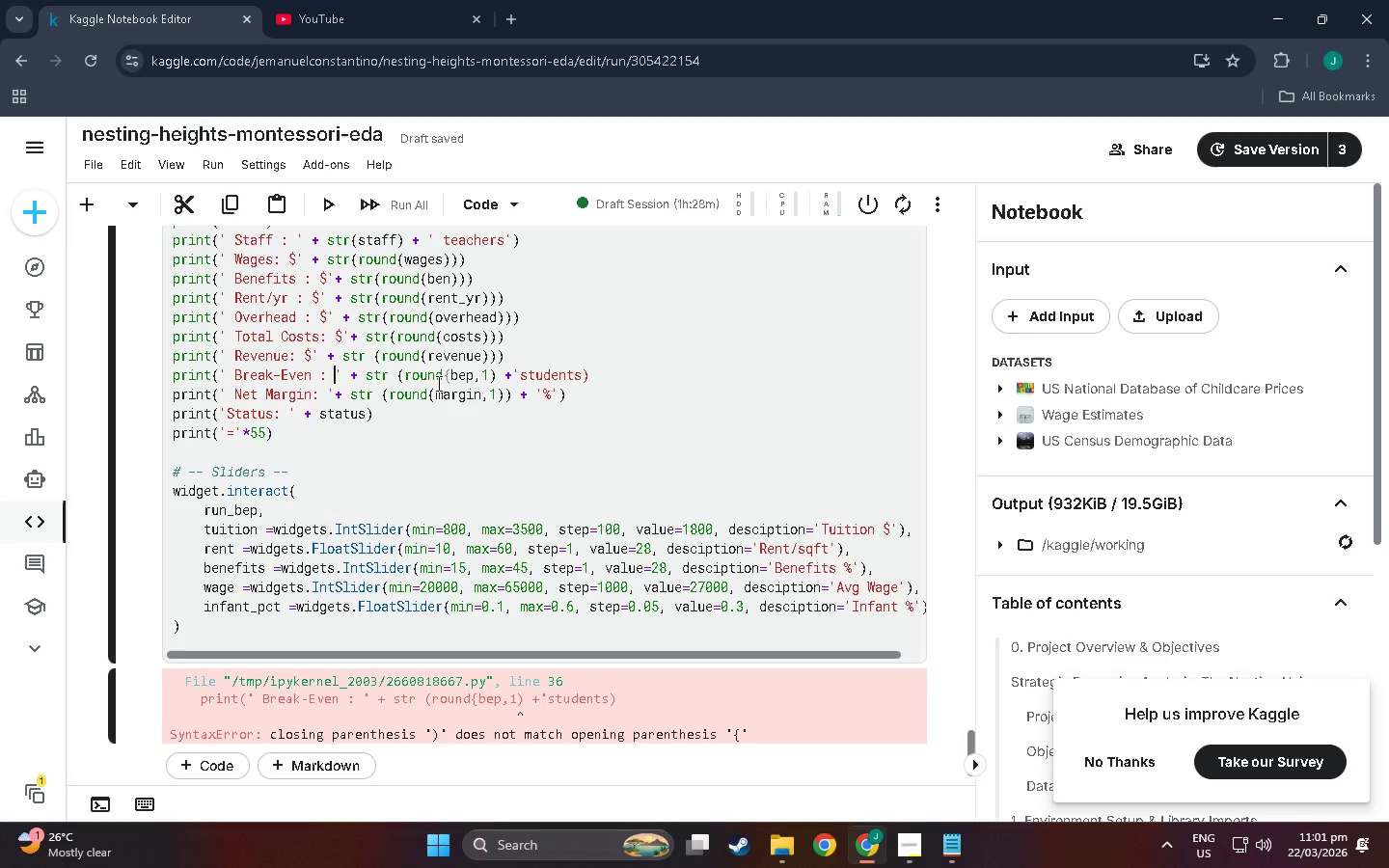 
scroll: coordinate [340, 404], scroll_direction: down, amount: 5.0
 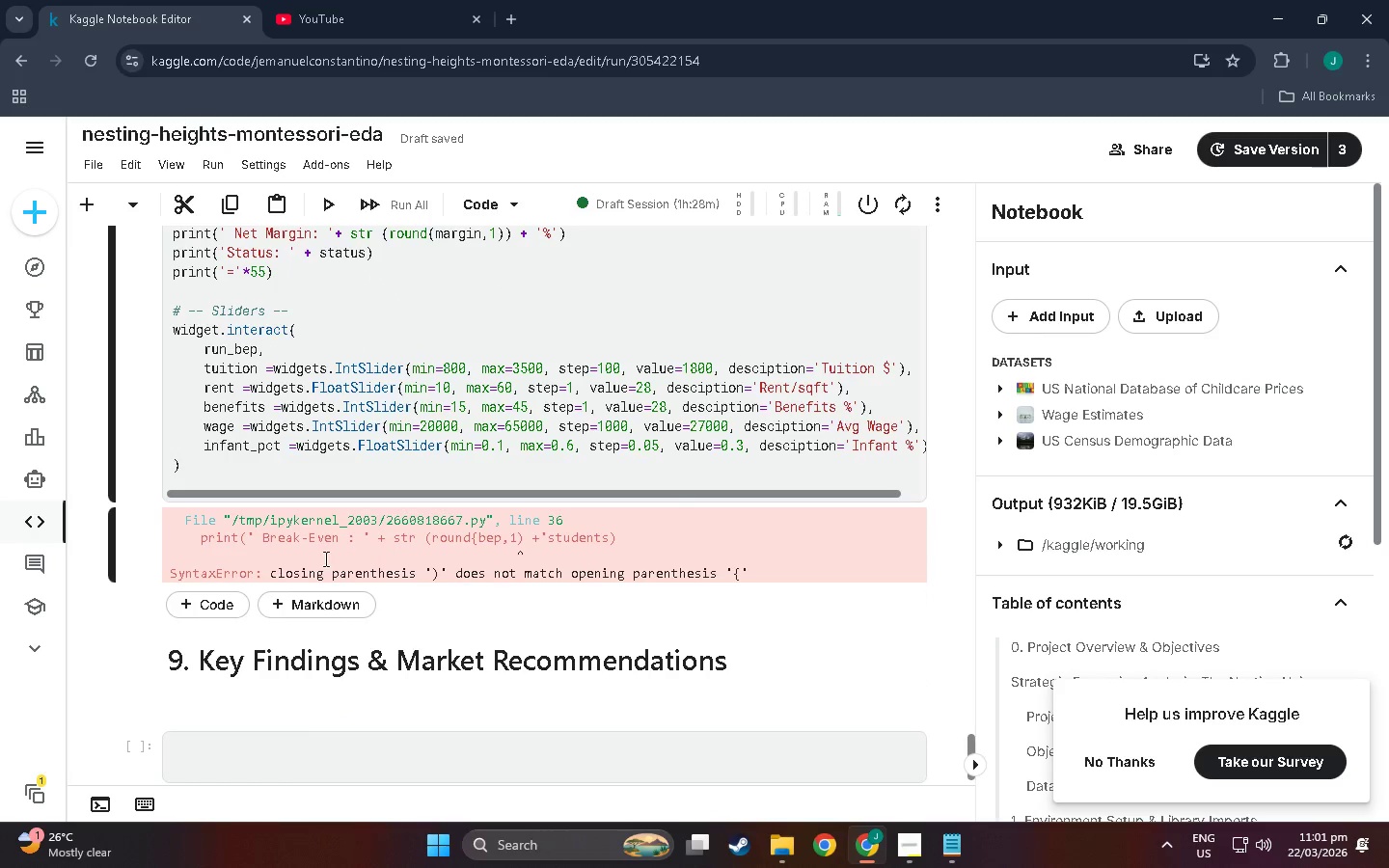 
scroll: coordinate [355, 563], scroll_direction: up, amount: 2.0
 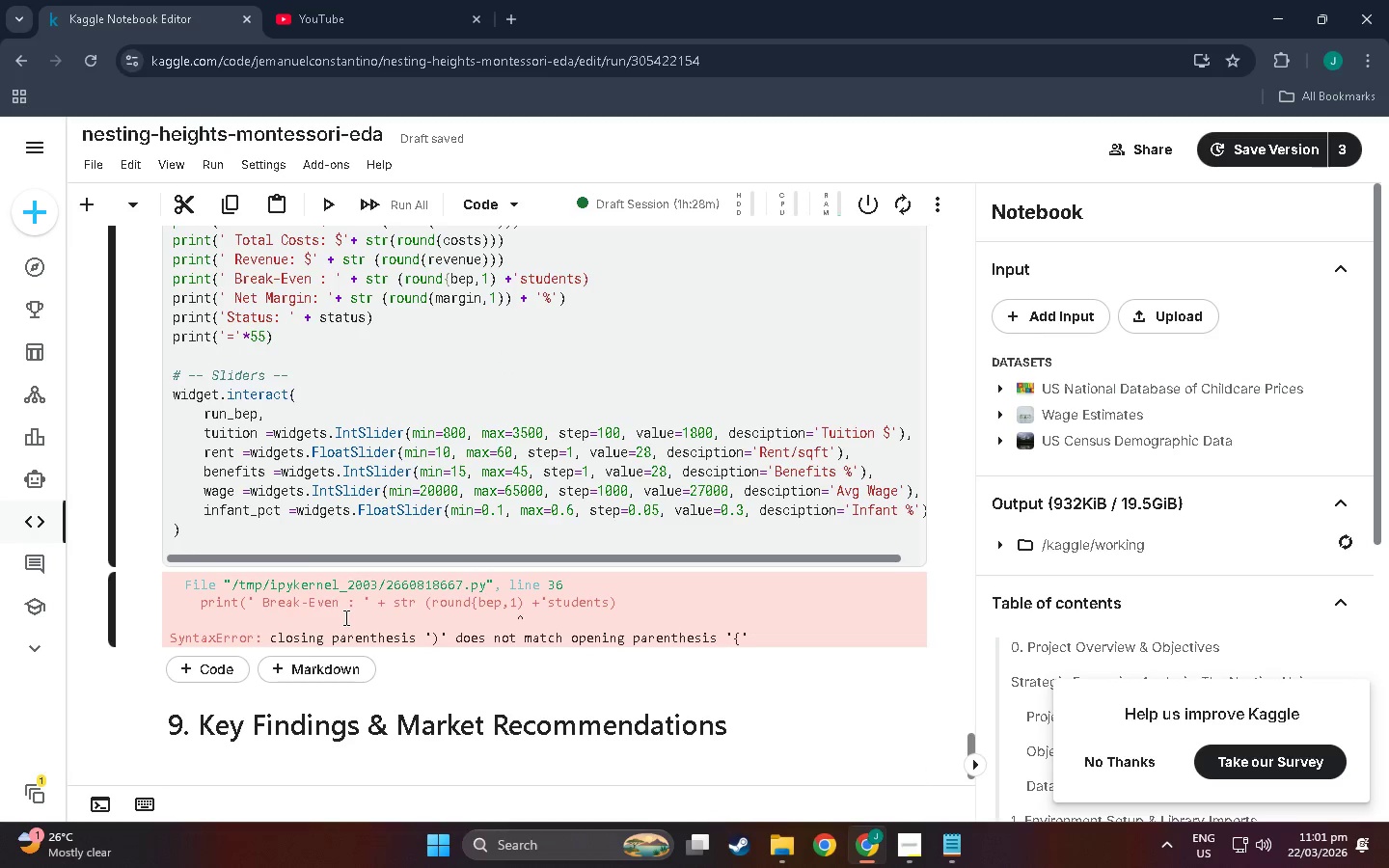 
wait(7.8)
 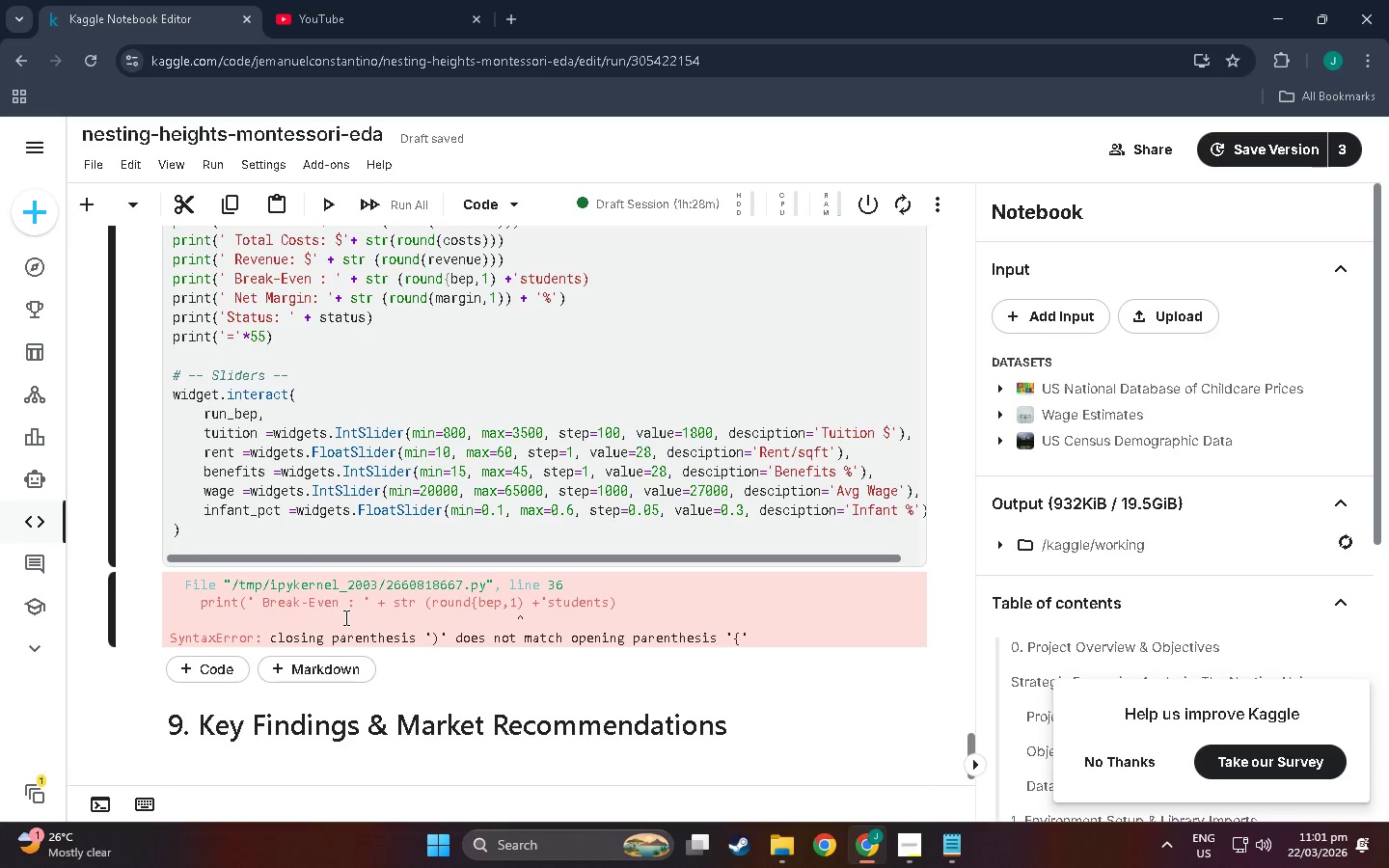 
left_click([454, 279])
 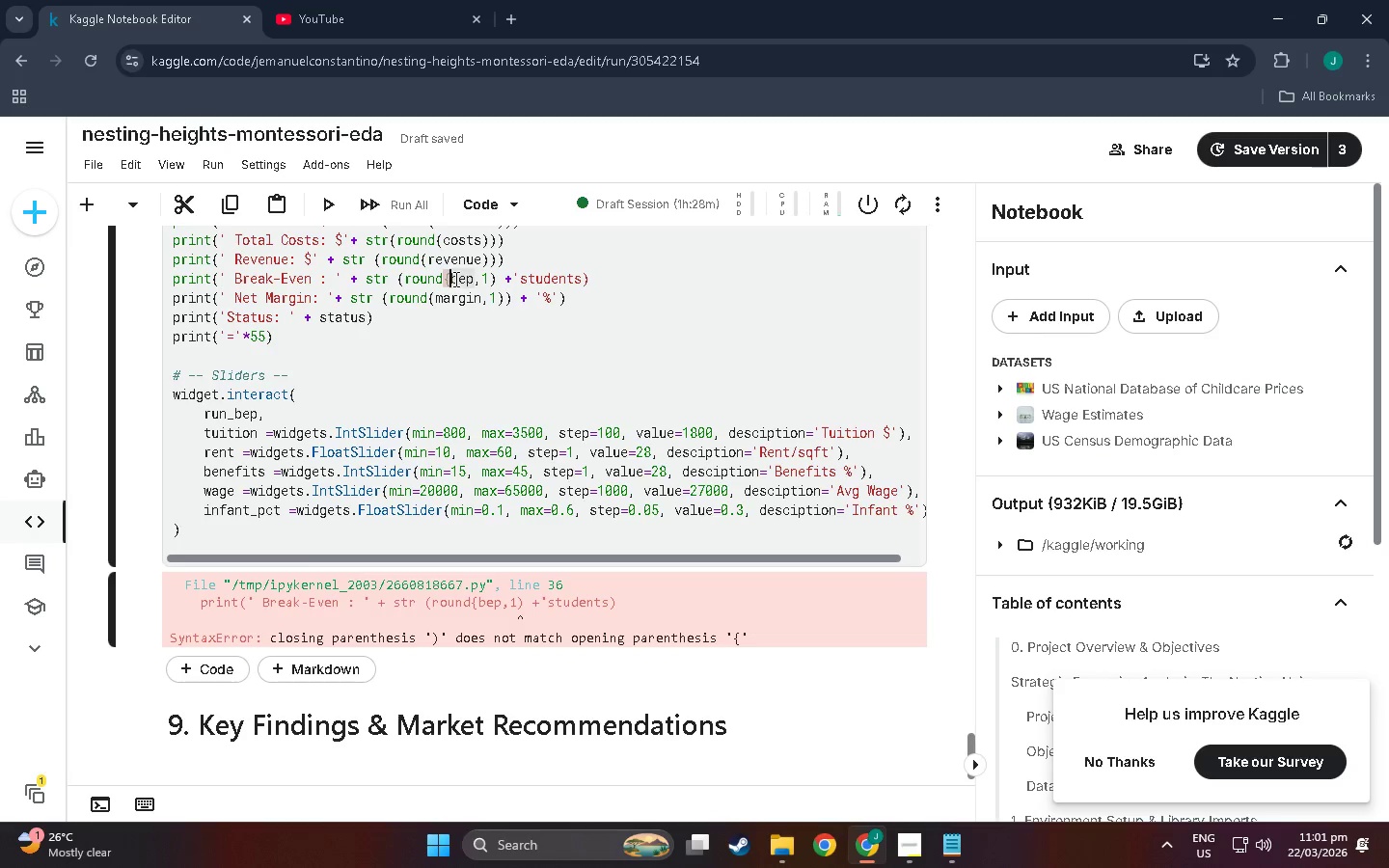 
key(Backspace)
 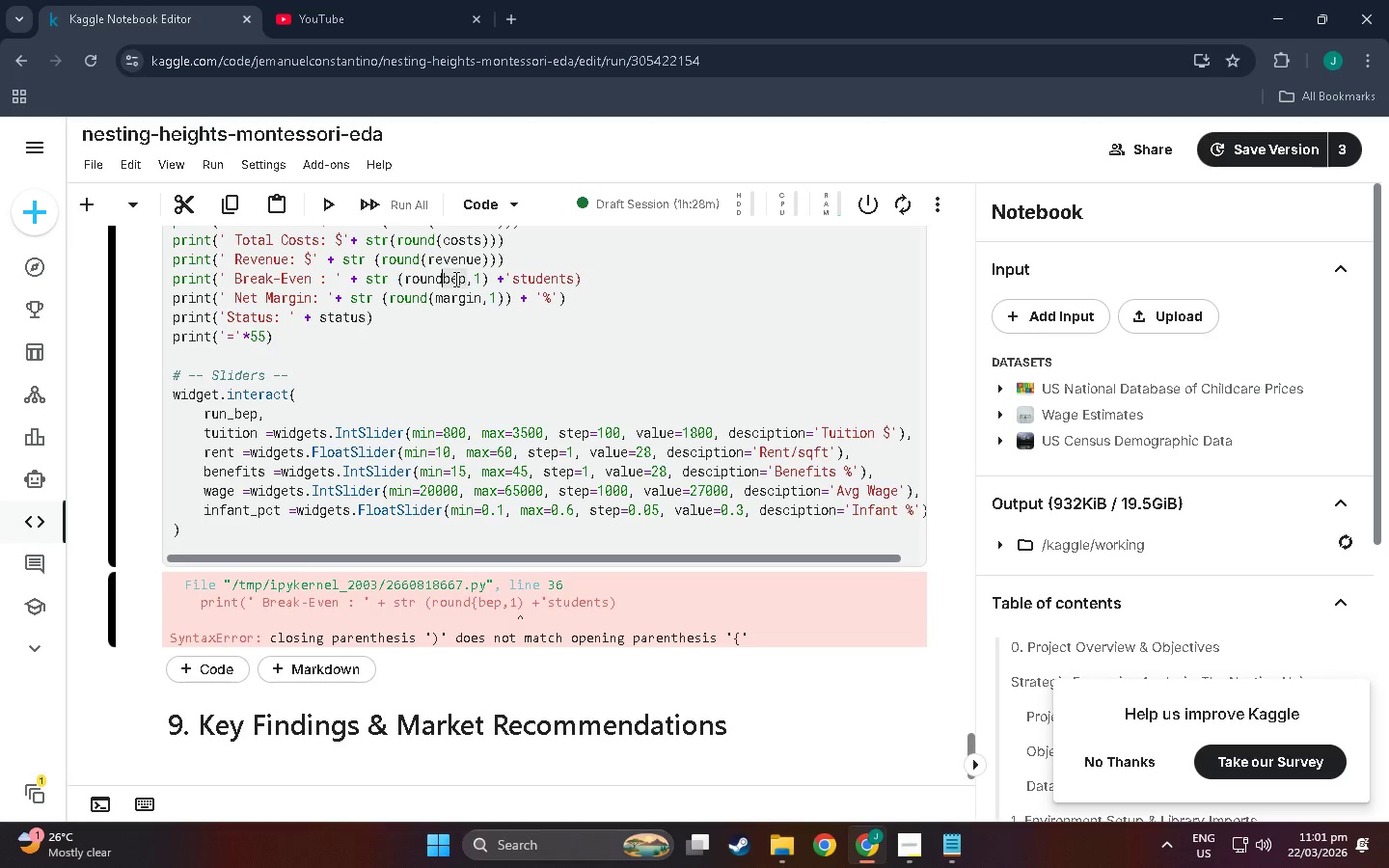 
key(Shift+9)
 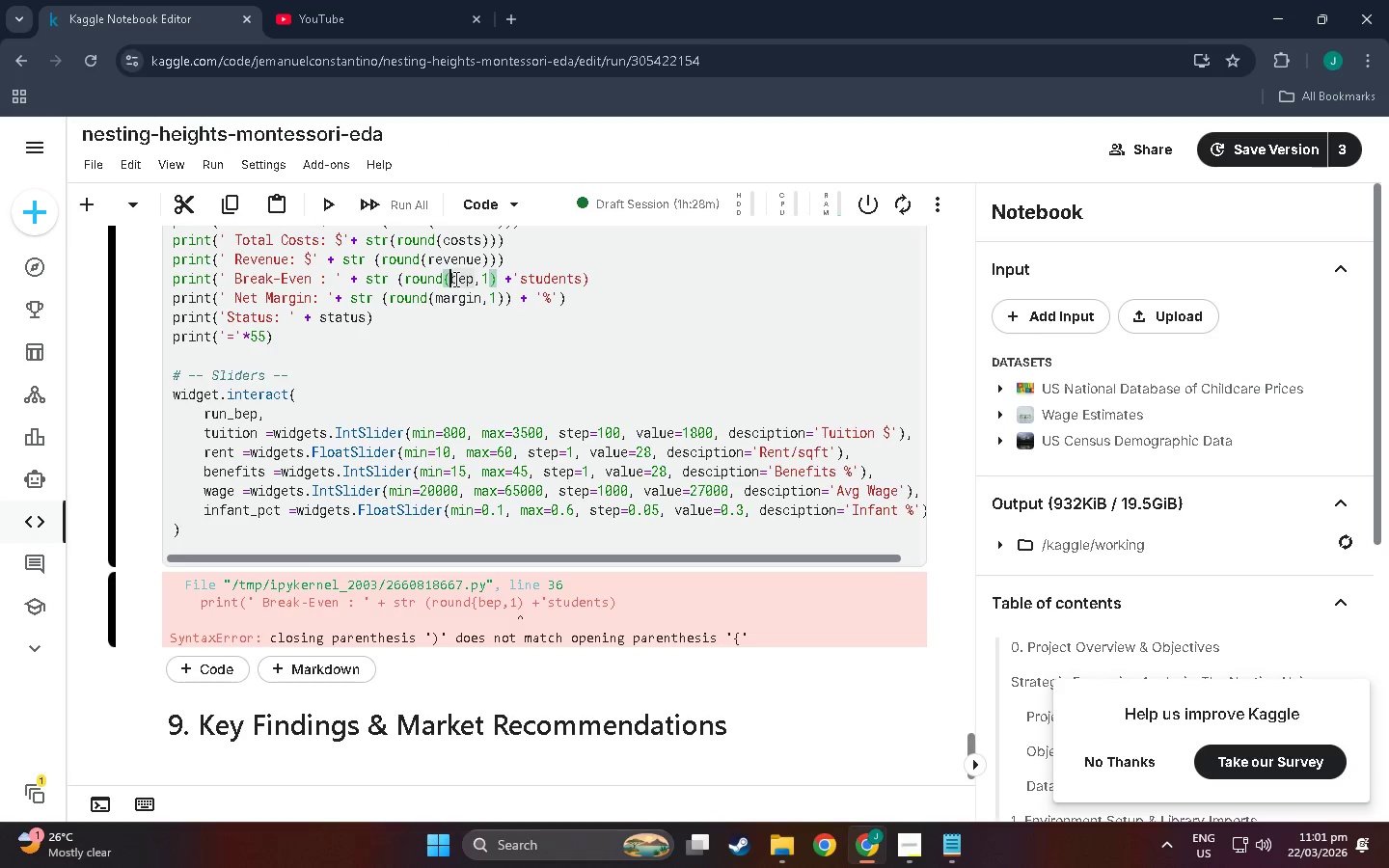 
key(Shift+Enter)
 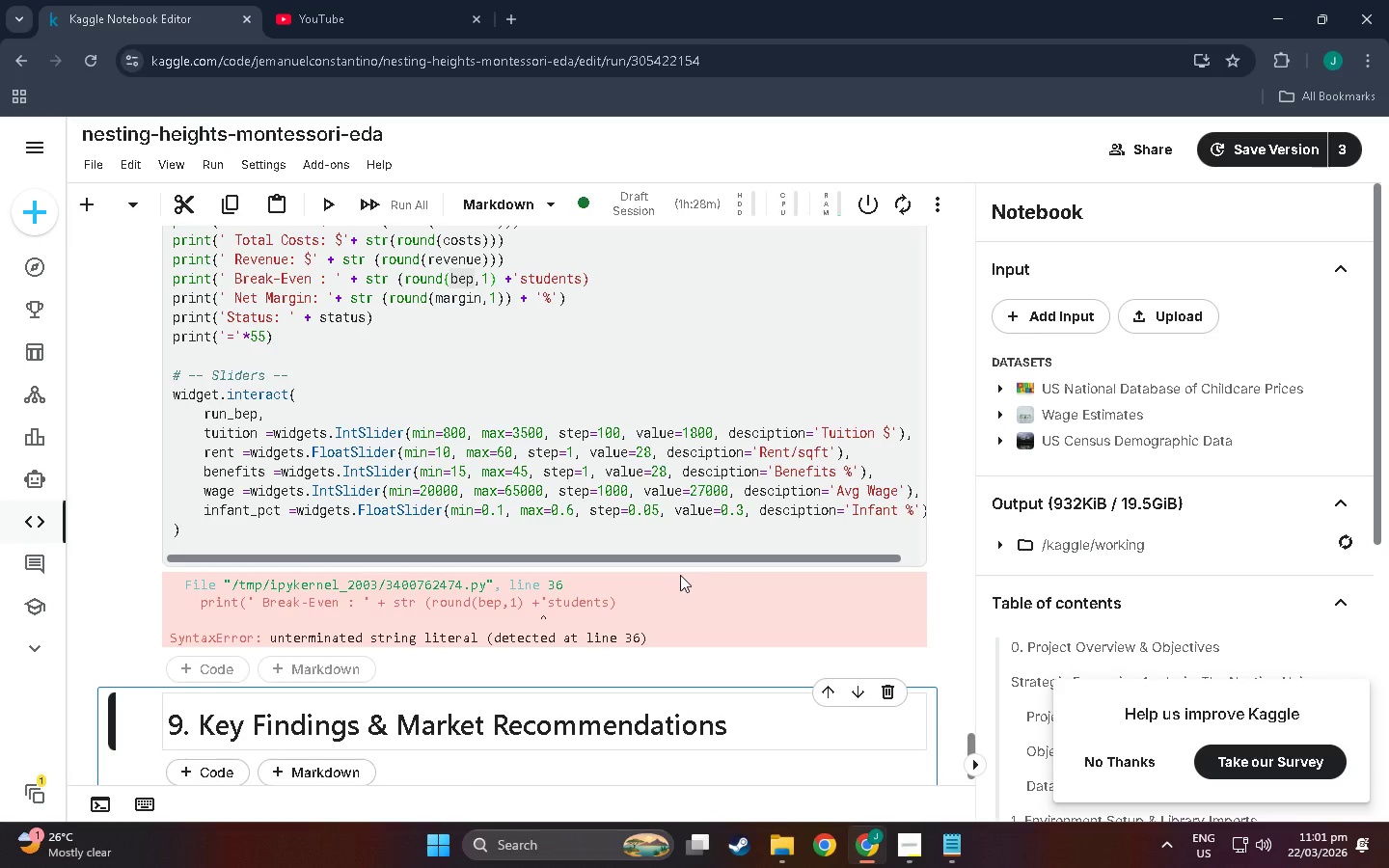 
wait(6.98)
 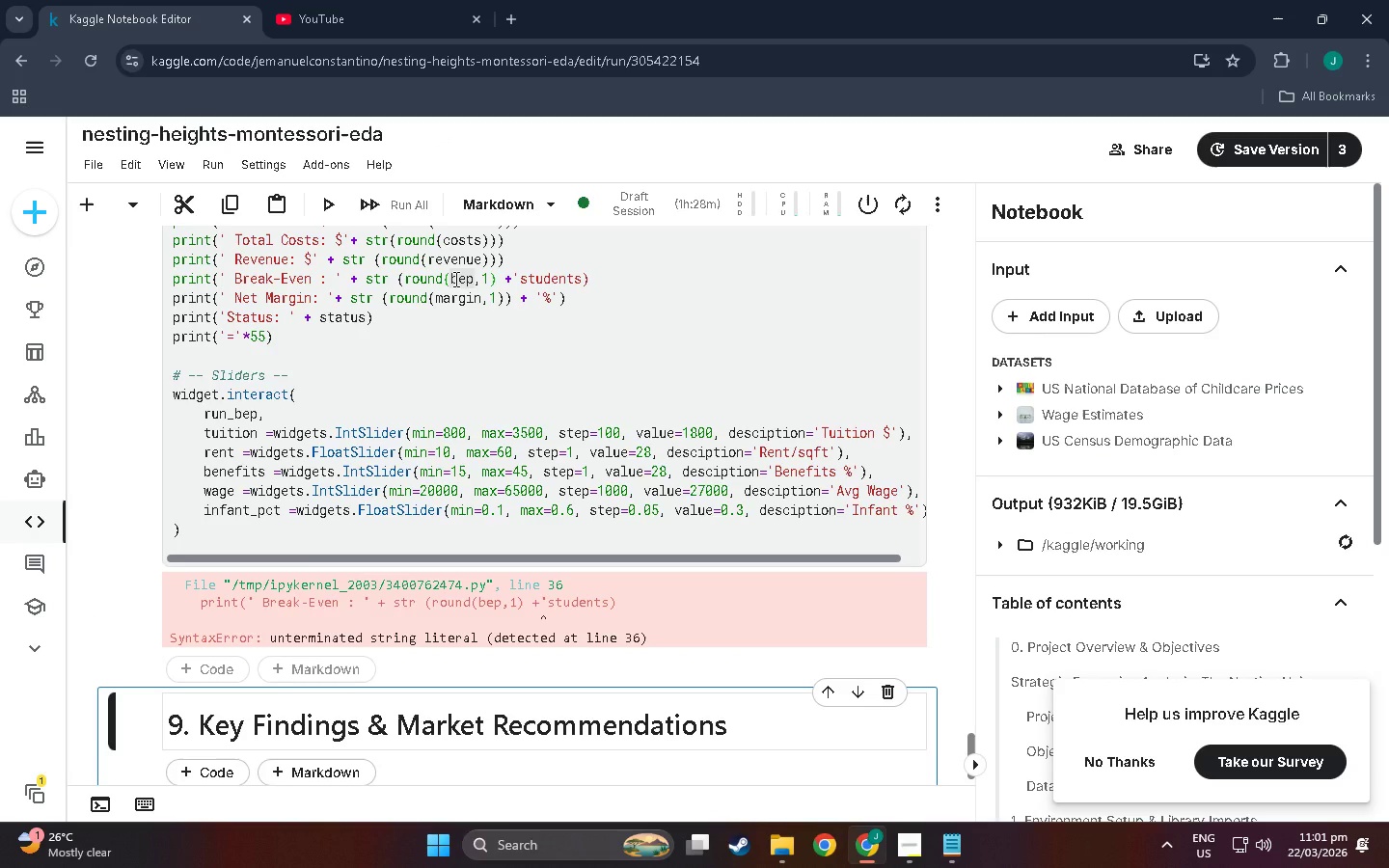 
scroll: coordinate [629, 473], scroll_direction: up, amount: 6.0
 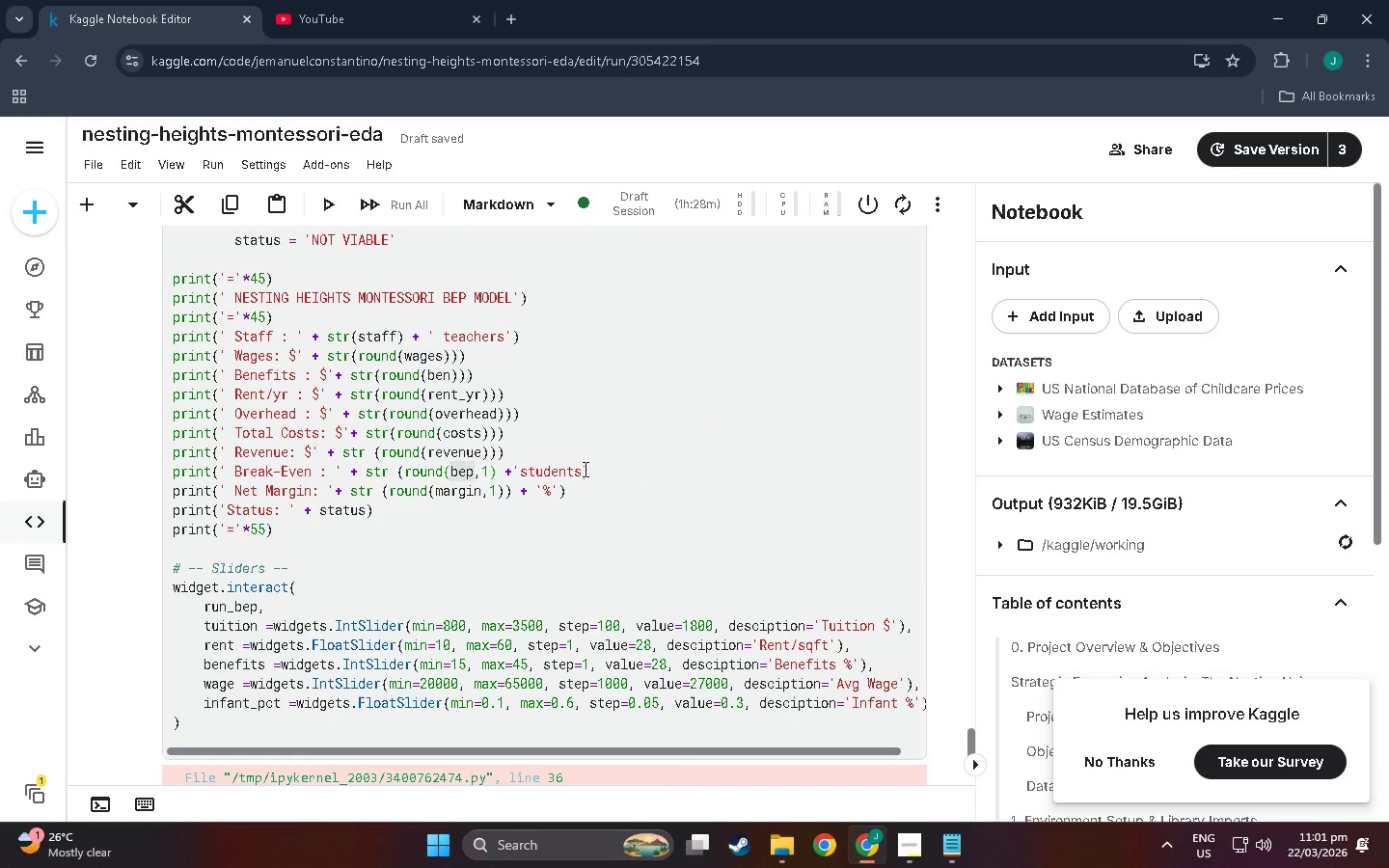 
left_click([584, 469])
 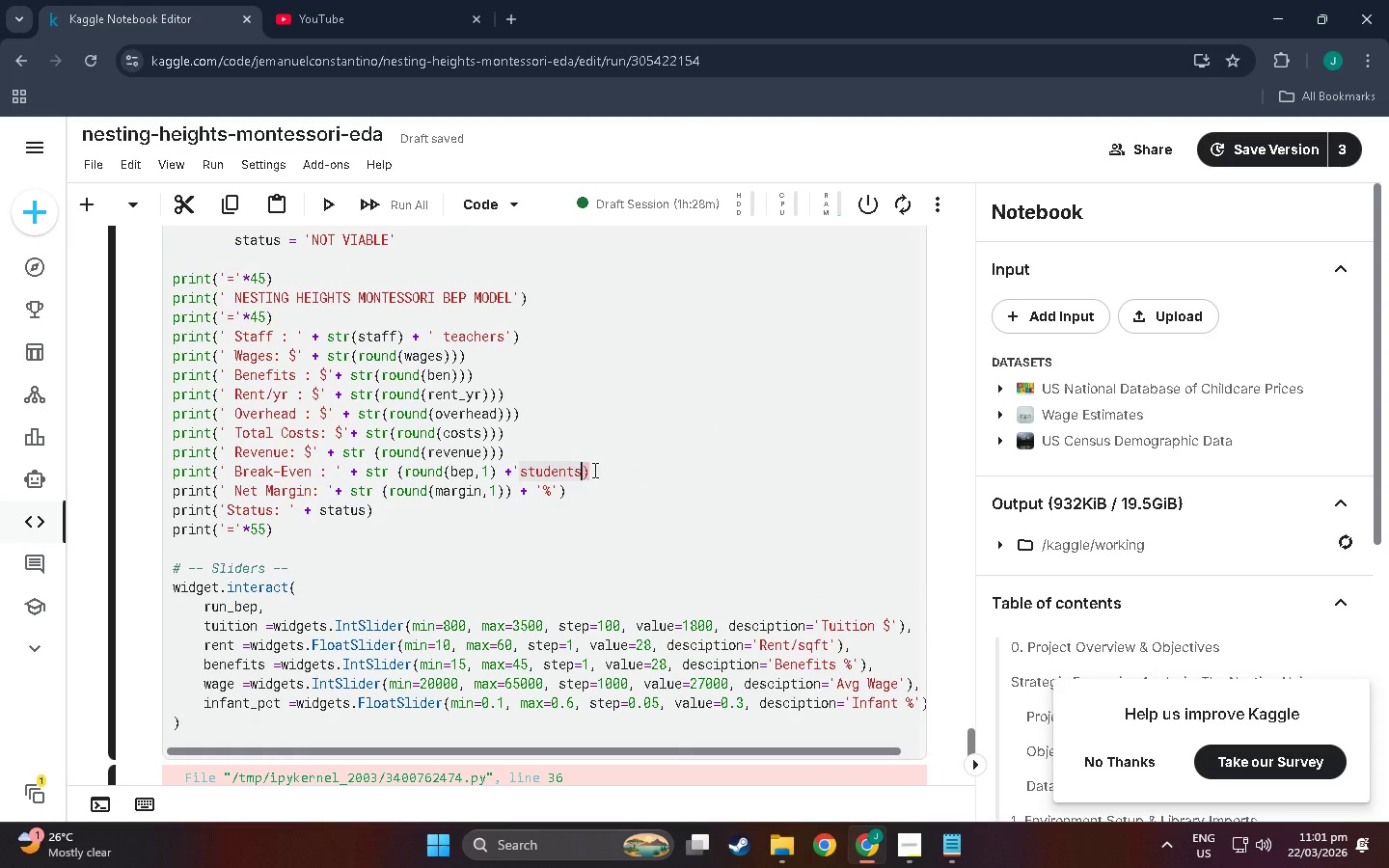 
key(Quote)
 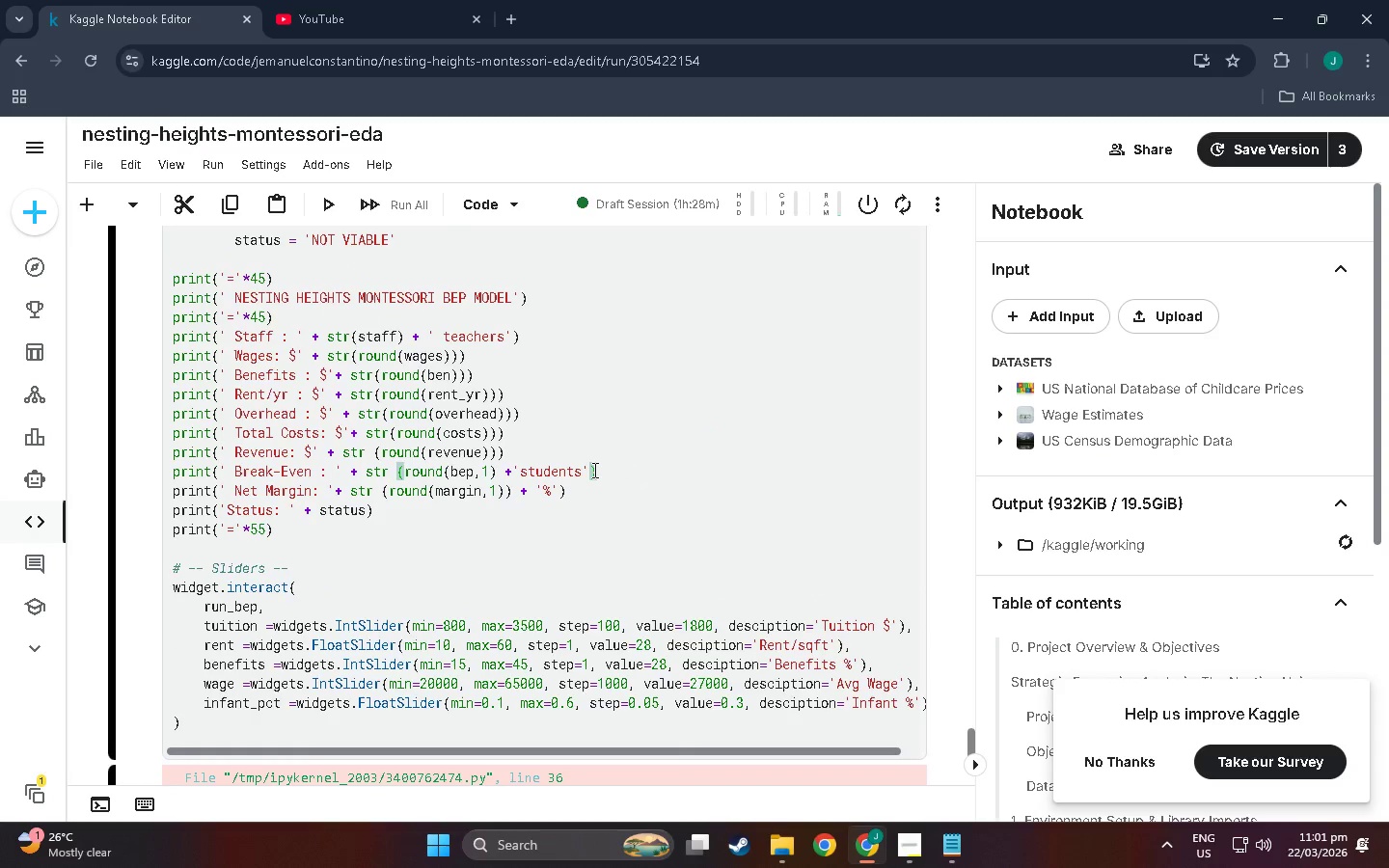 
key(Shift+Enter)
 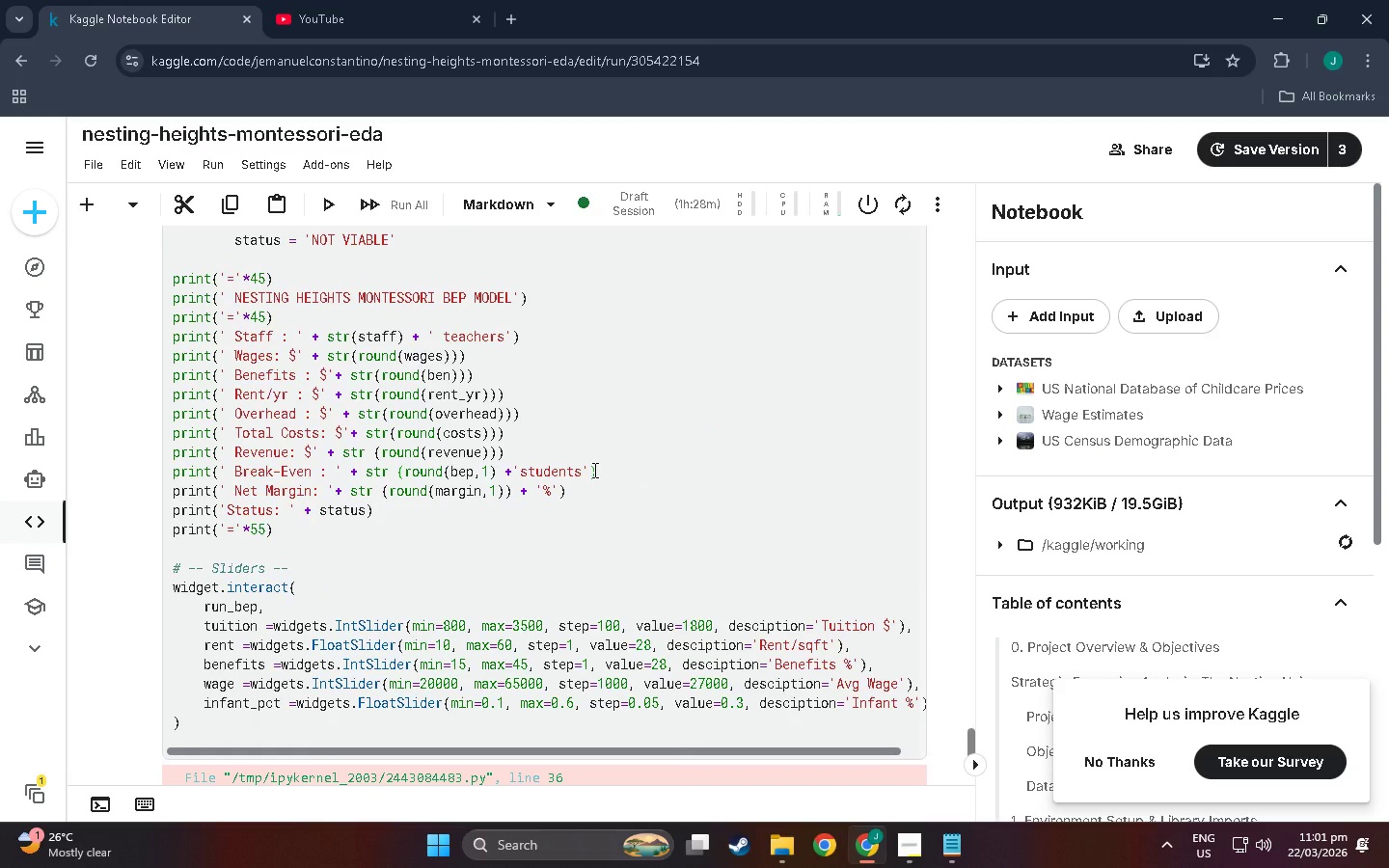 
scroll: coordinate [592, 478], scroll_direction: down, amount: 7.0
 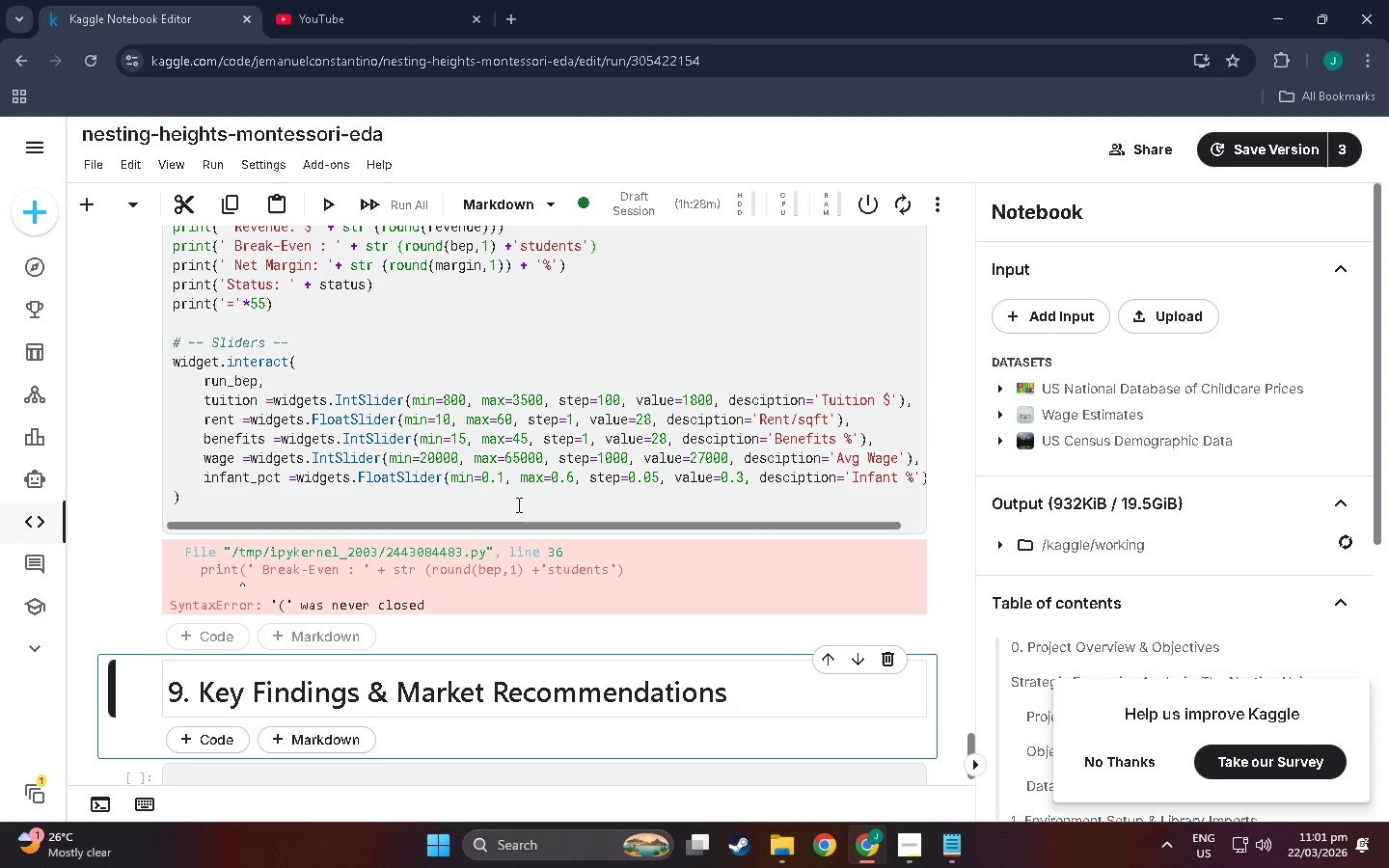 
scroll: coordinate [515, 517], scroll_direction: up, amount: 4.0
 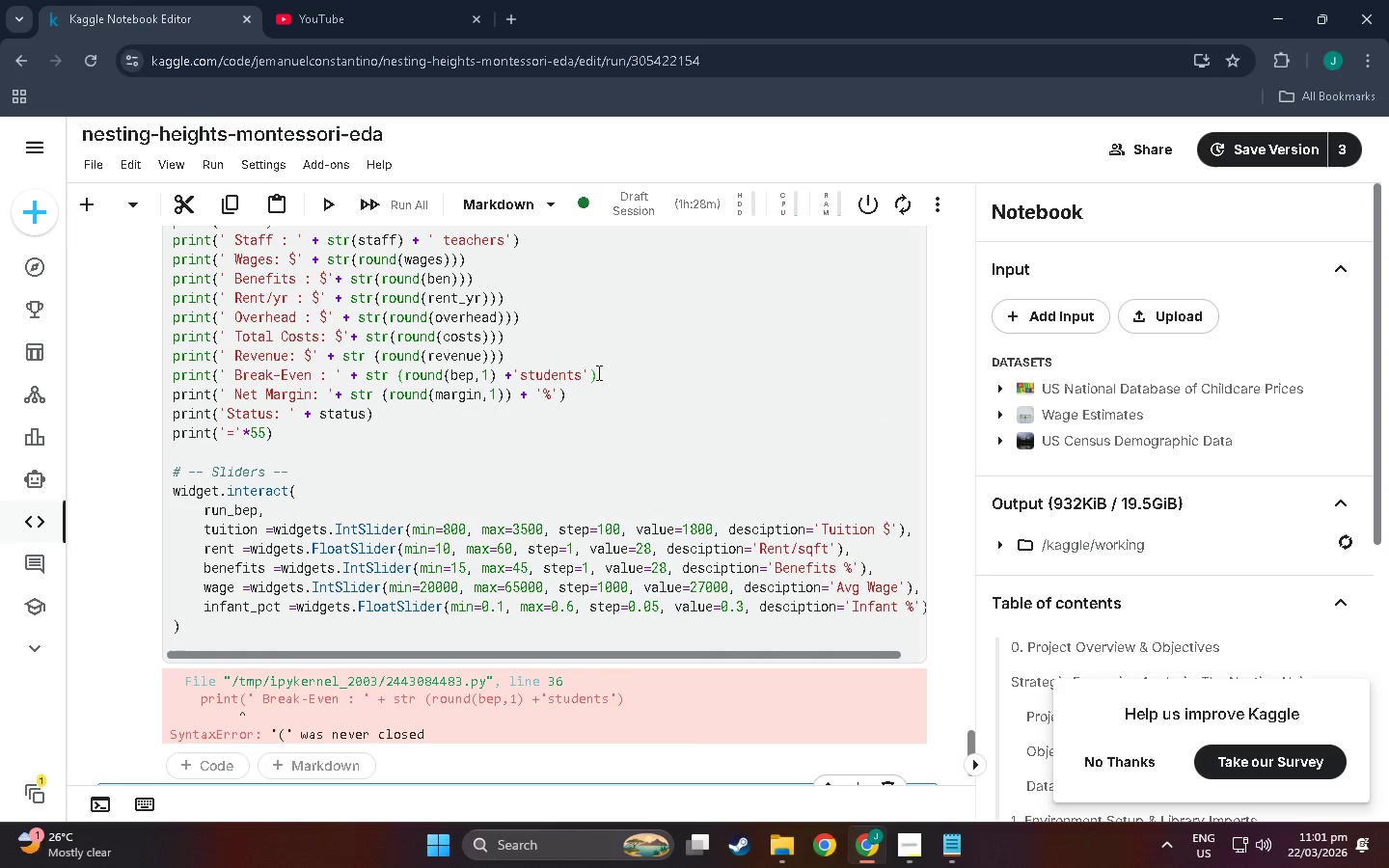 
left_click([602, 372])
 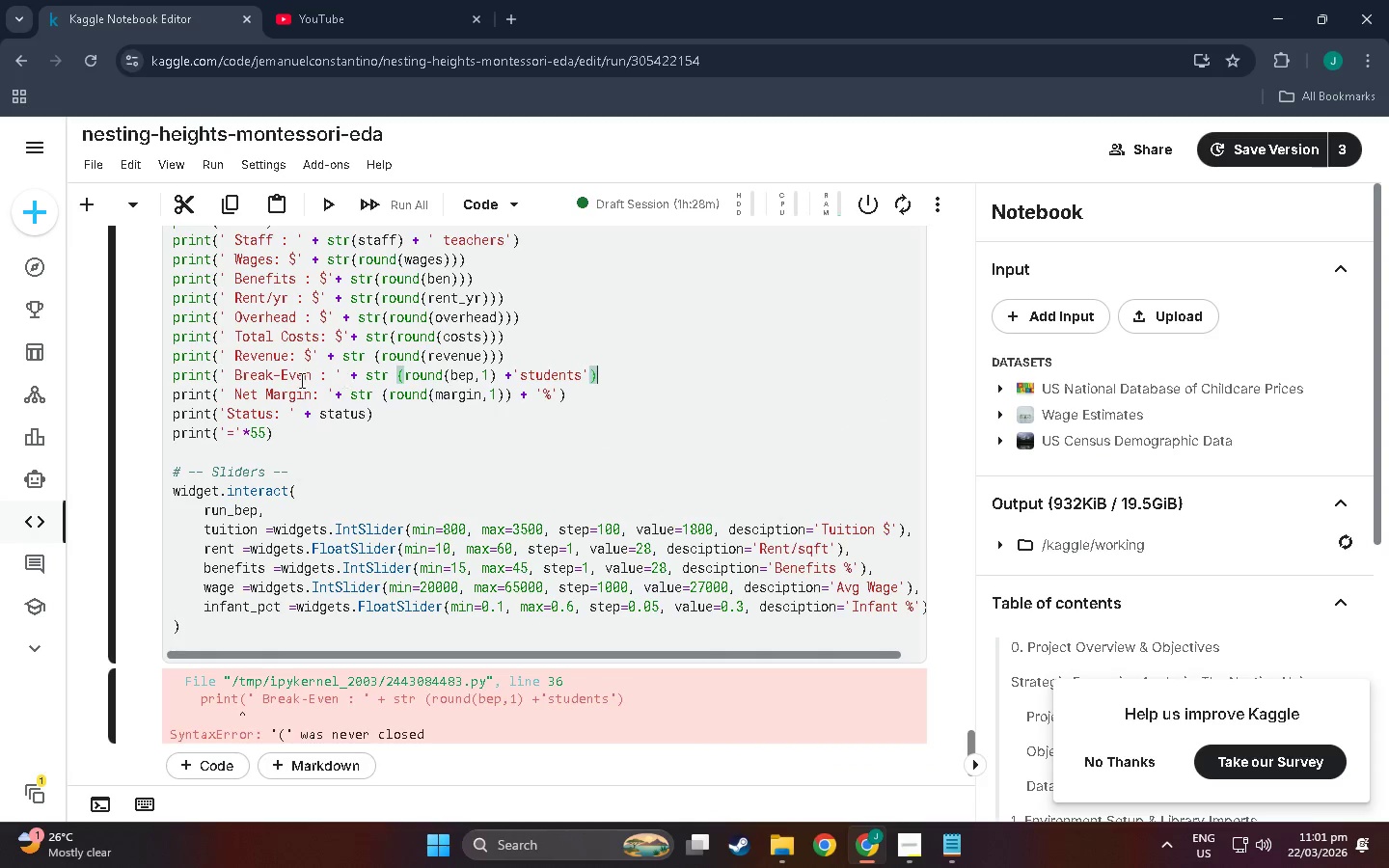 
scroll: coordinate [398, 528], scroll_direction: down, amount: 4.0
 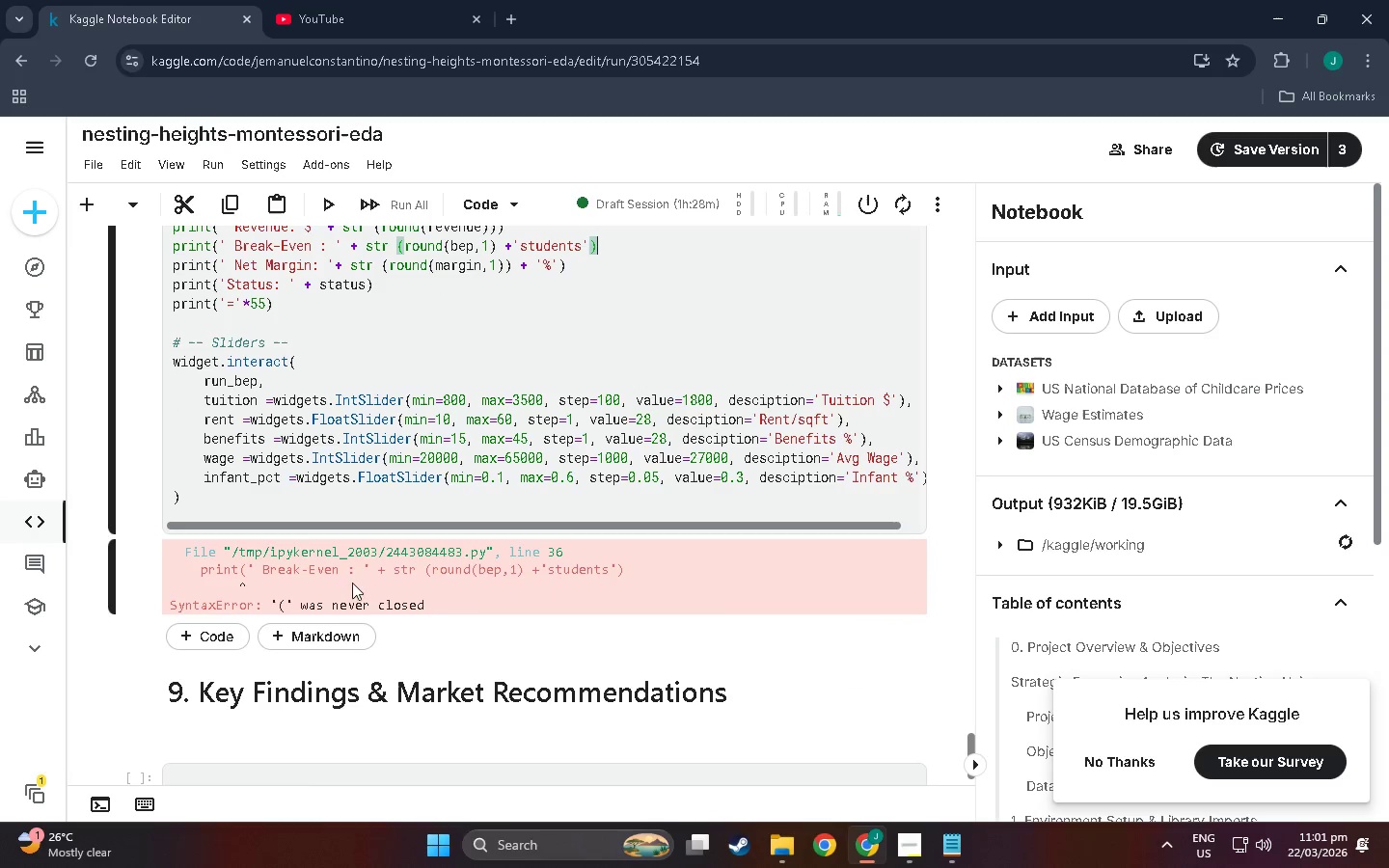 
scroll: coordinate [380, 578], scroll_direction: up, amount: 3.0
 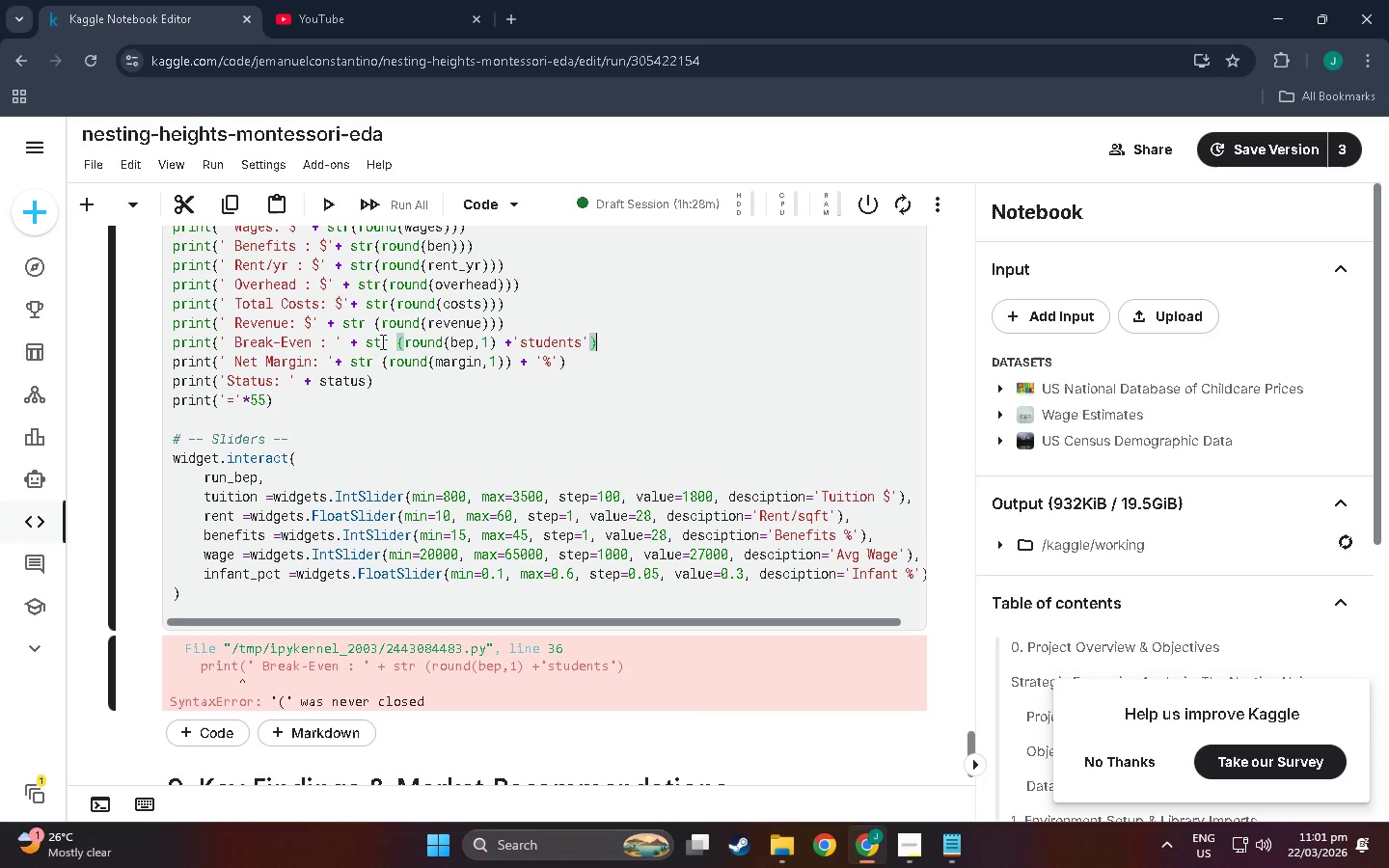 
left_click([497, 340])
 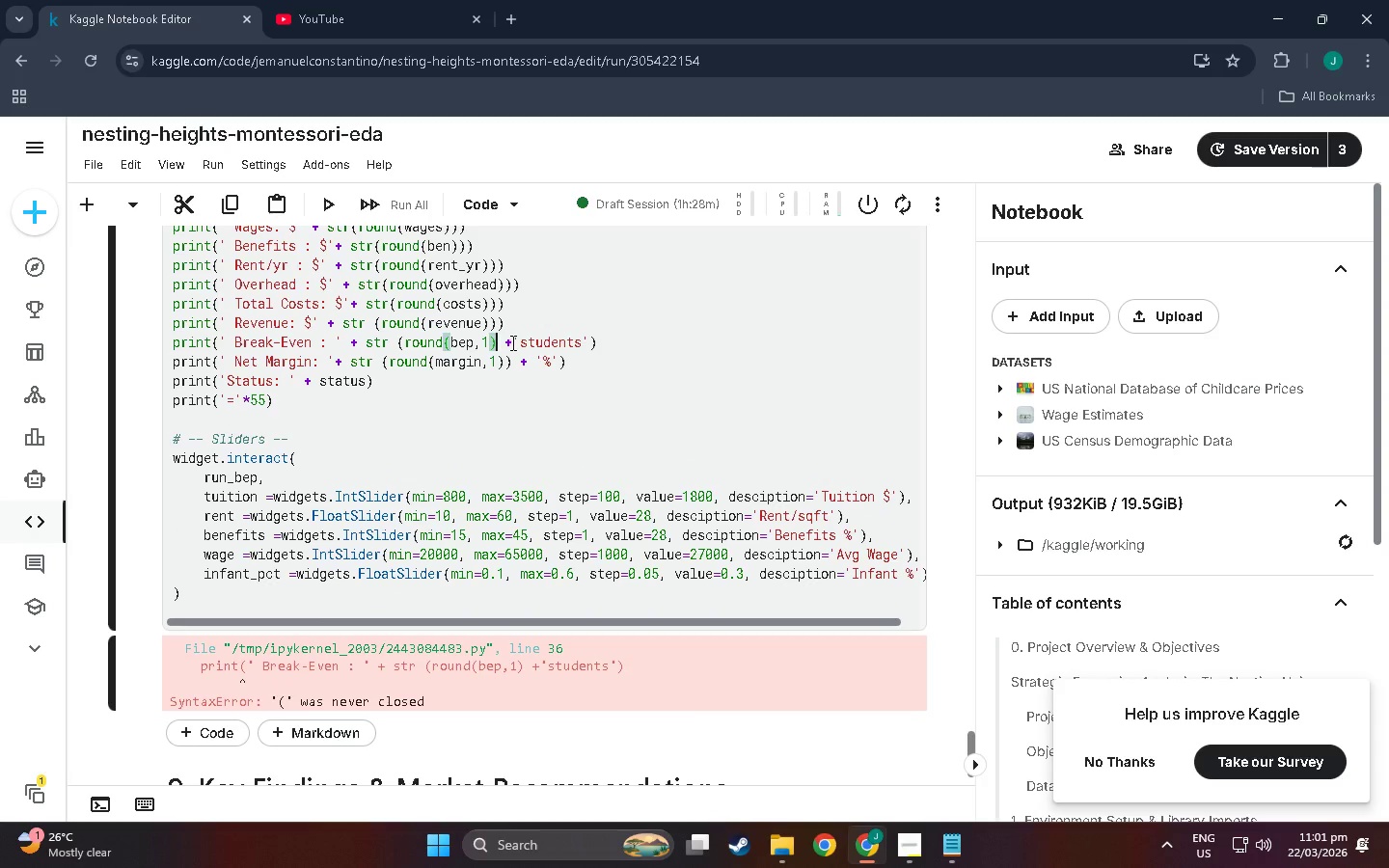 
left_click([605, 340])
 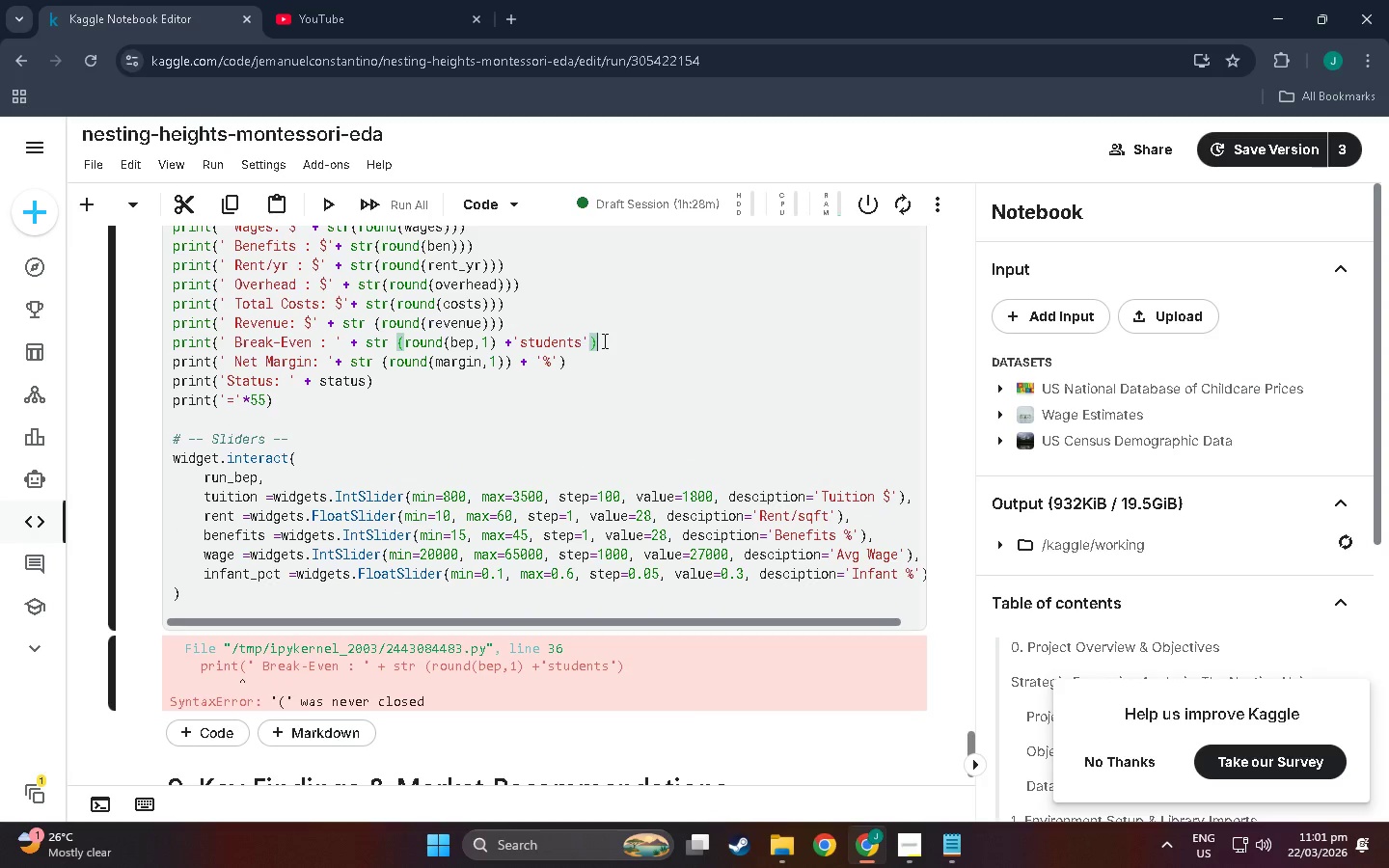 
key(Shift+0)
 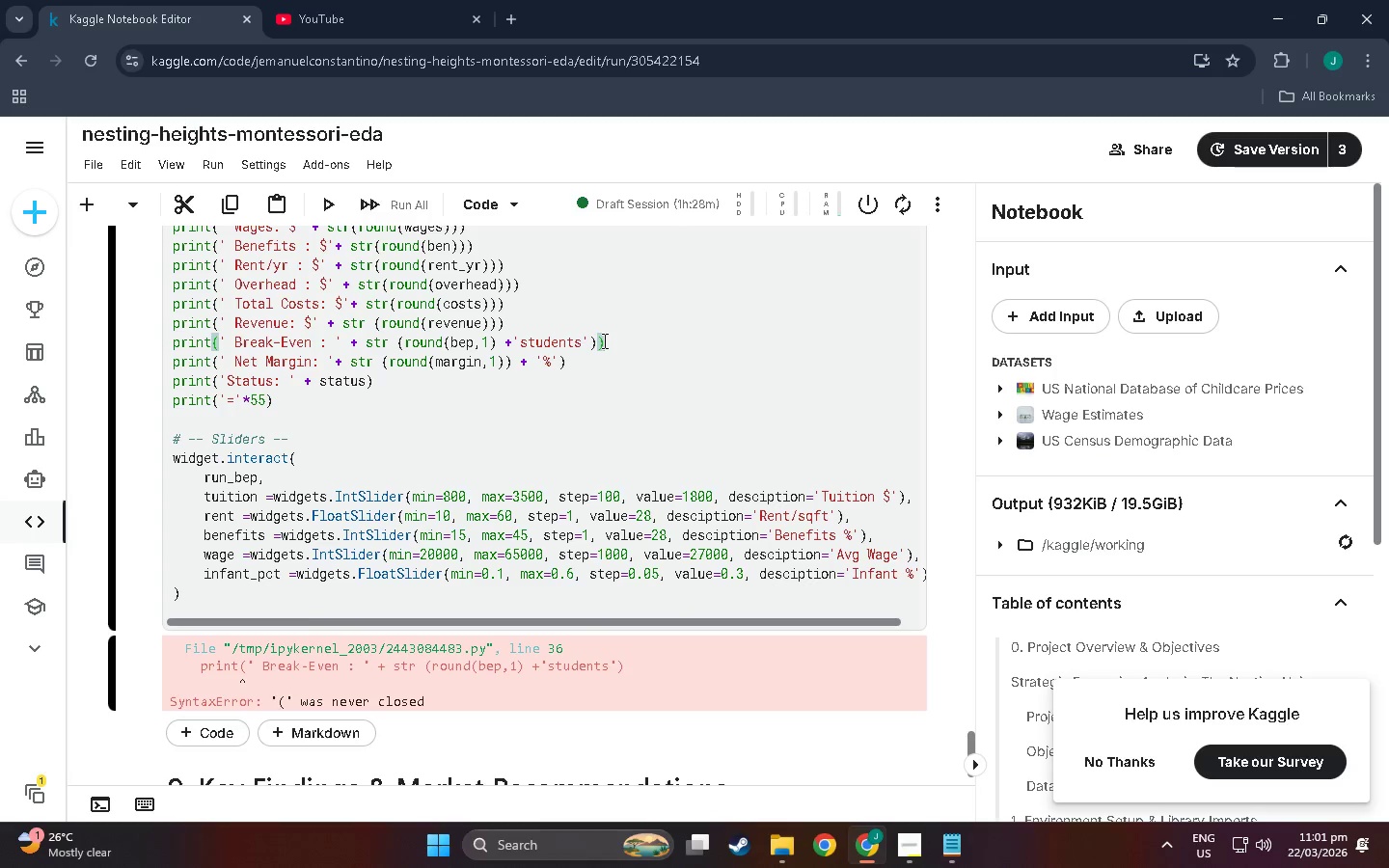 
key(Shift+Enter)
 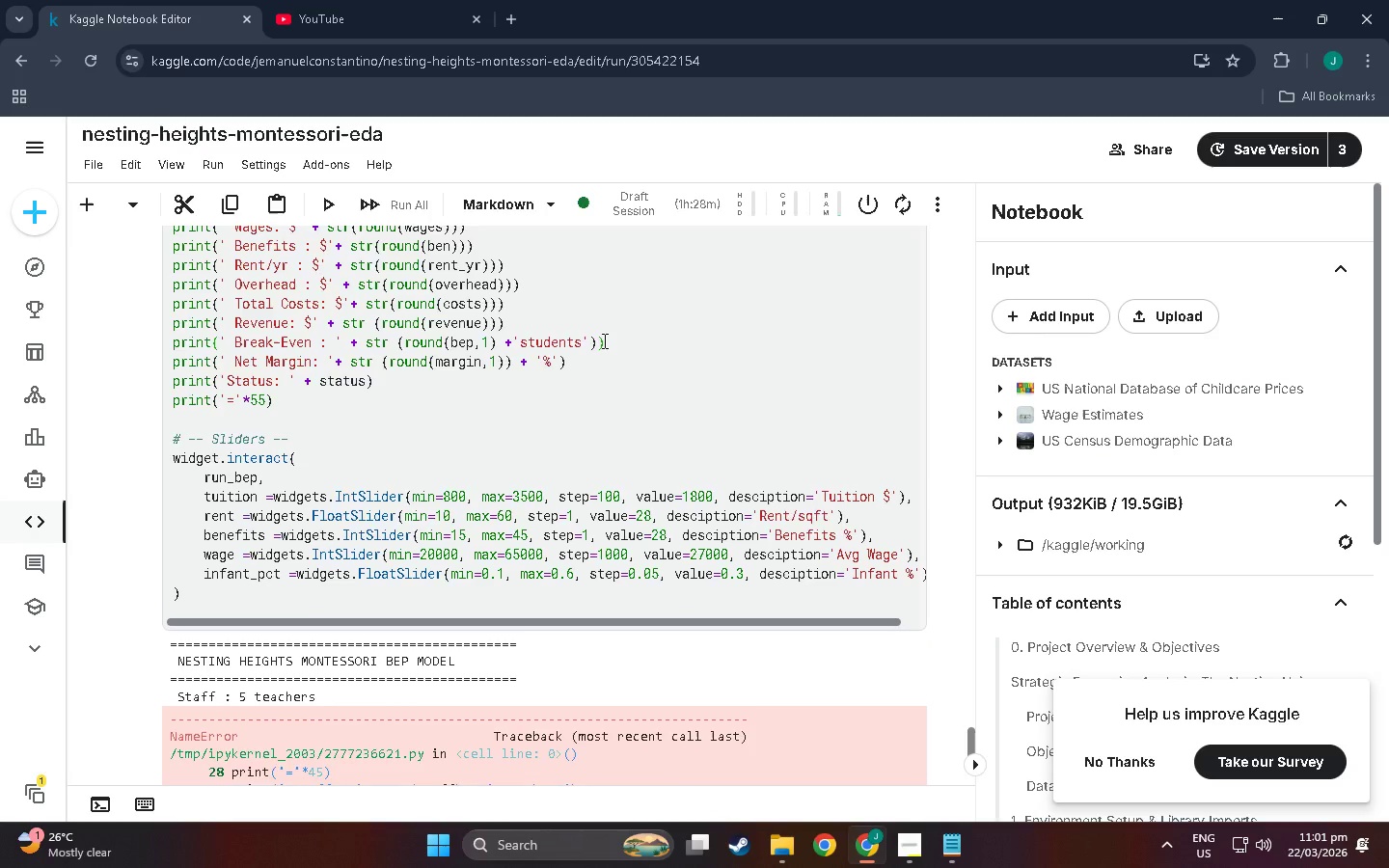 
scroll: coordinate [603, 340], scroll_direction: down, amount: 5.0
 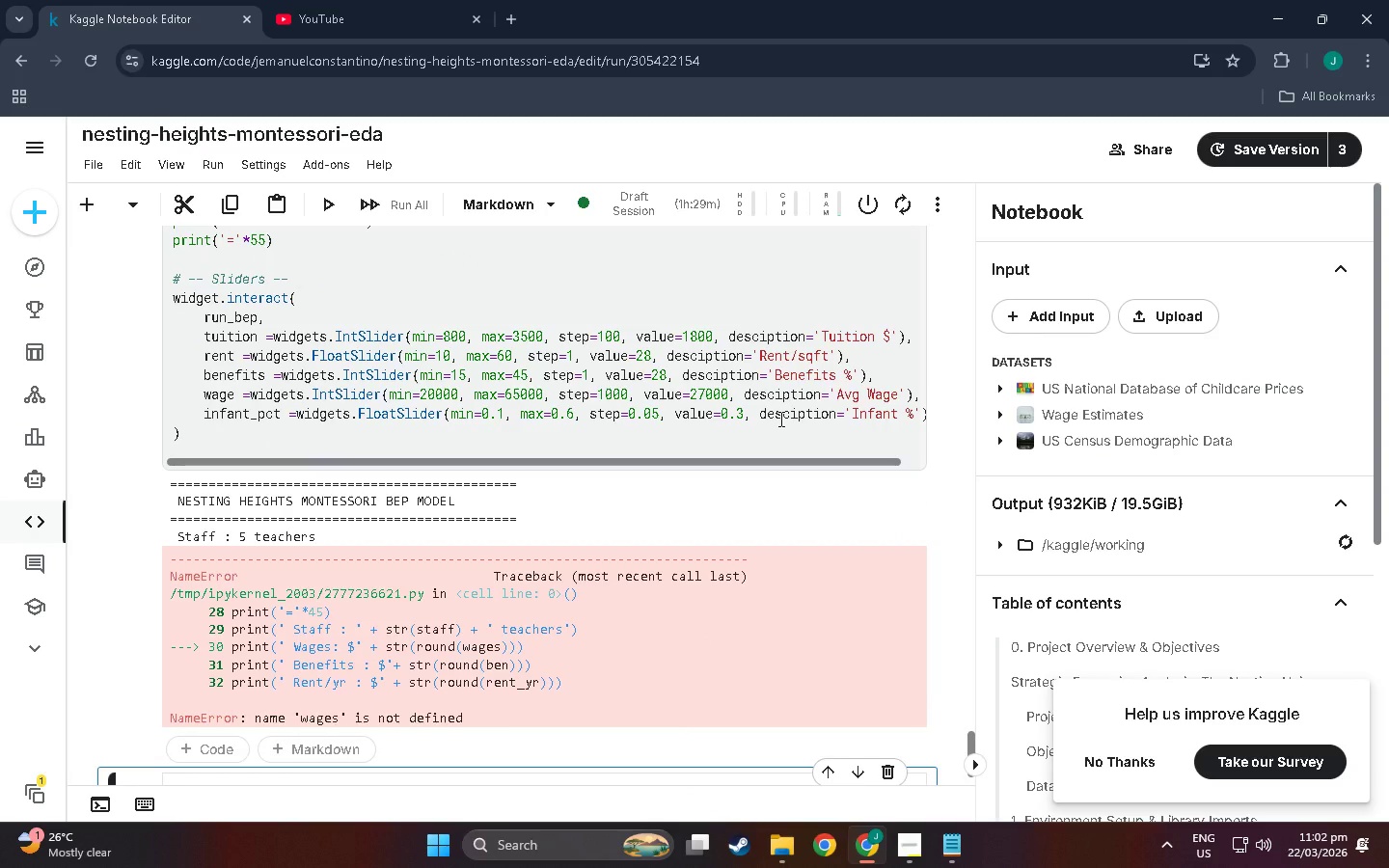 
wait(11.08)
 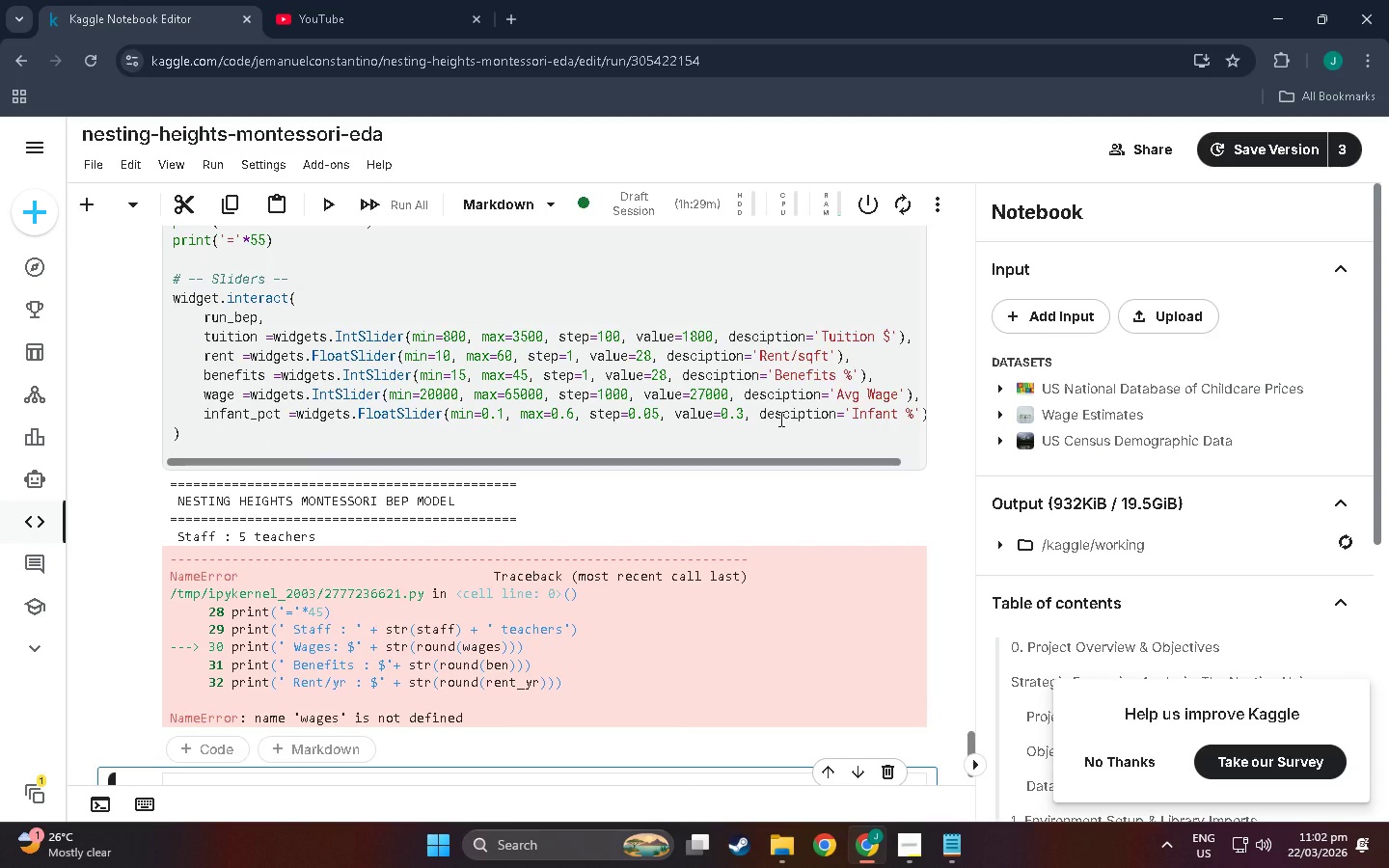 
scroll: coordinate [441, 505], scroll_direction: up, amount: 3.0
 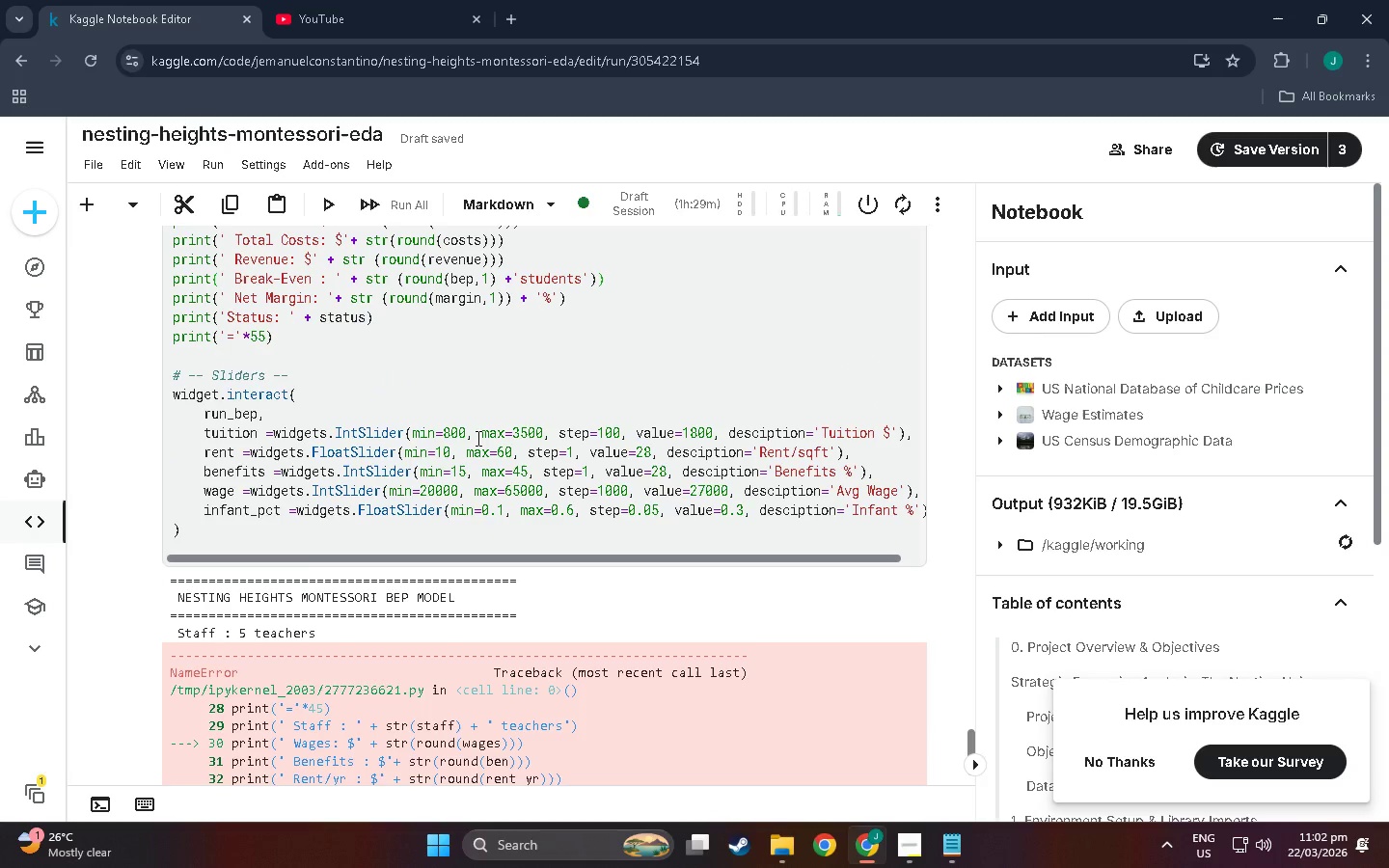 
wait(11.16)
 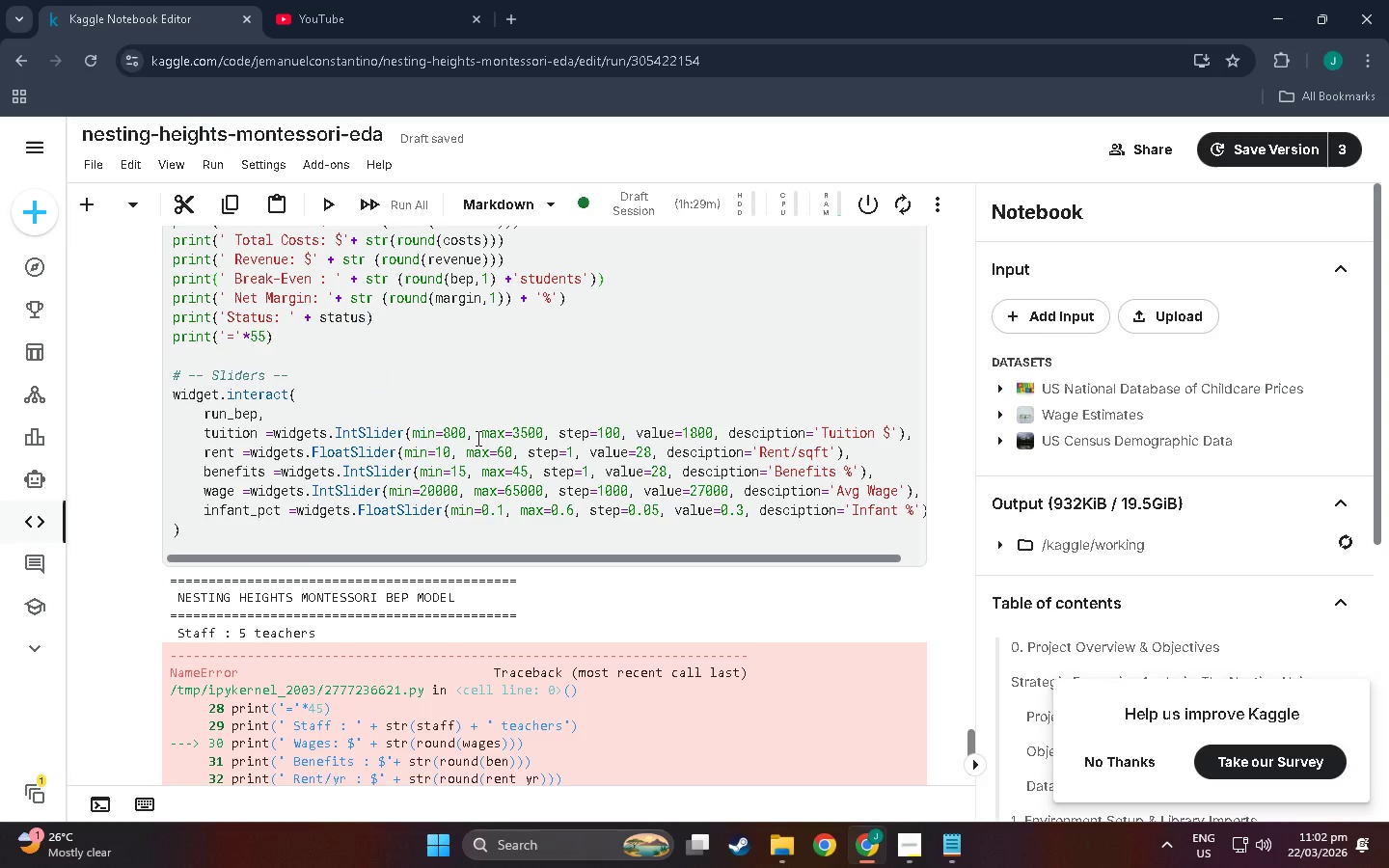 
scroll: coordinate [476, 483], scroll_direction: up, amount: 1.0
 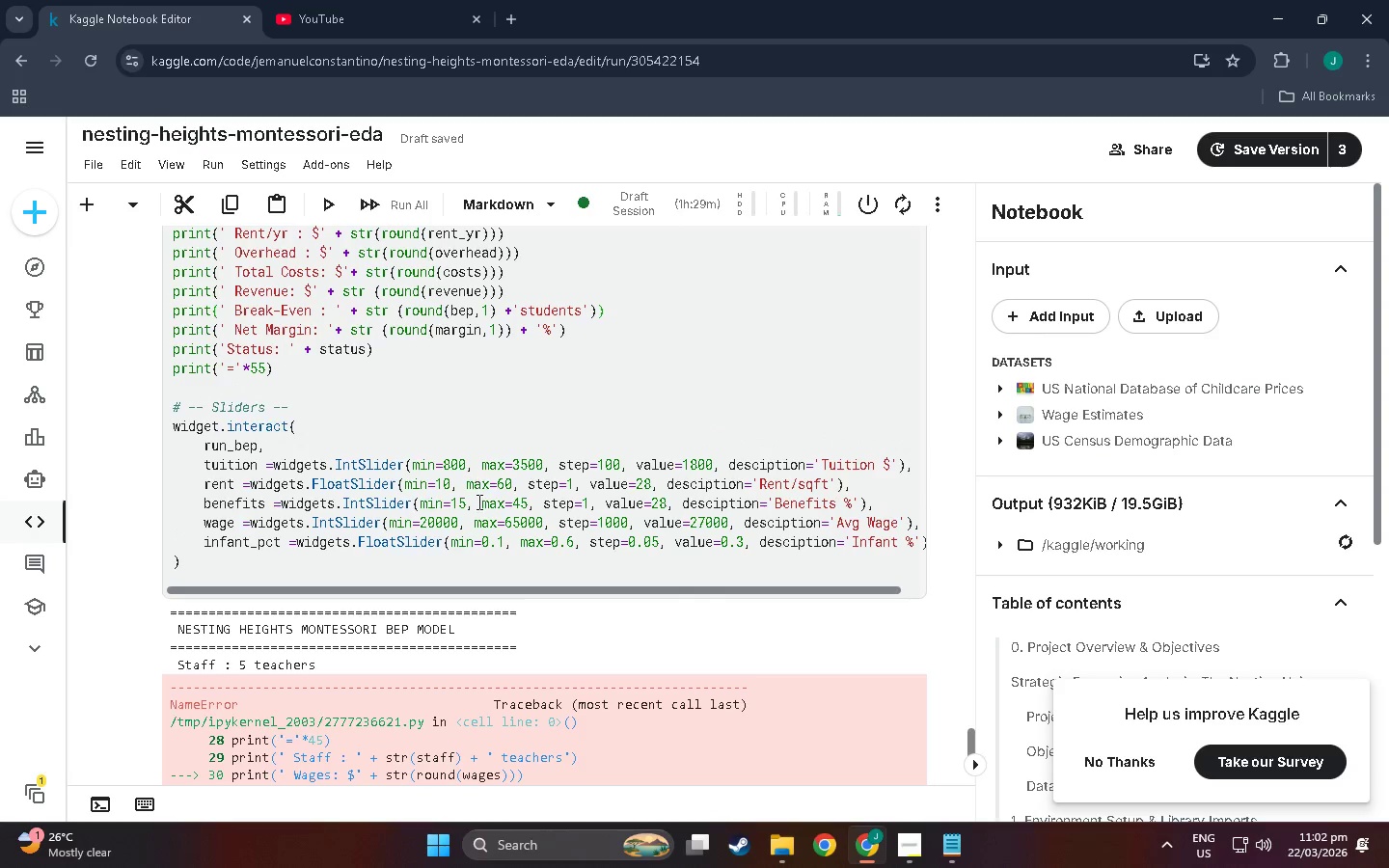 
scroll: coordinate [455, 553], scroll_direction: down, amount: 4.0
 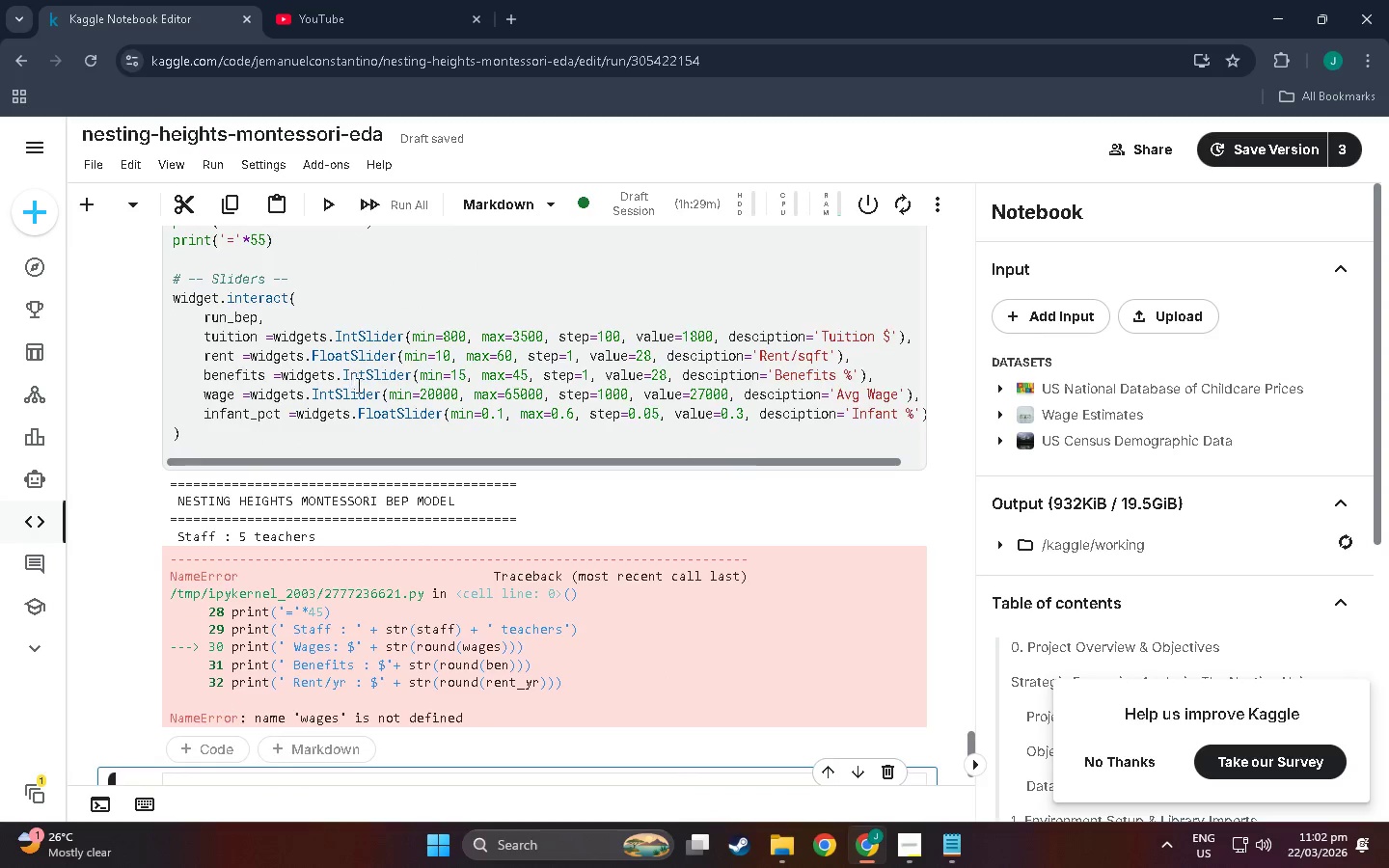 
scroll: coordinate [354, 444], scroll_direction: up, amount: 17.0
 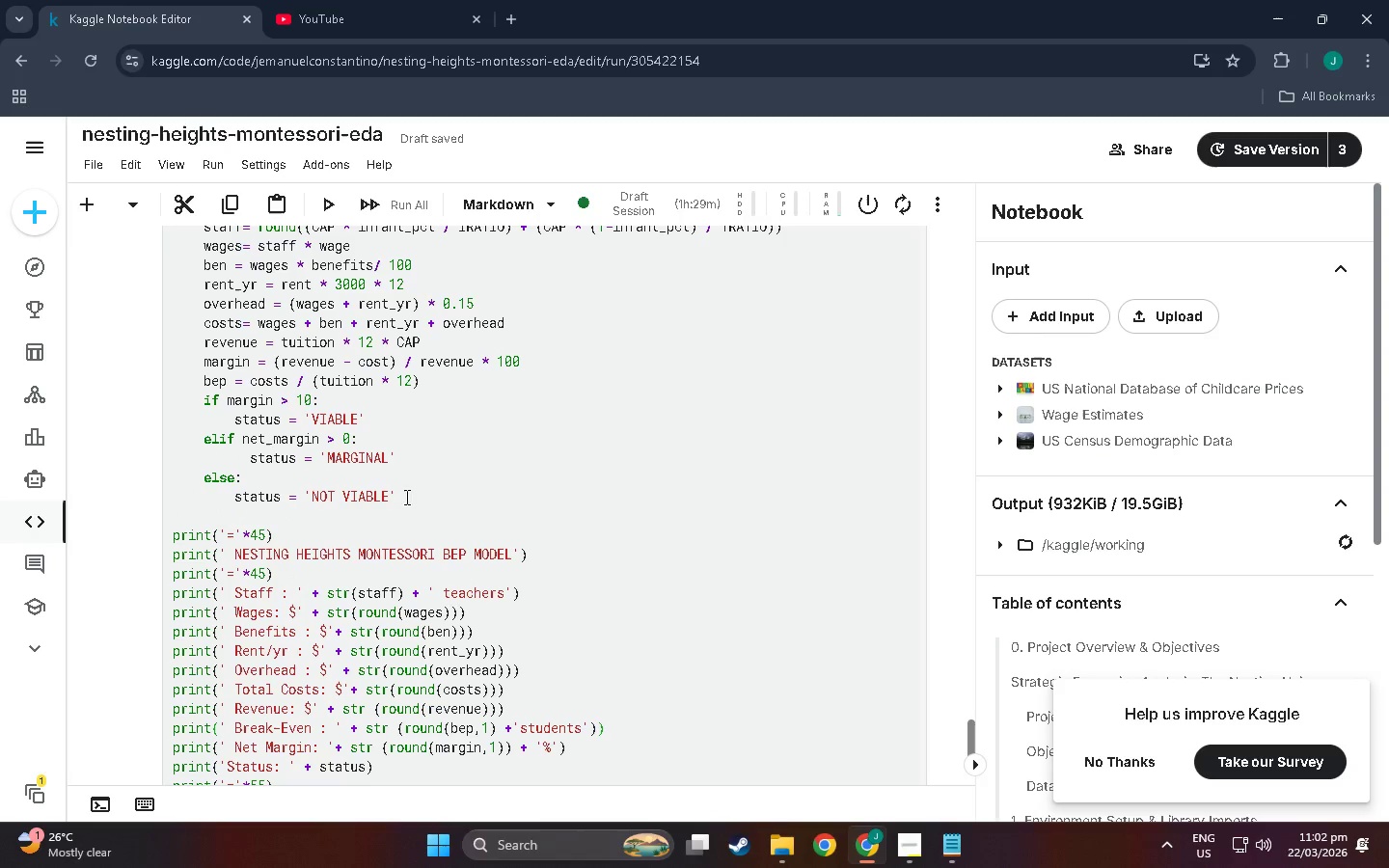 
left_click_drag(start_coordinate=[405, 502], to_coordinate=[193, 404])
 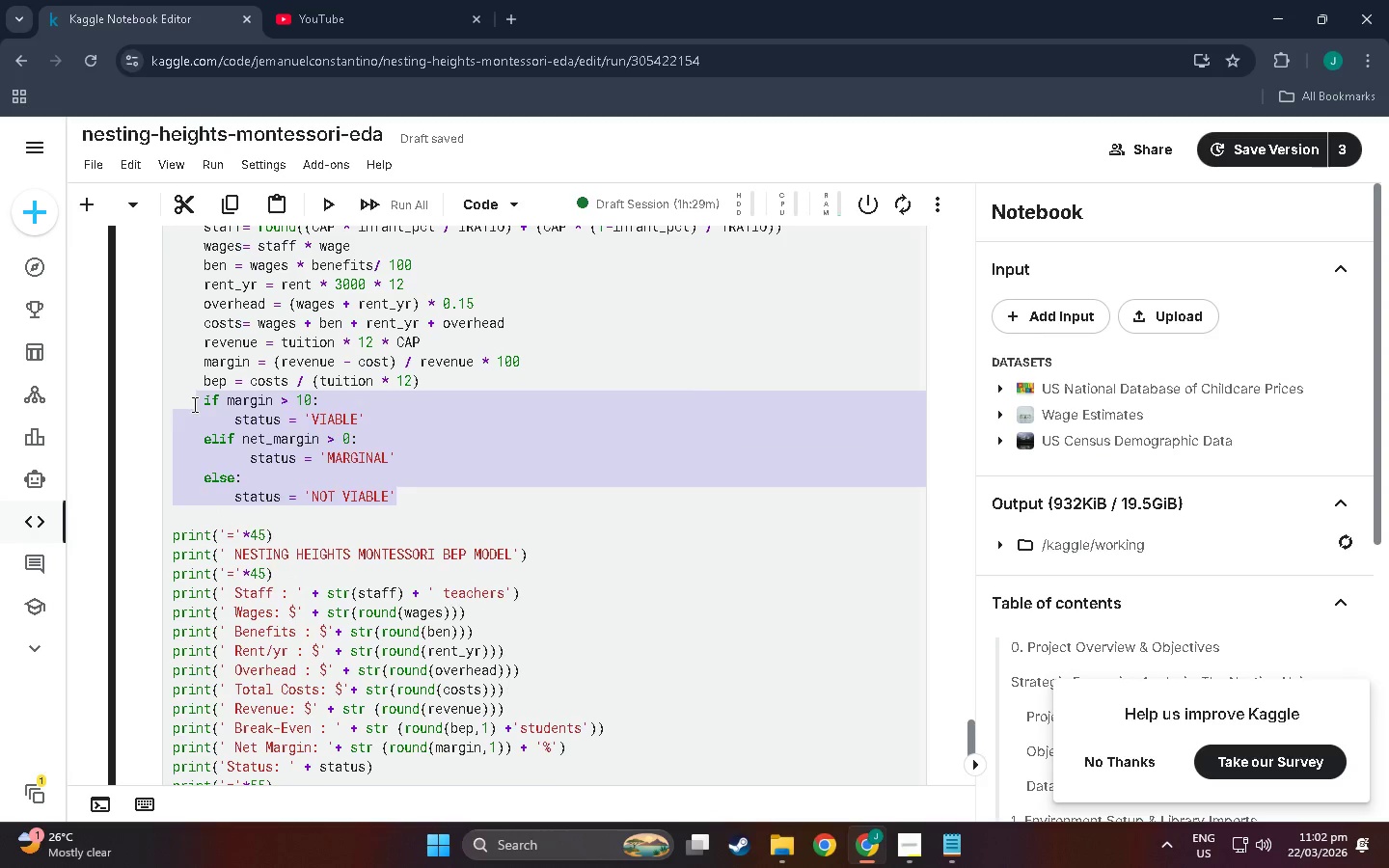 
key(Backspace)
 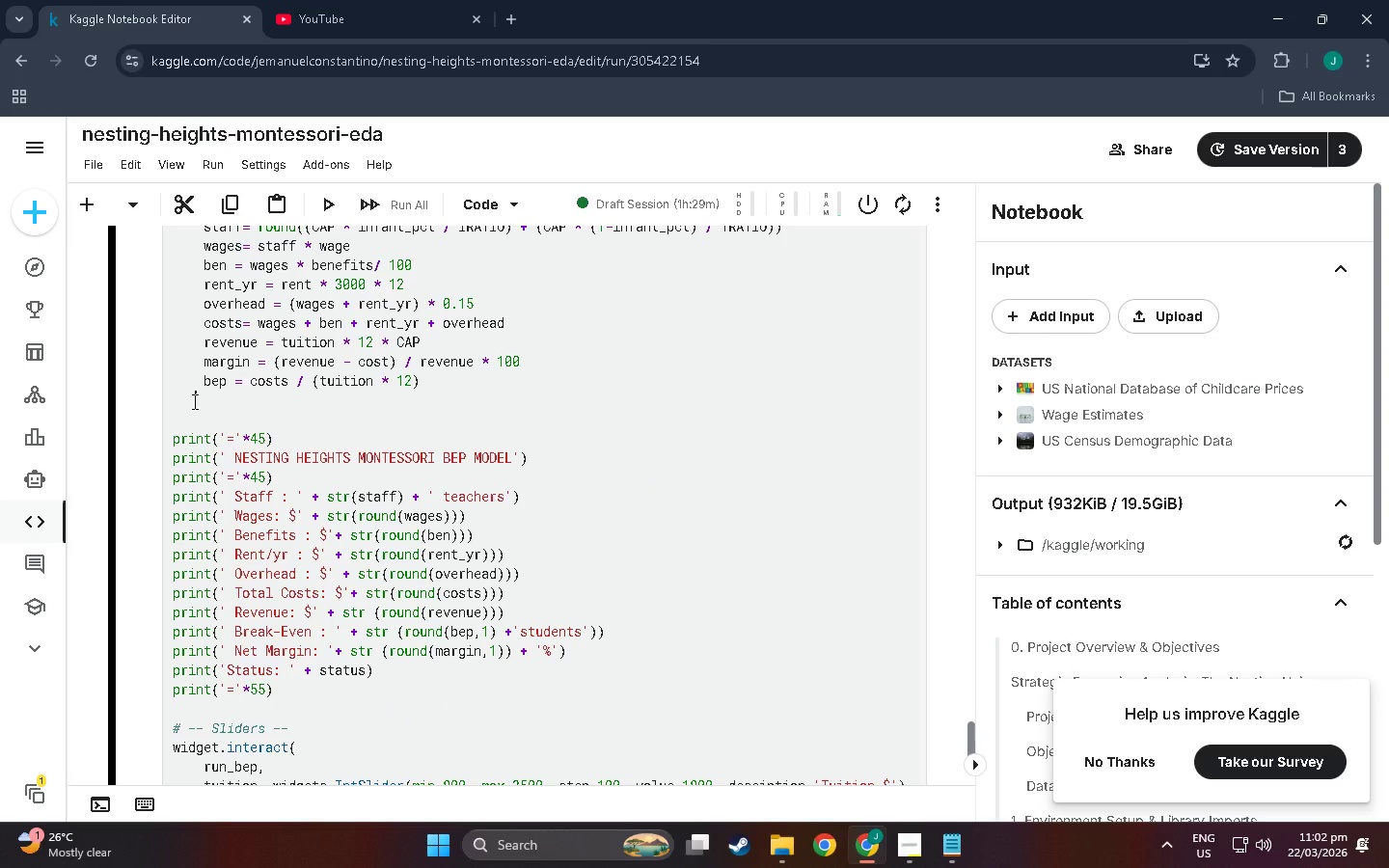 
key(Backspace)
 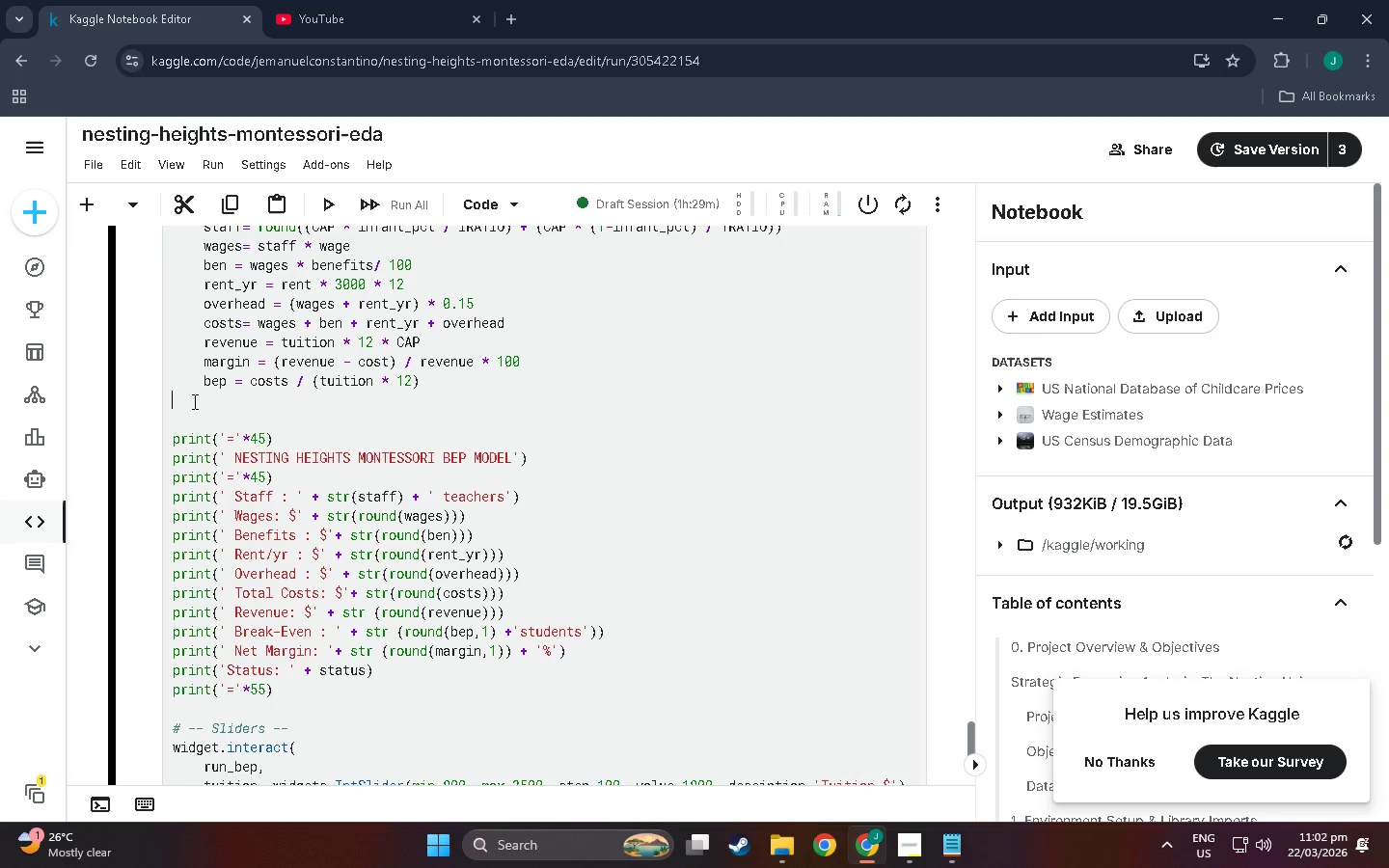 
key(Backspace)
 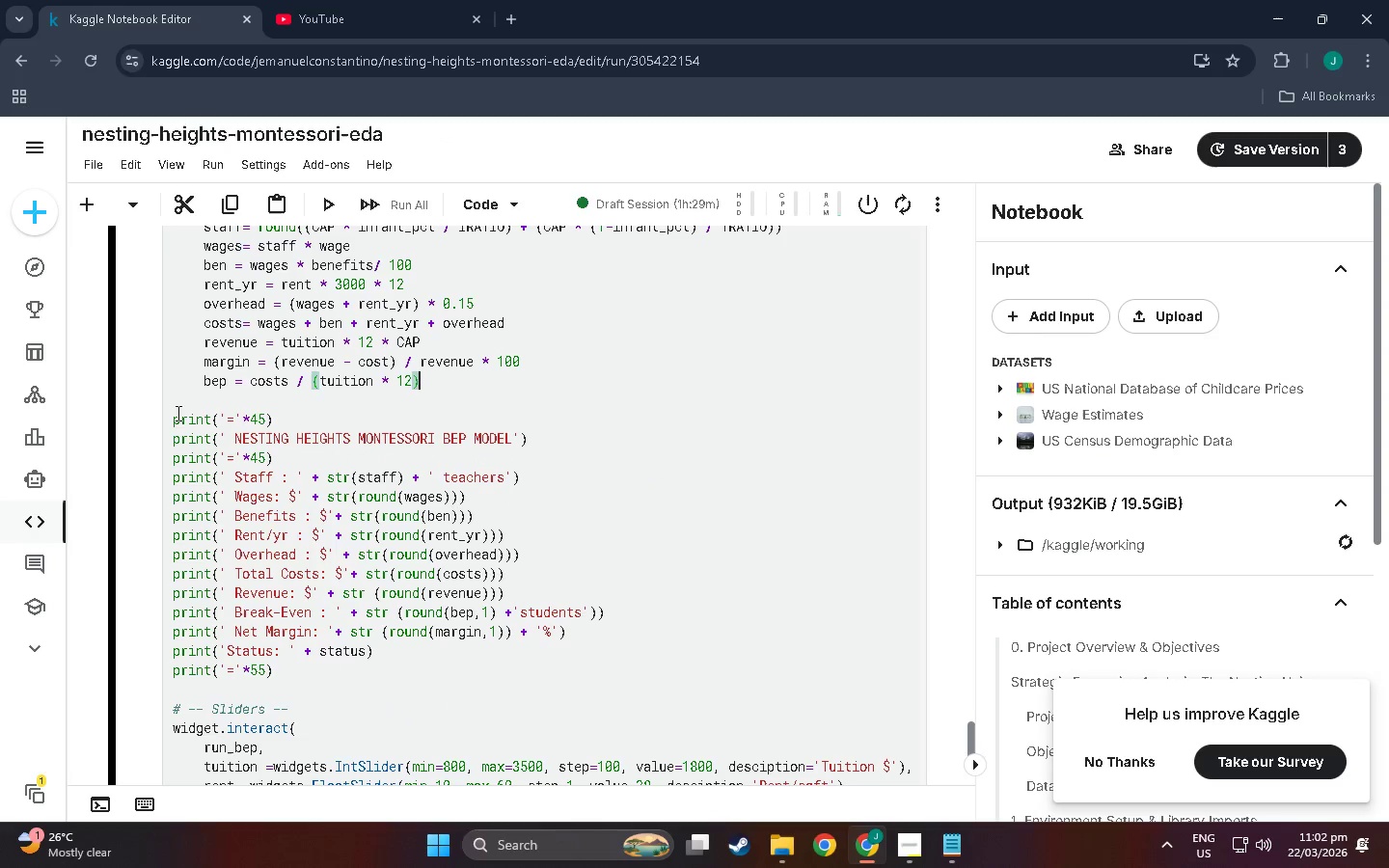 
left_click([177, 413])
 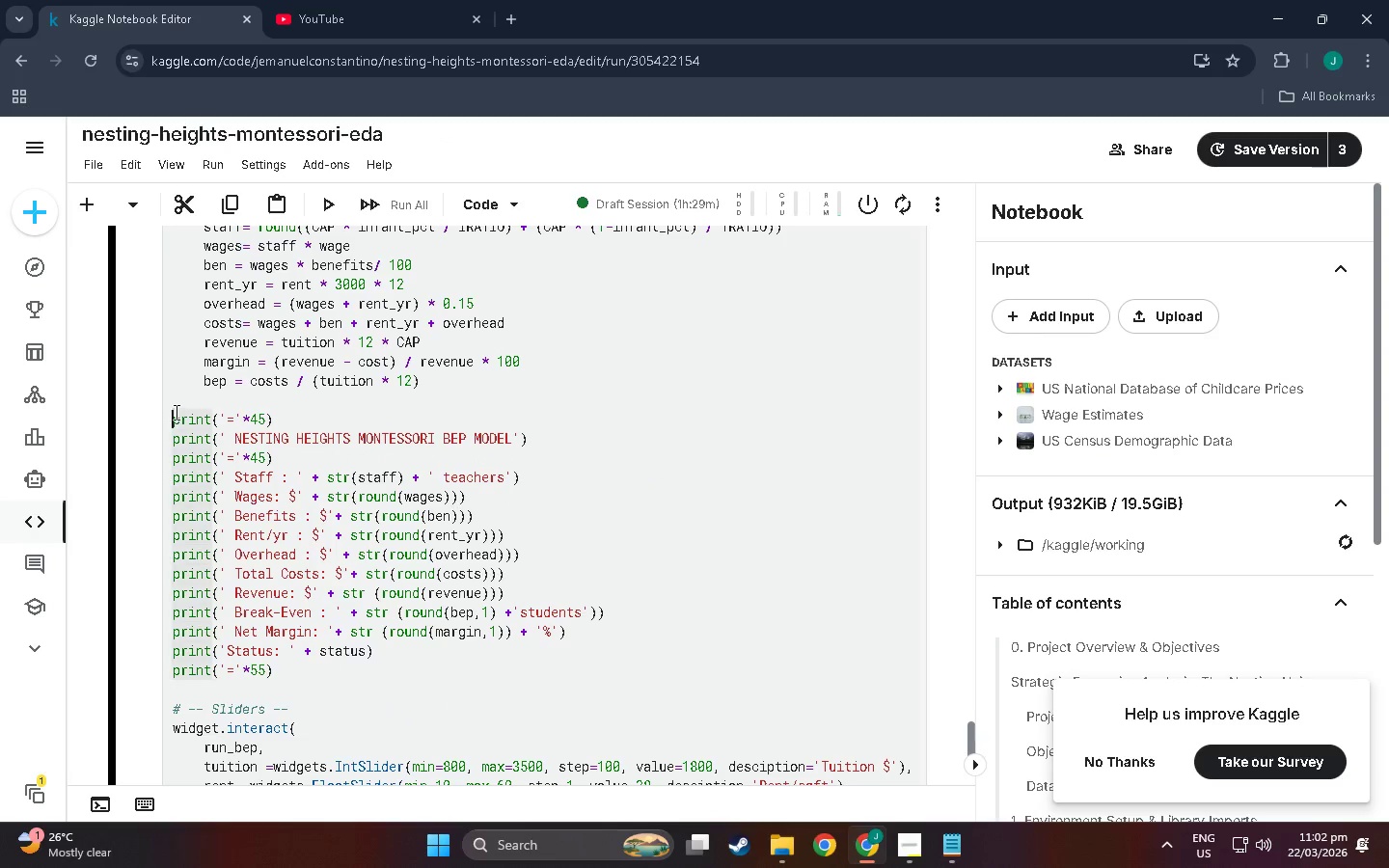 
key(Backspace)
 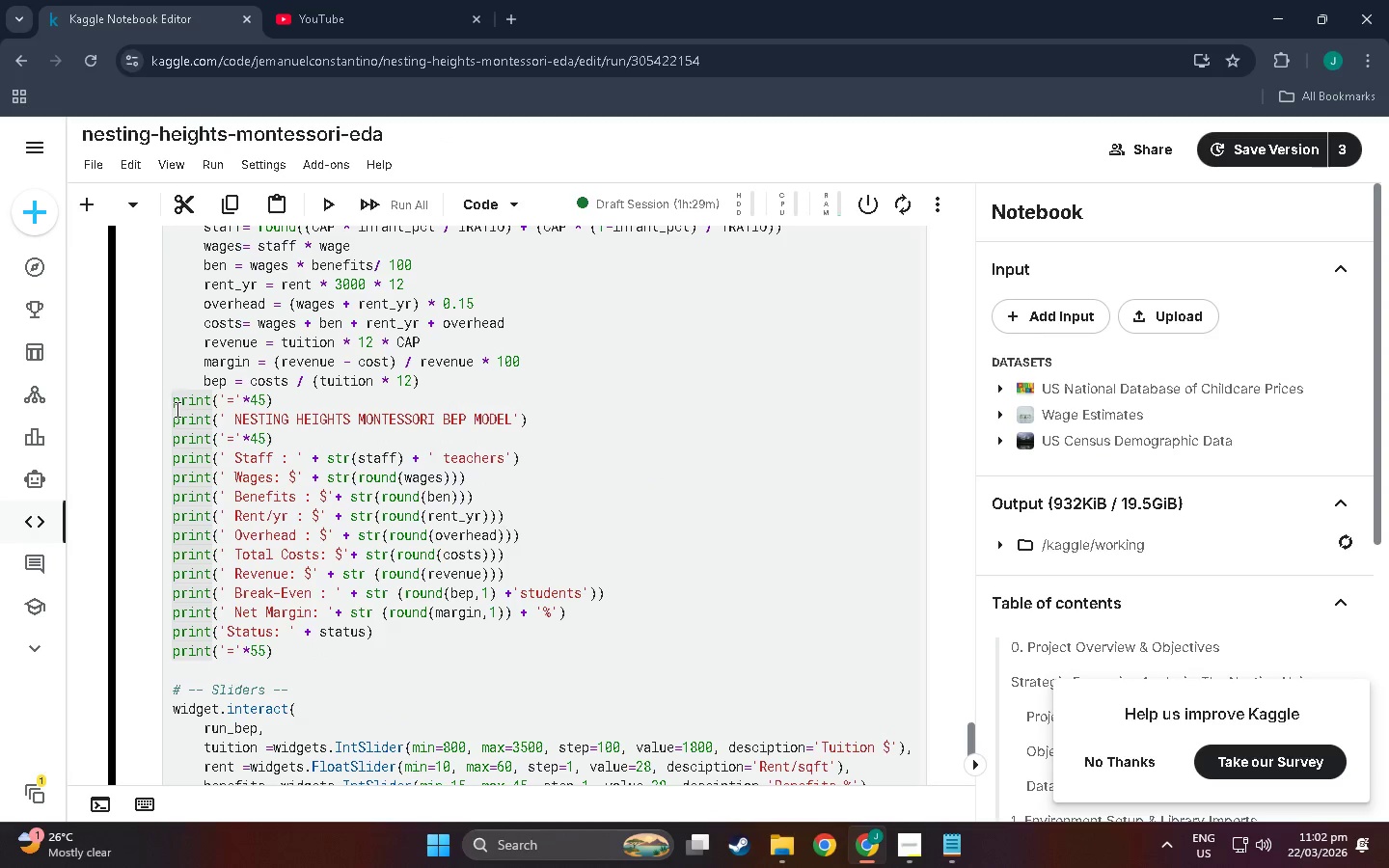 
key(Enter)
 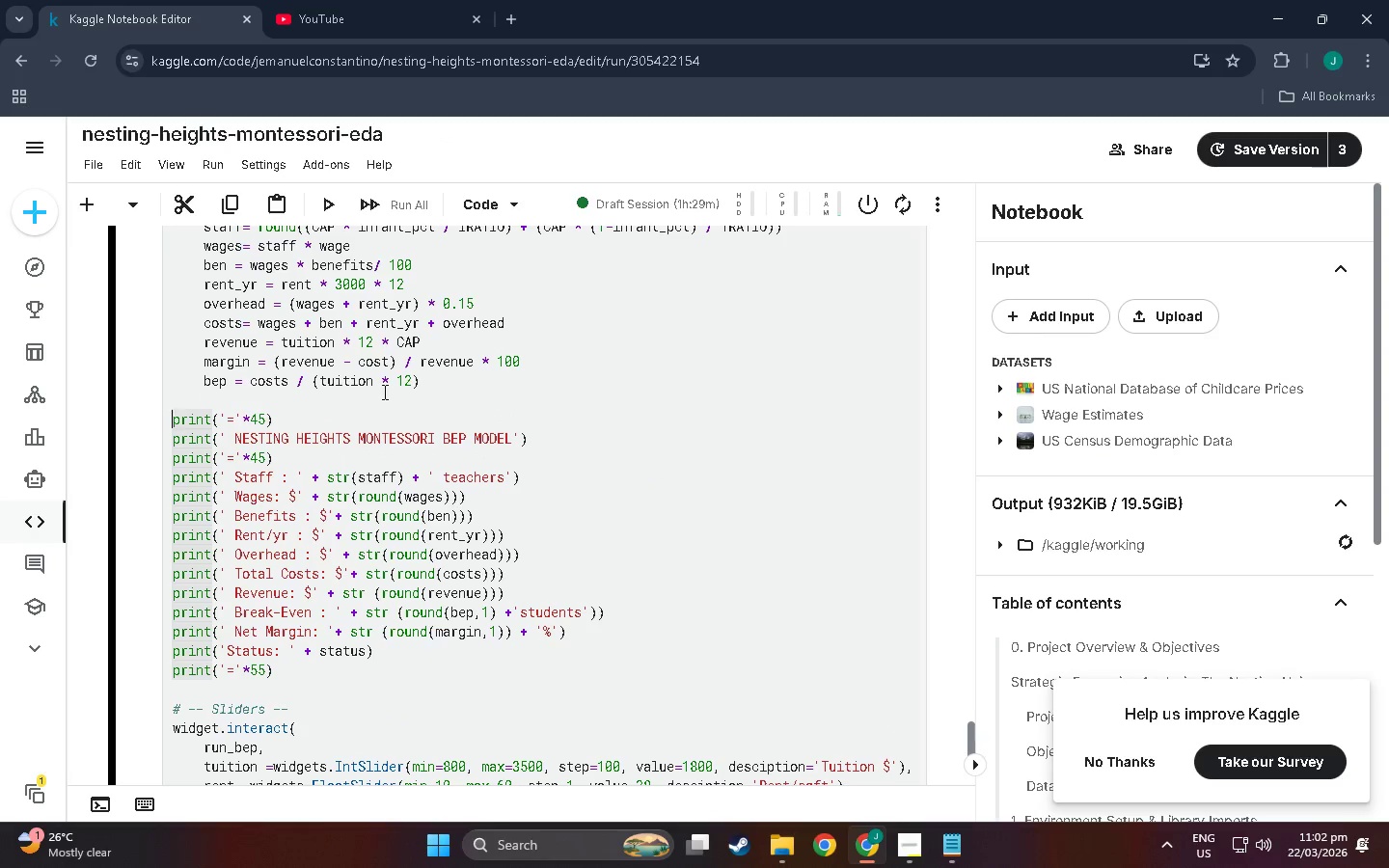 
scroll: coordinate [375, 468], scroll_direction: up, amount: 4.0
 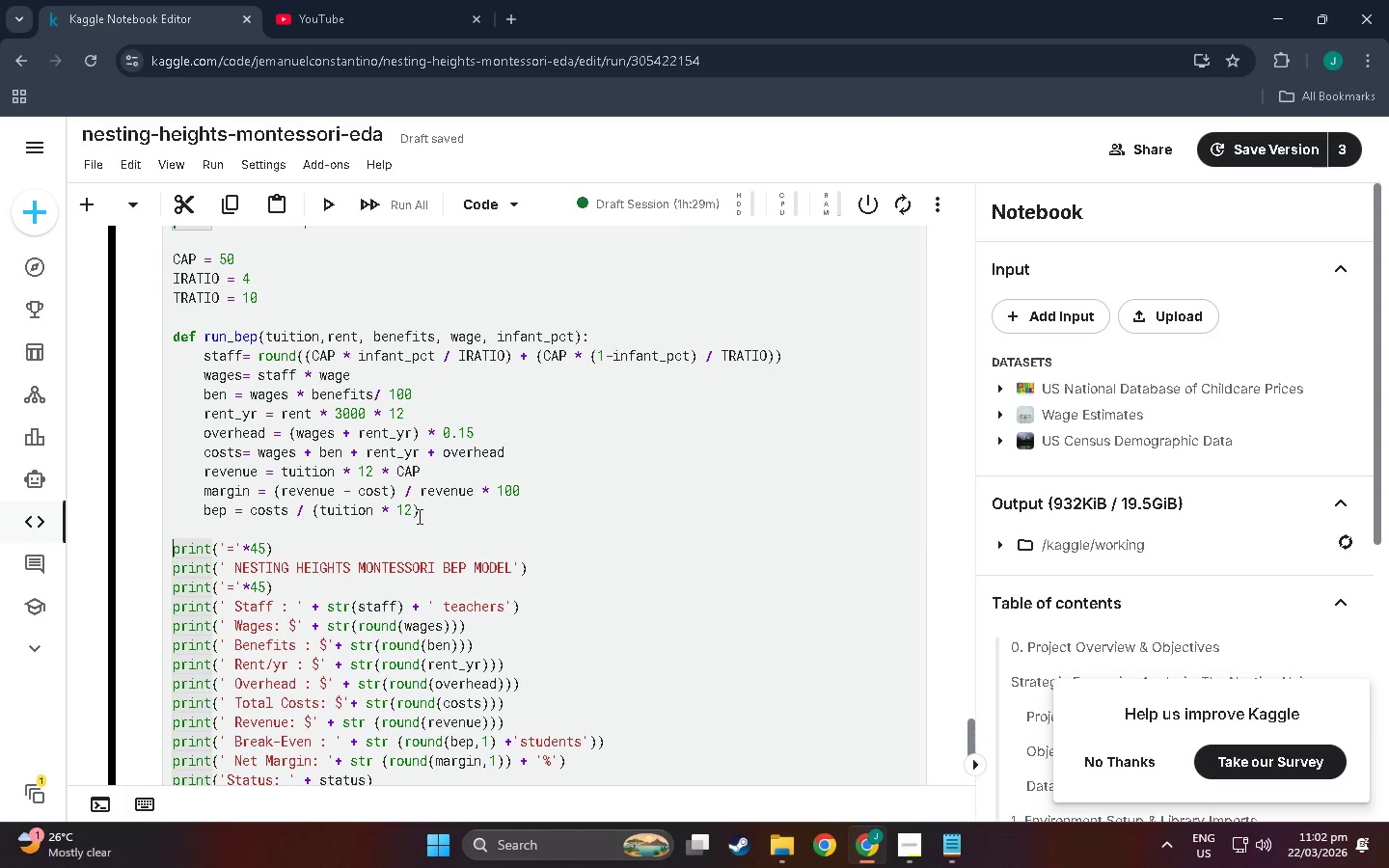 
left_click_drag(start_coordinate=[421, 515], to_coordinate=[142, 347])
 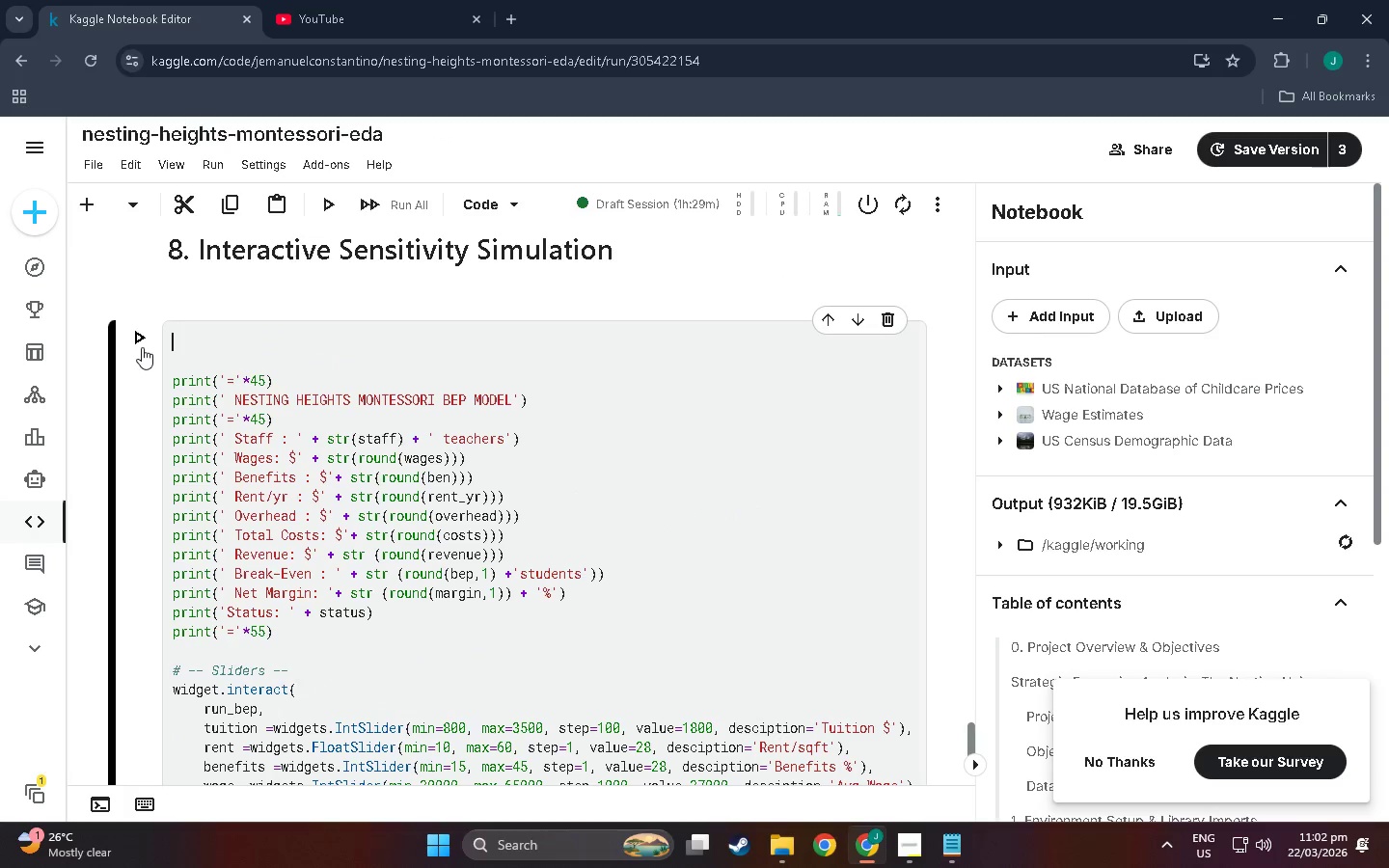 
scroll: coordinate [132, 371], scroll_direction: up, amount: 5.0
 